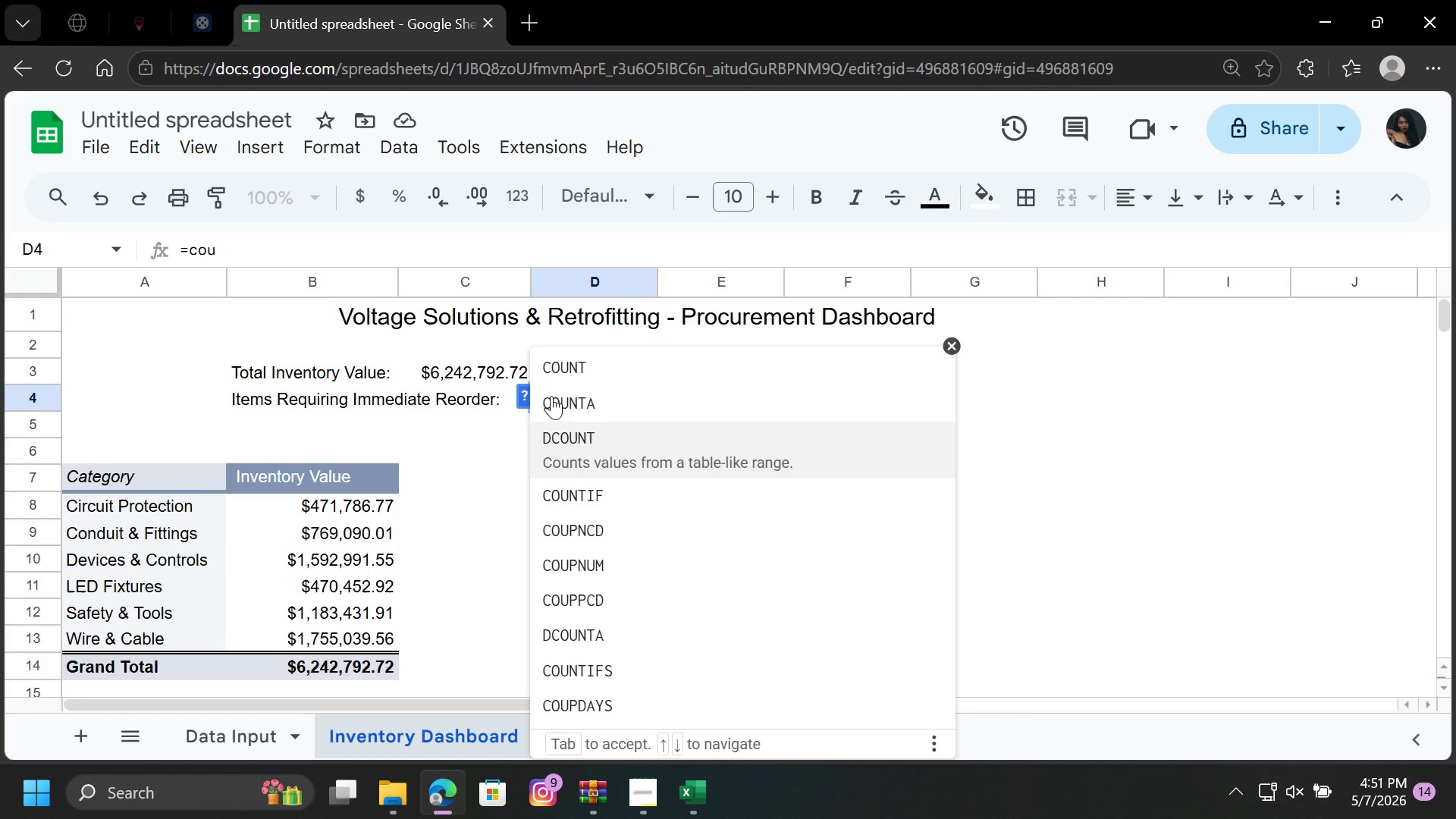 
key(ArrowDown)
 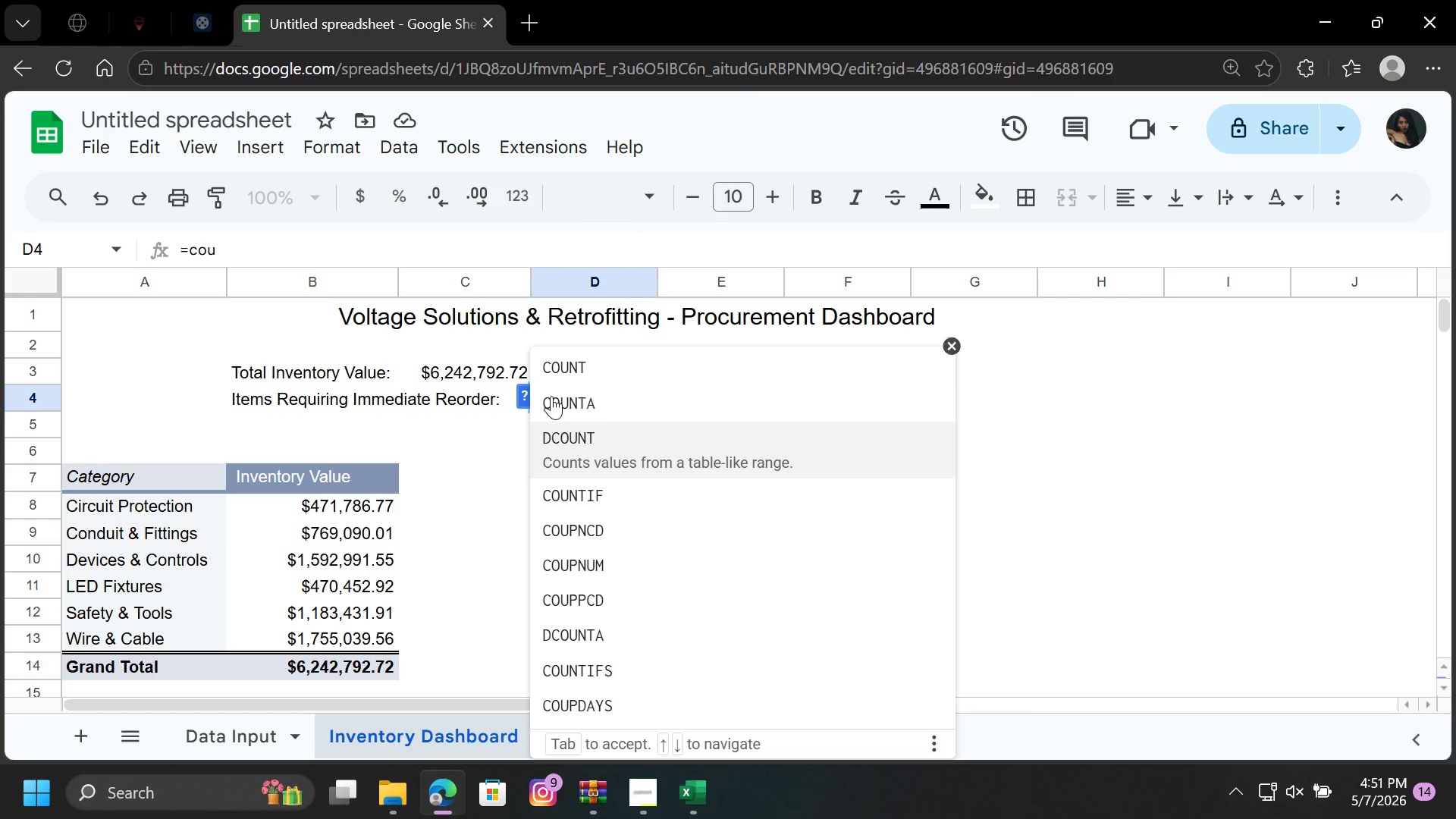 
key(ArrowDown)
 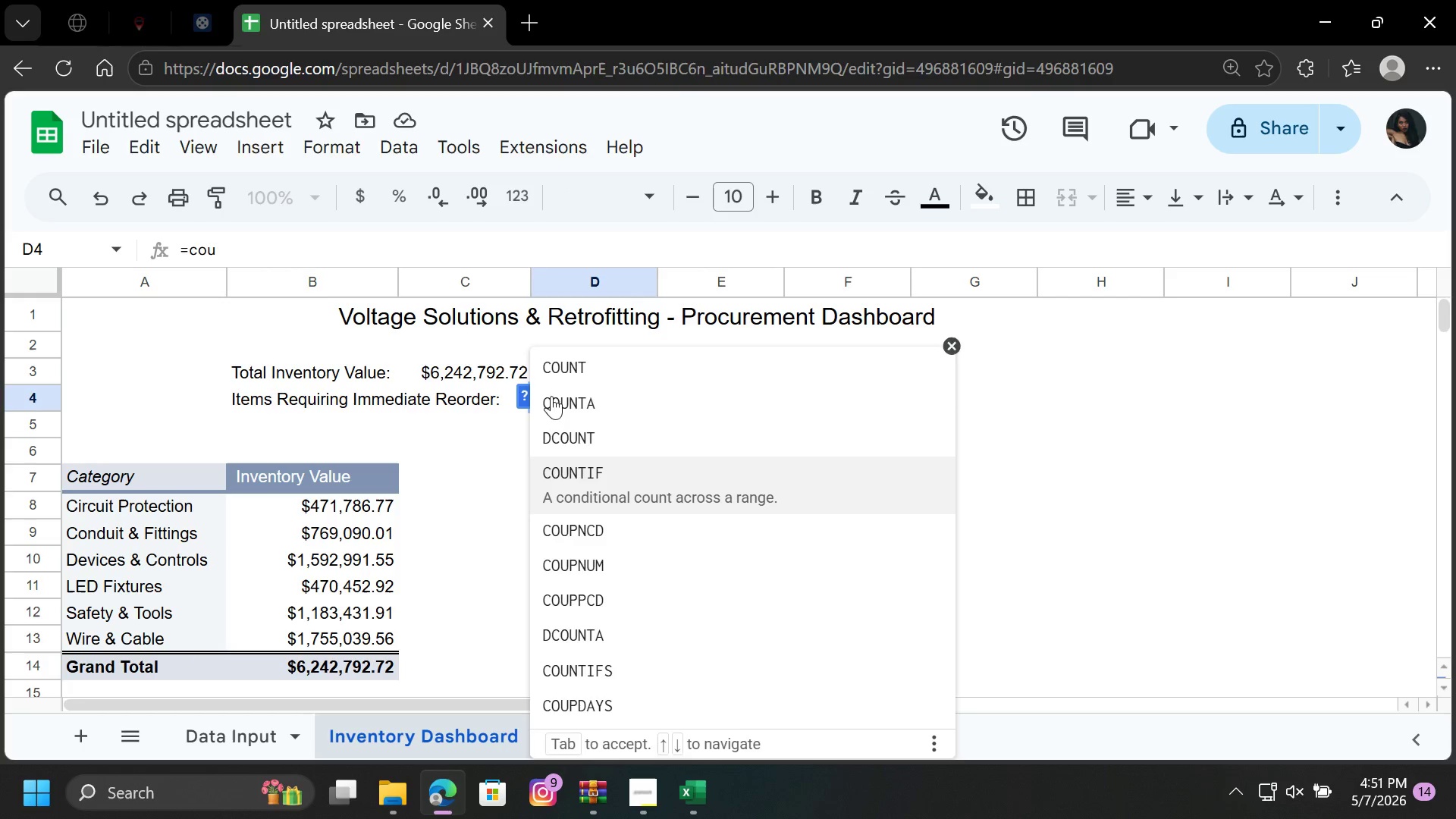 
key(Enter)
 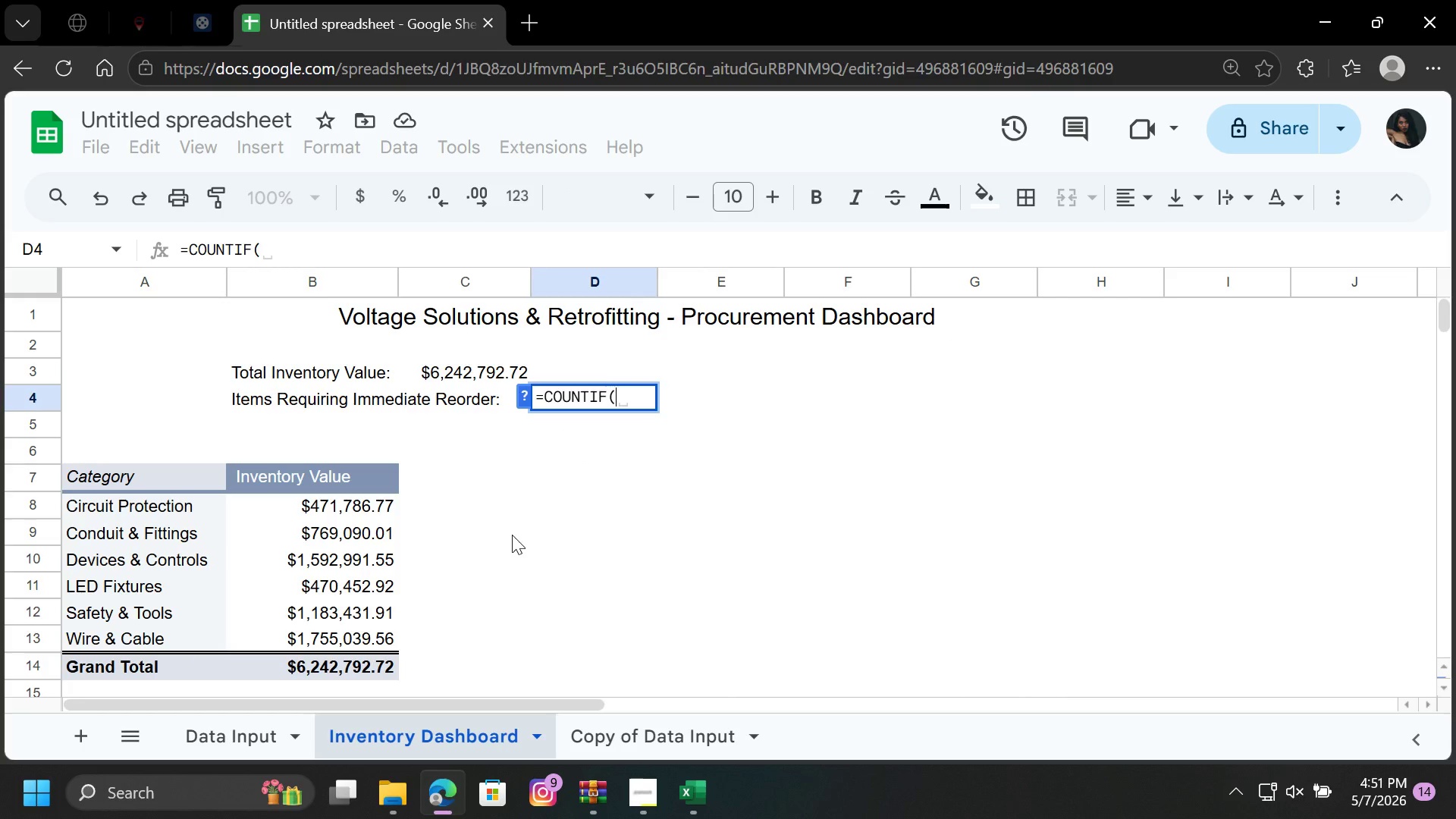 
left_click([231, 740])
 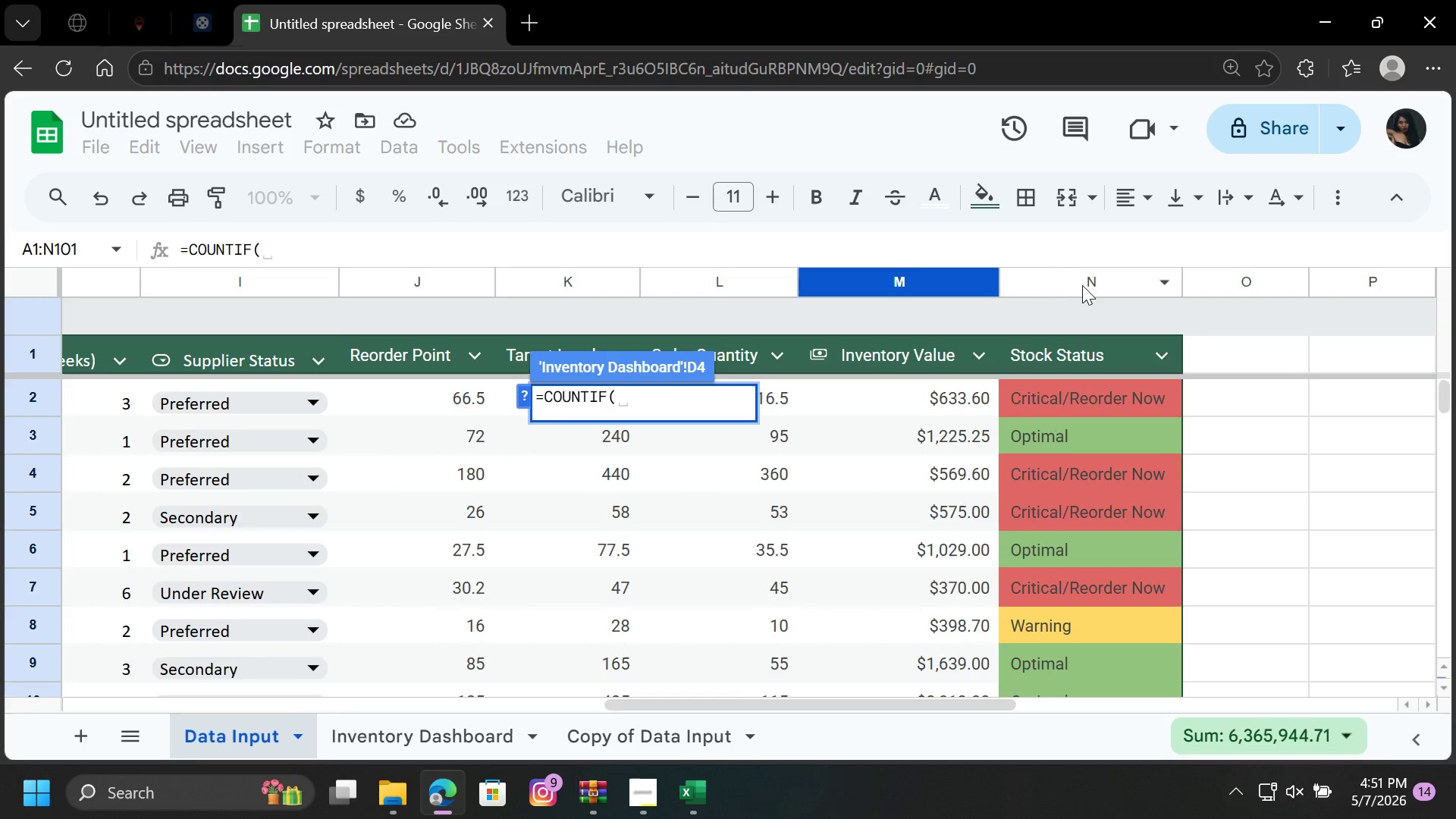 
left_click([1083, 284])
 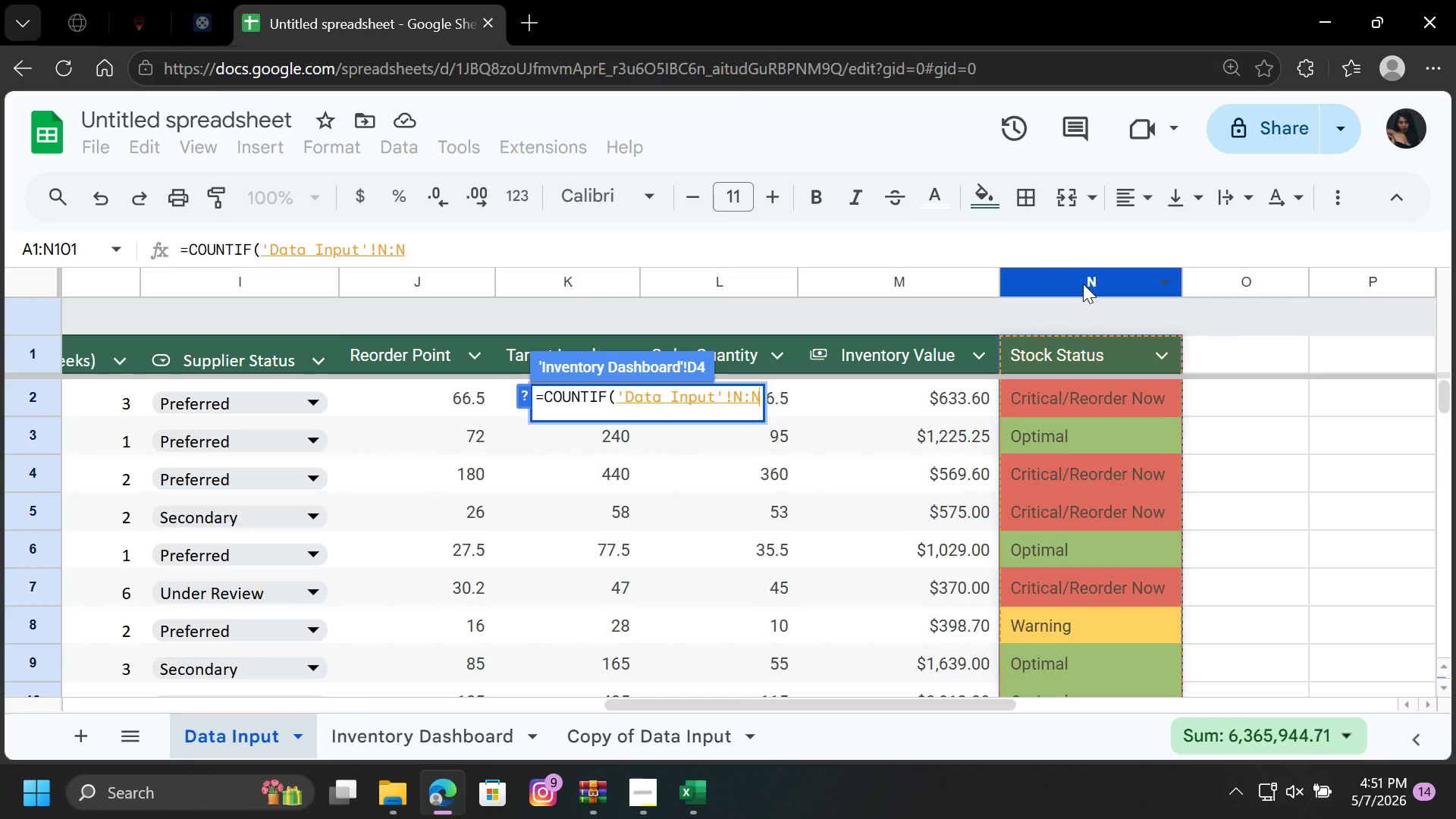 
type(,"Critical/Reorder Now"))
 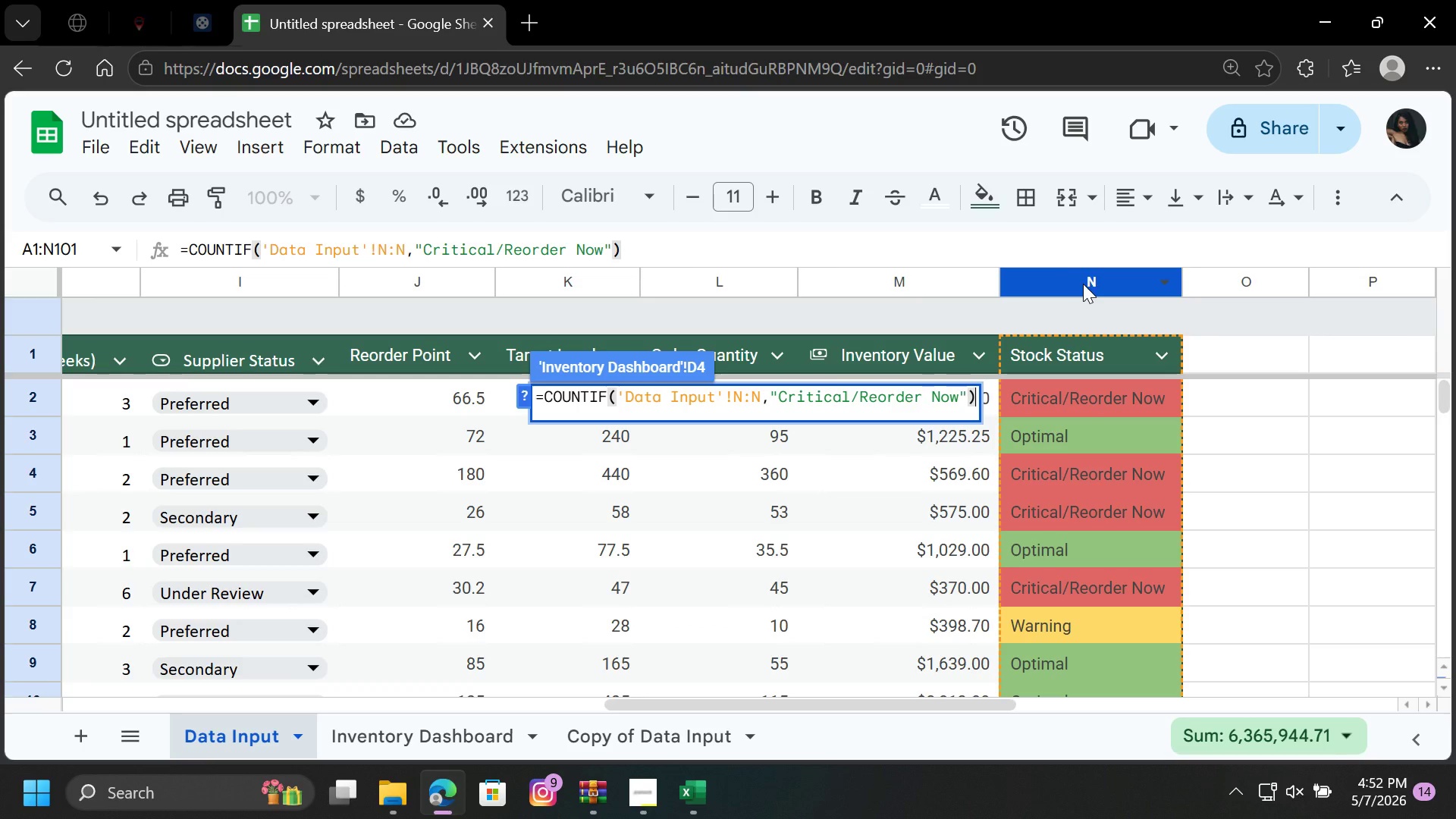 
key(Enter)
 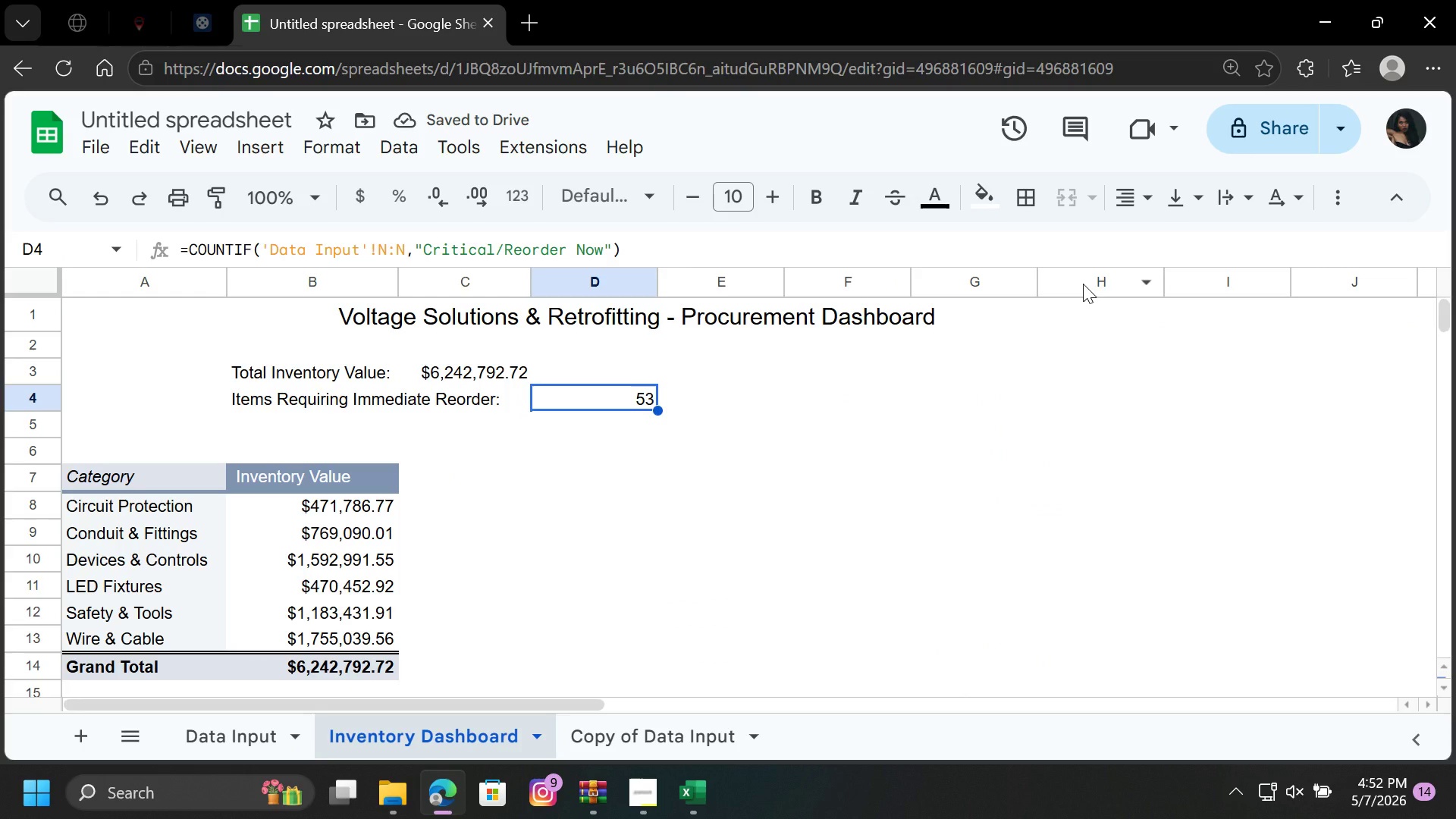 
wait(5.25)
 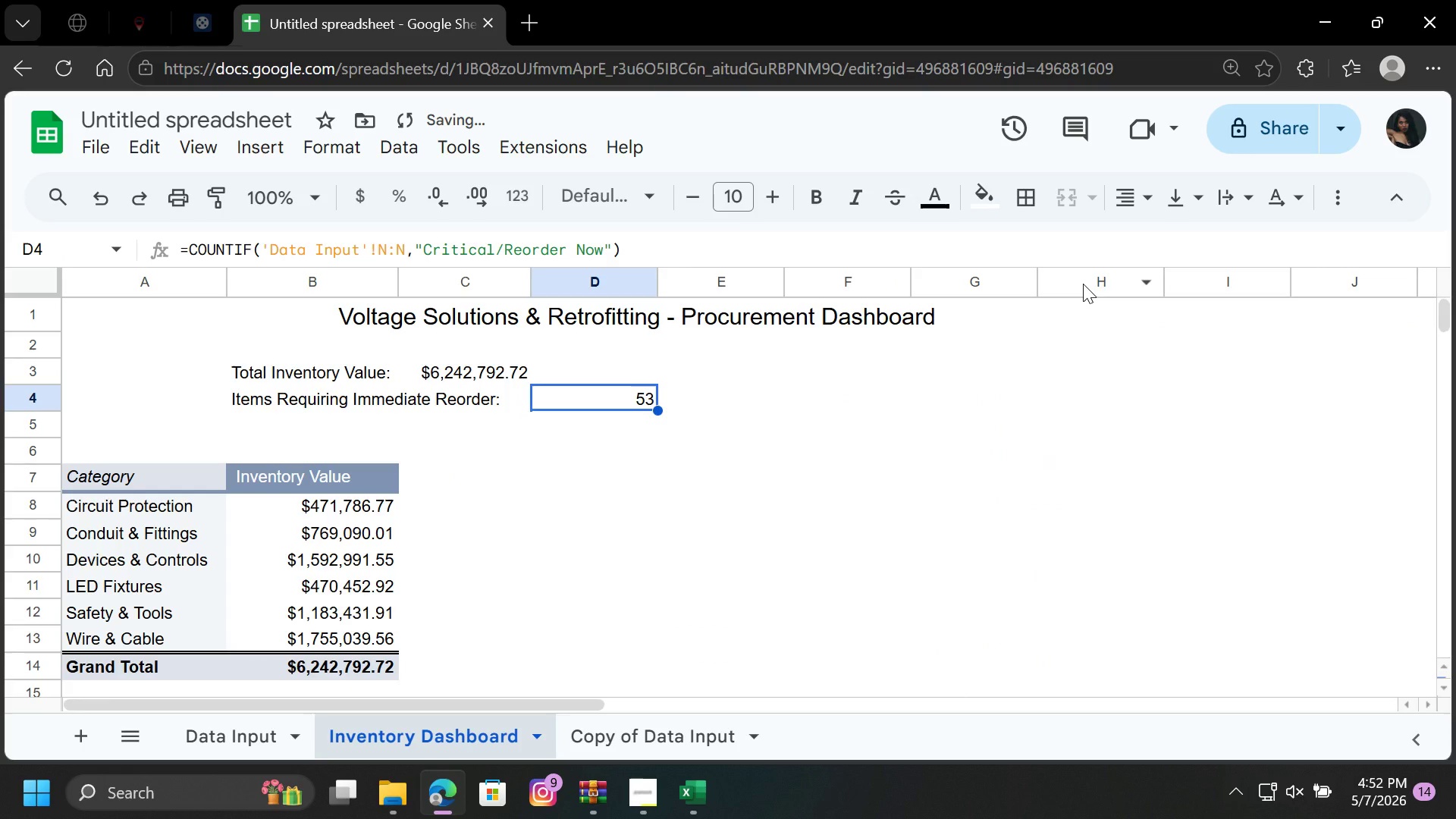 
left_click([639, 457])
 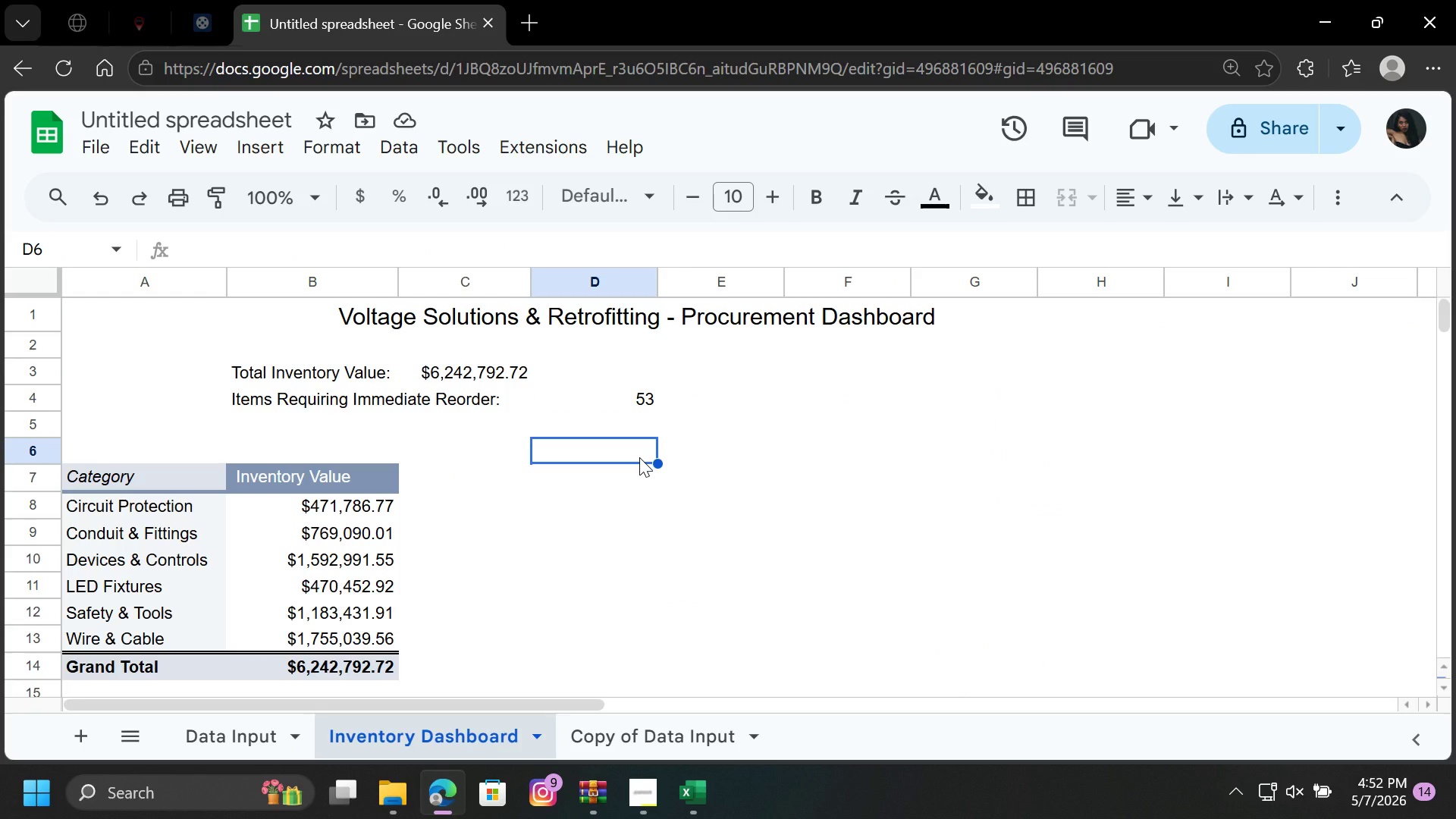 
wait(10.64)
 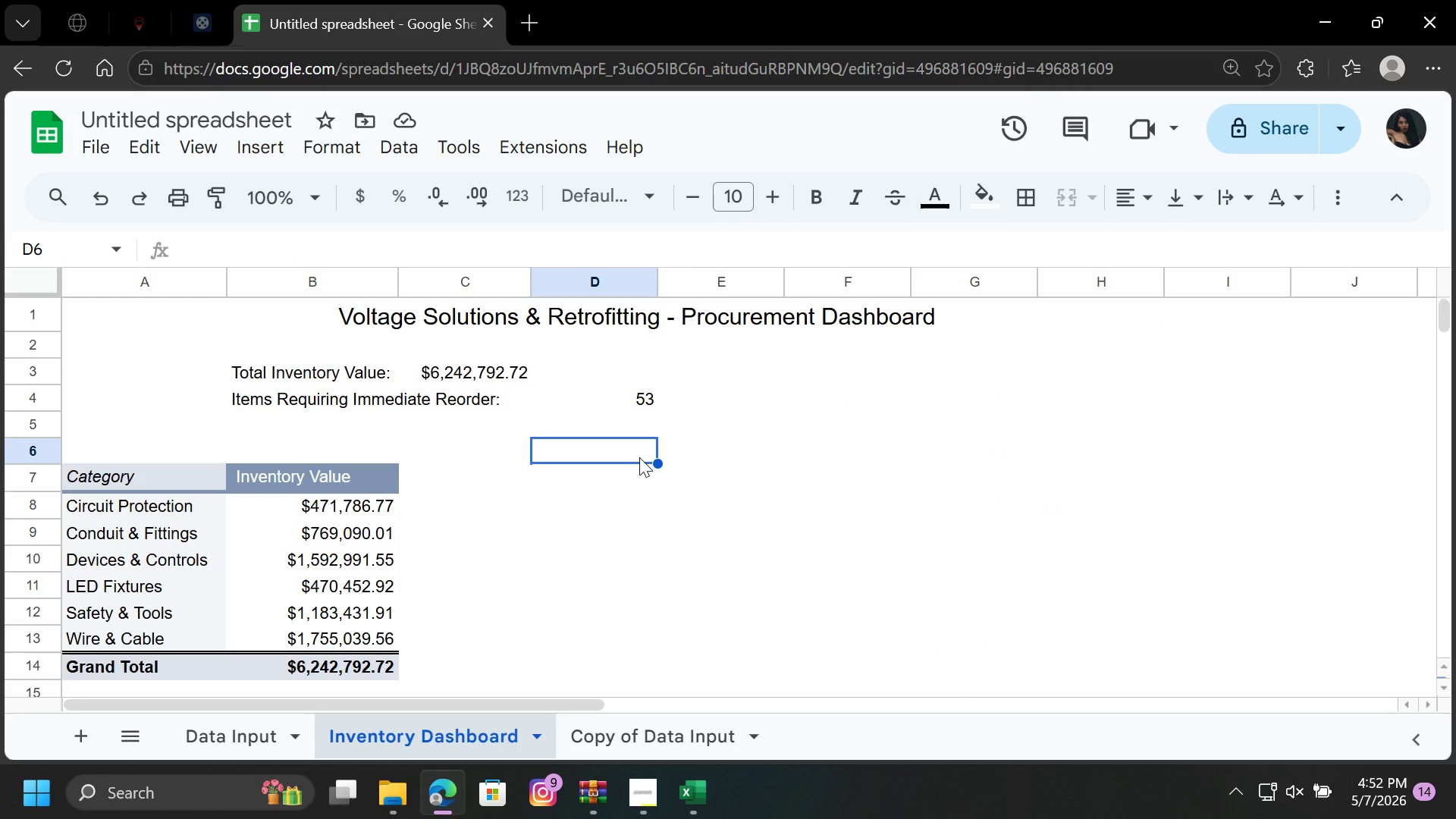 
left_click([253, 422])
 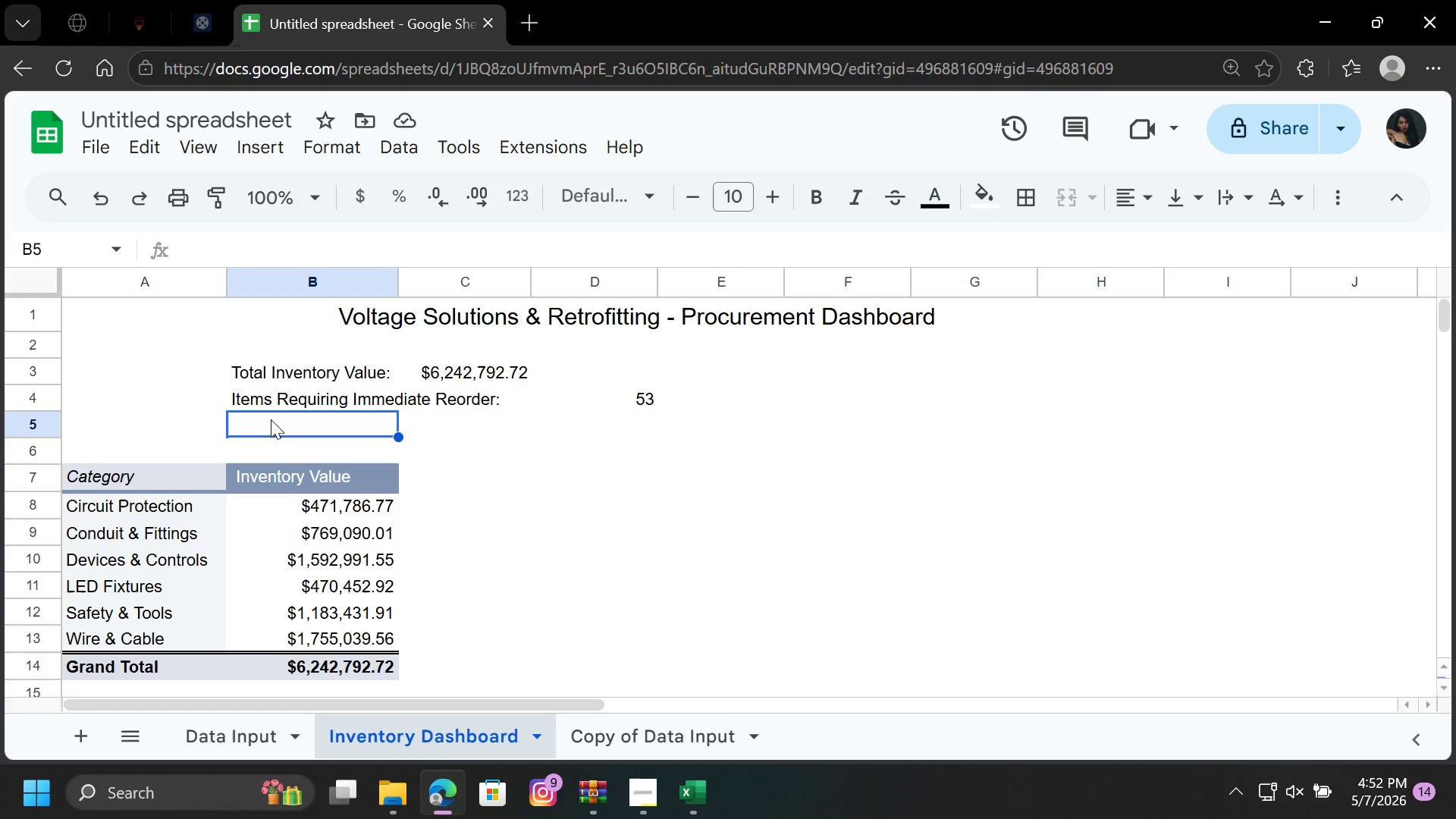 
type(Total Co)
 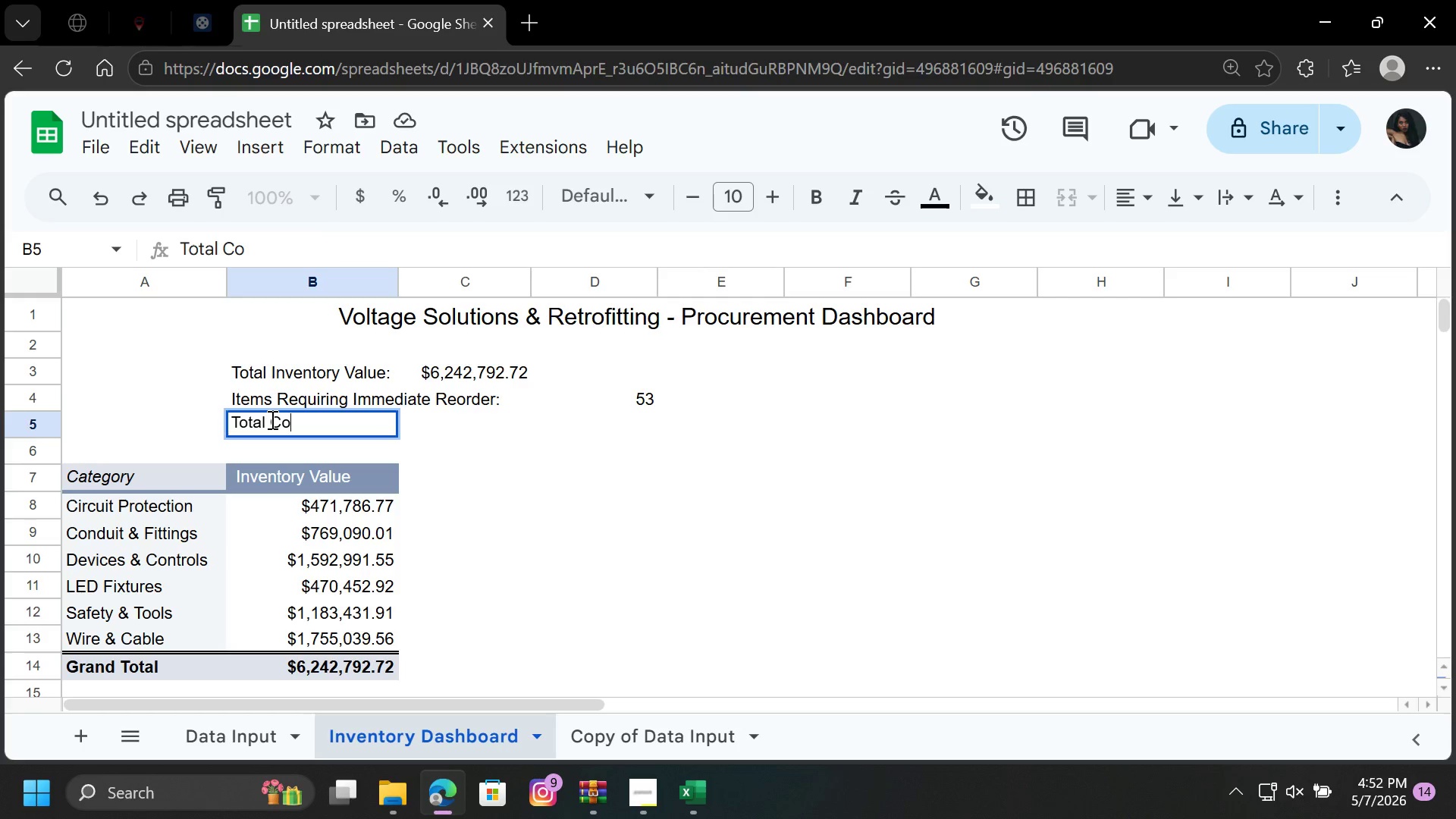 
type(st)
 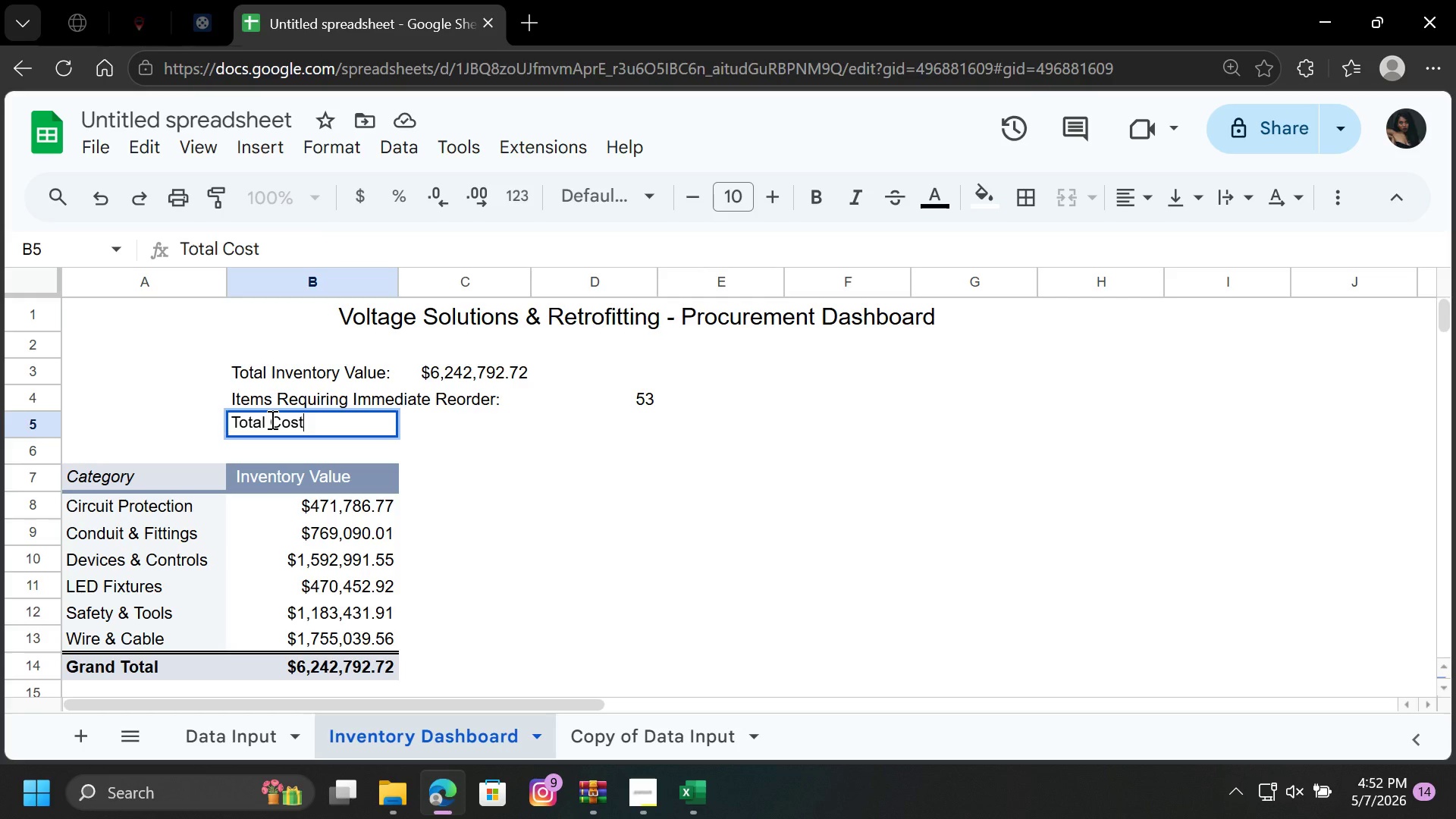 
type( of )
 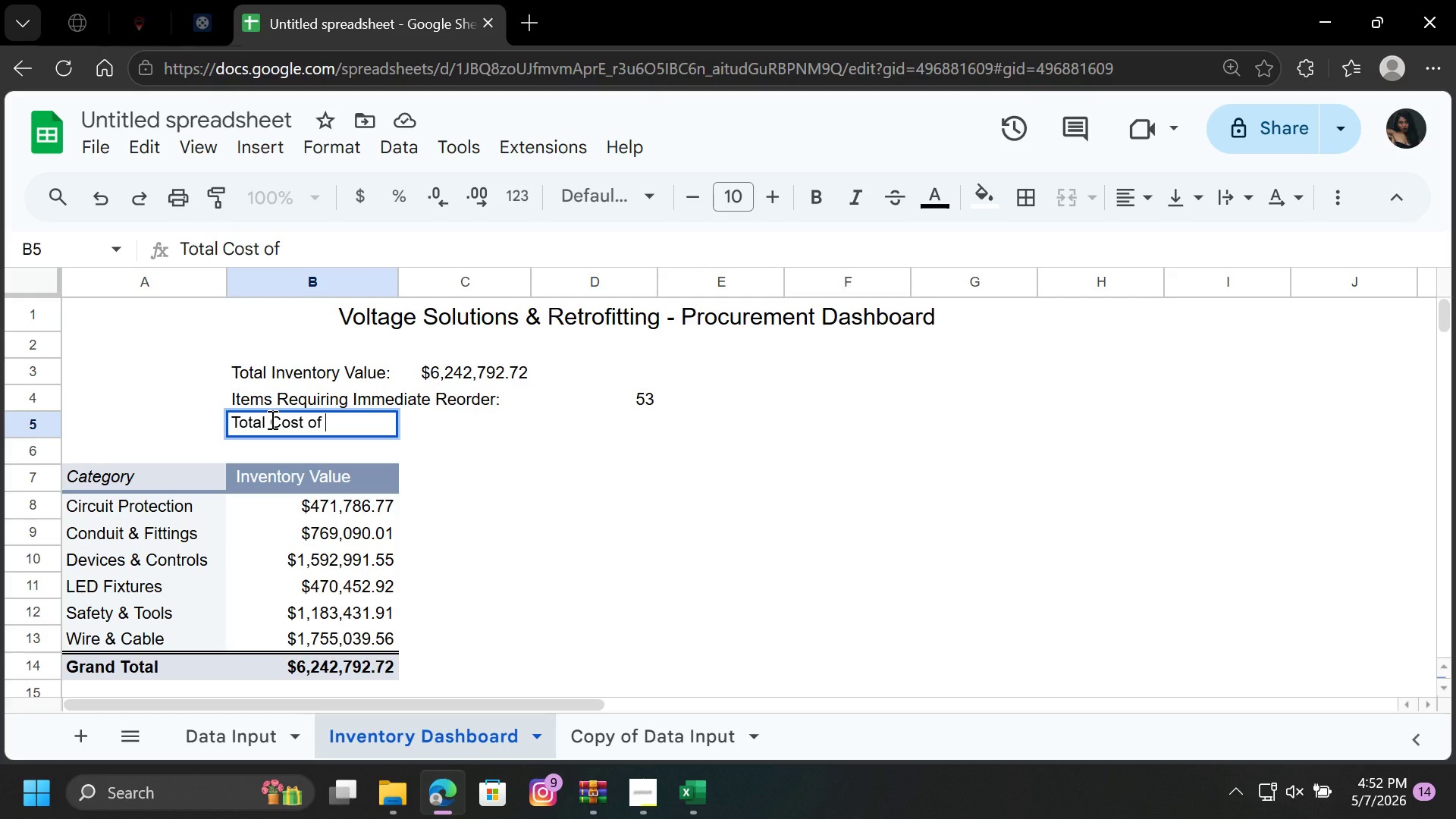 
wait(7.58)
 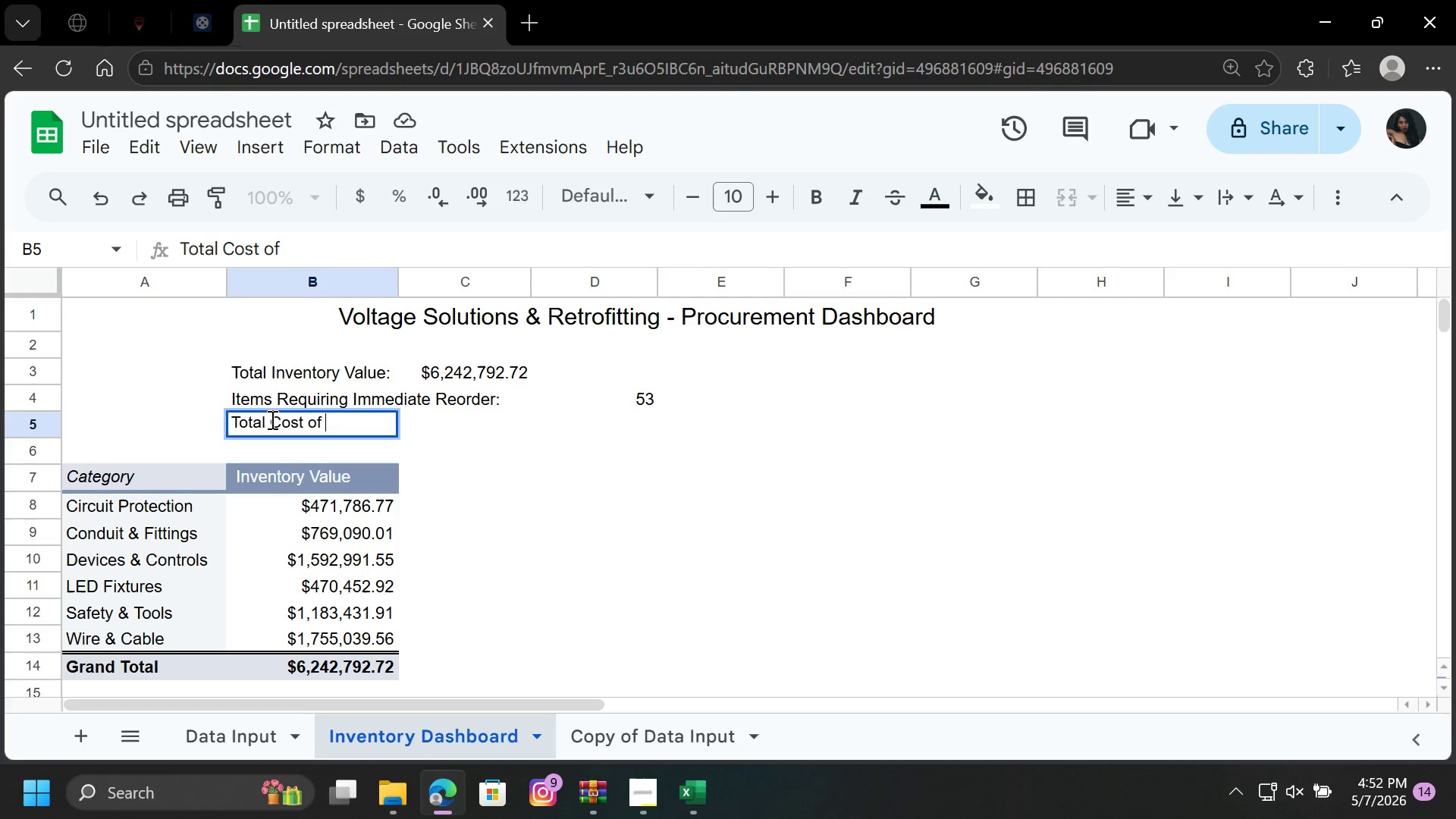 
key(CapsLock)
 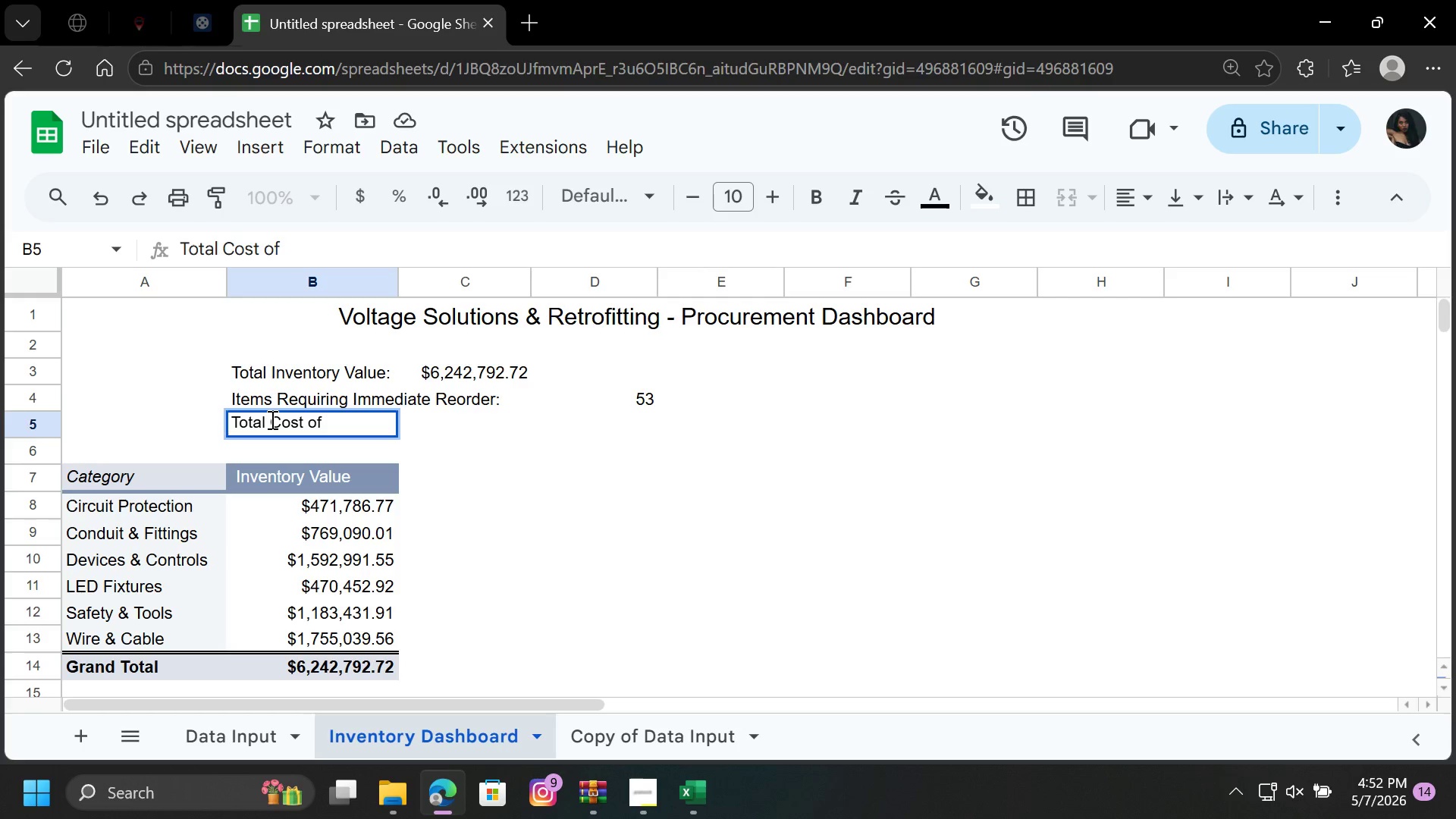 
key(R)
 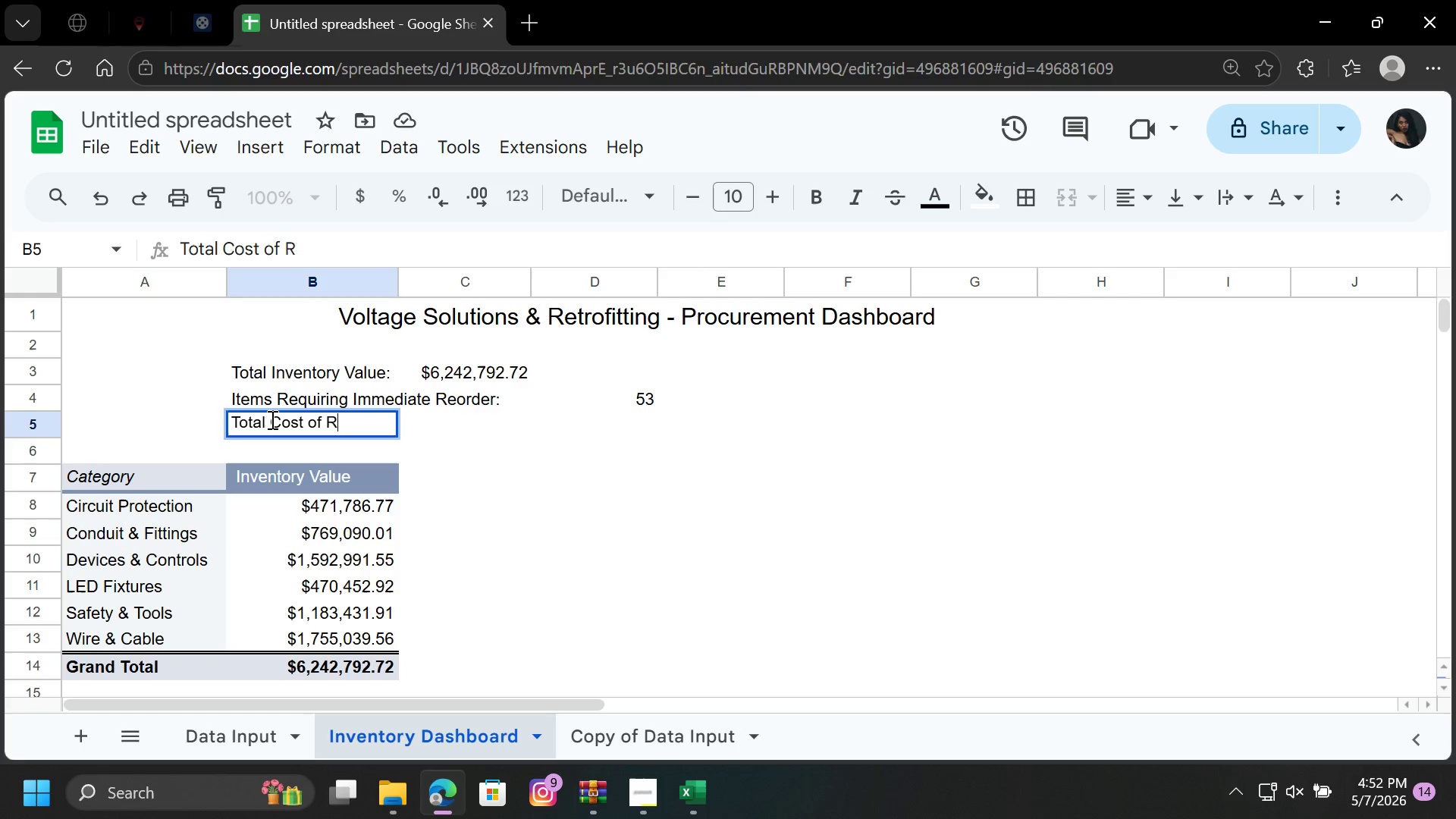 
key(CapsLock)
 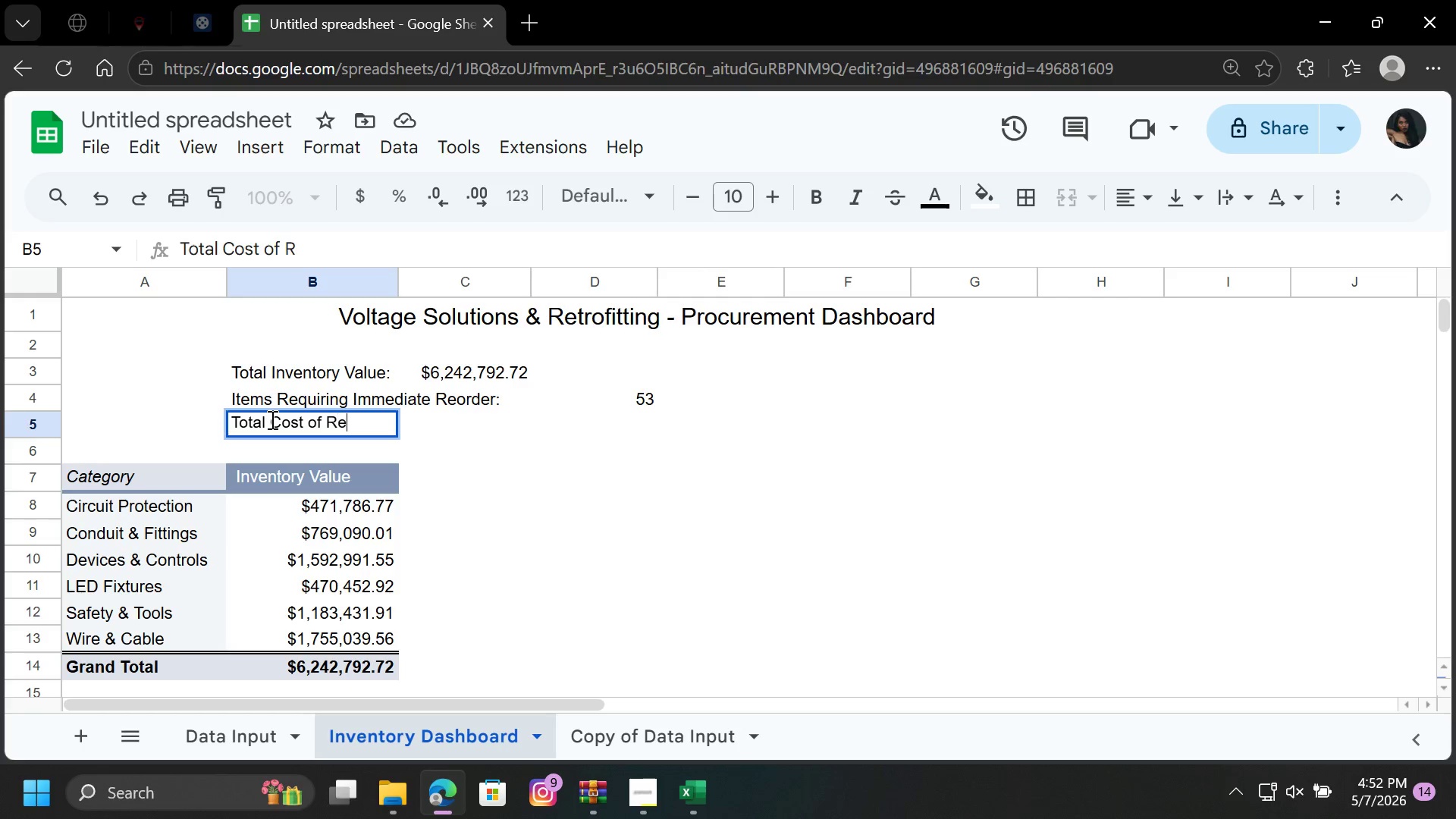 
key(E)
 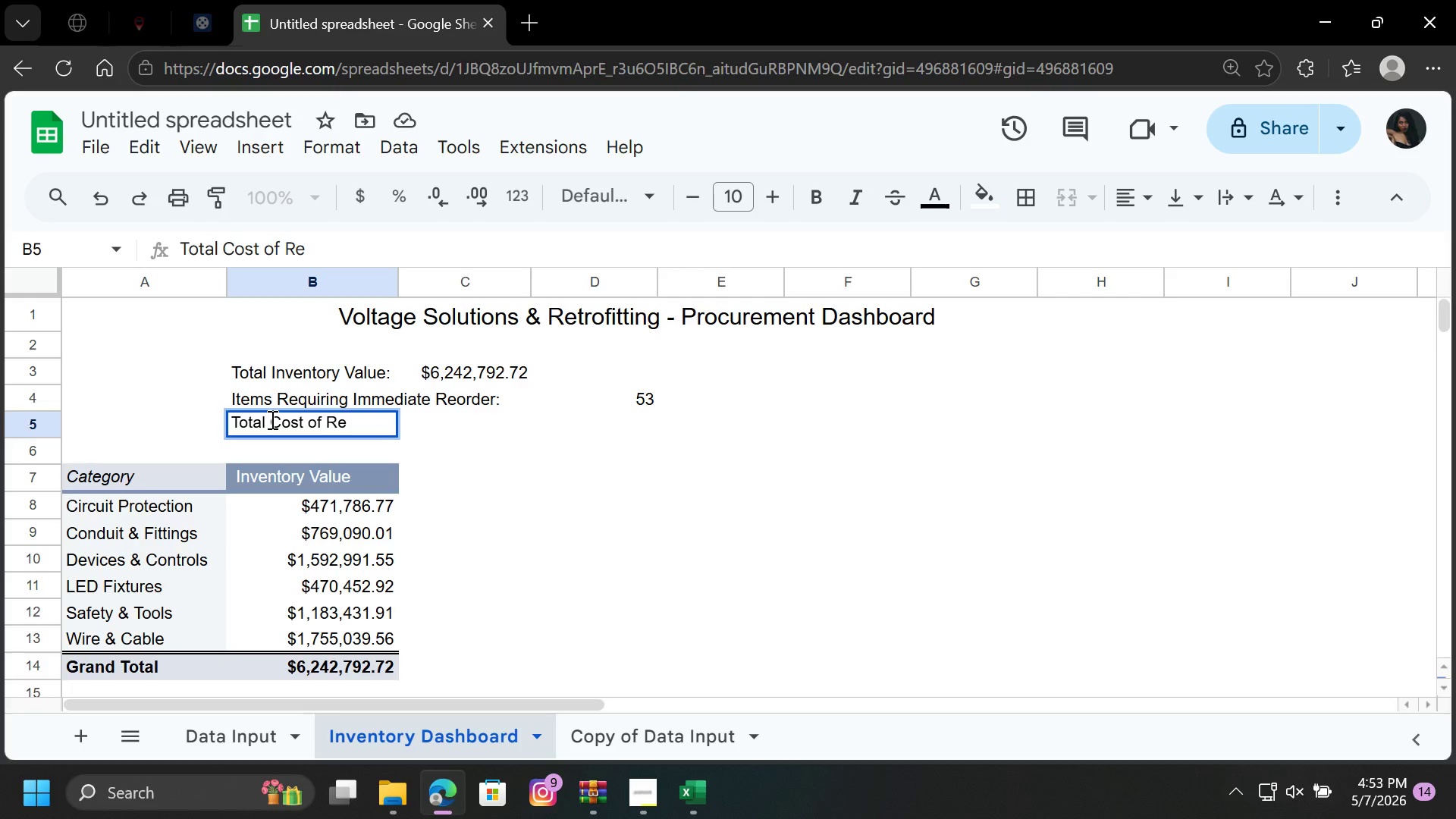 
type(order:)
 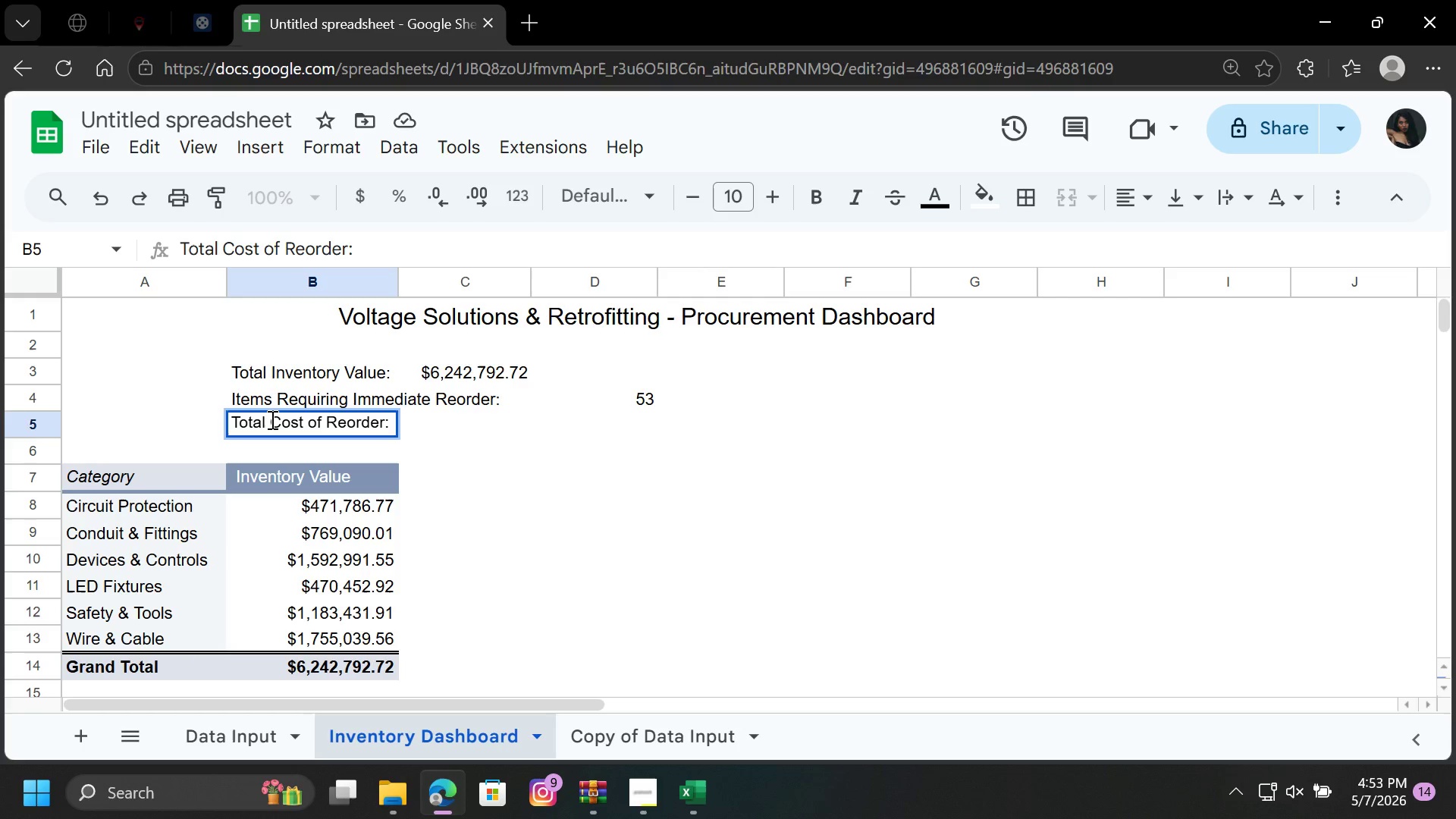 
key(ArrowRight)
 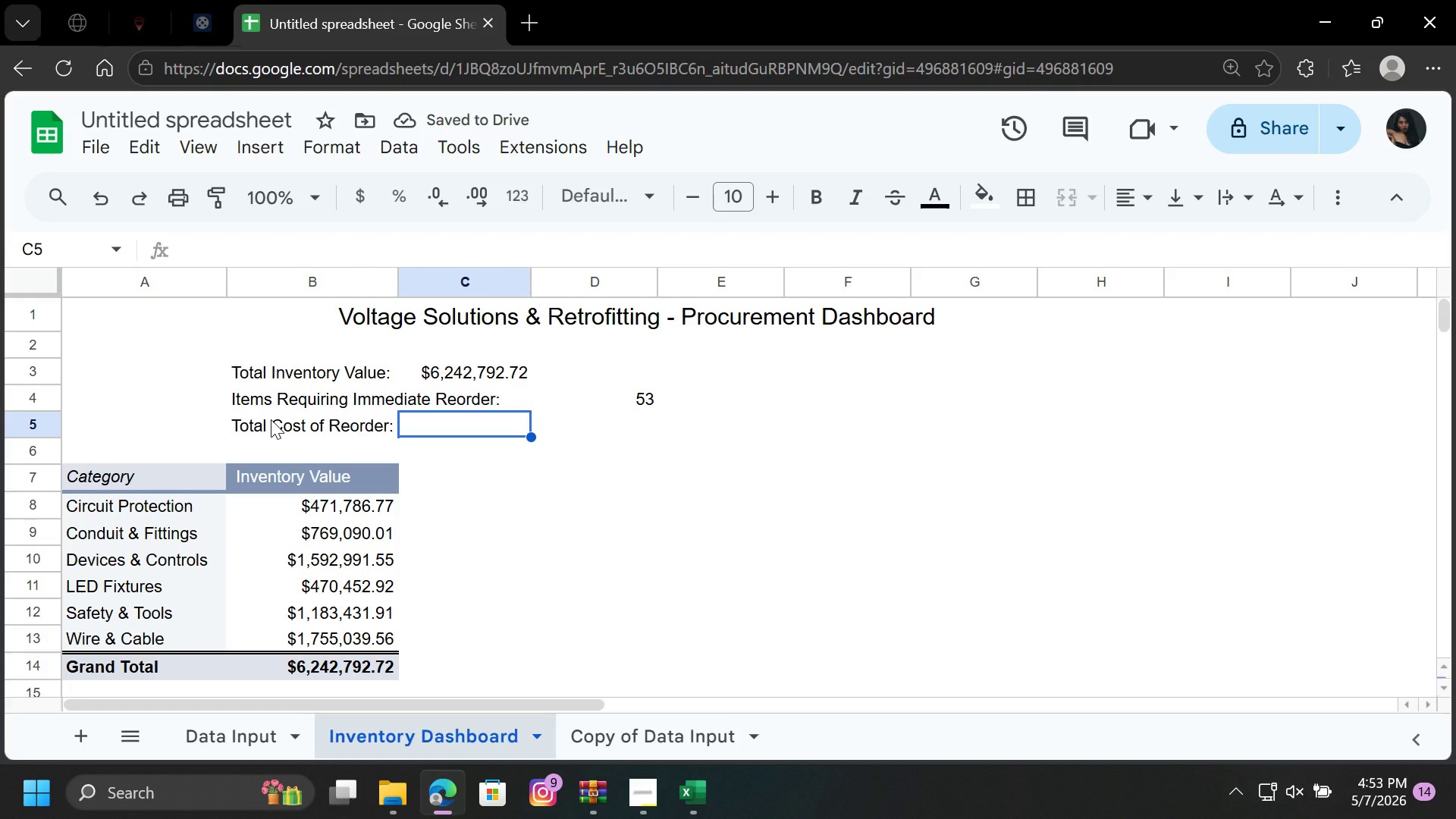 
type(sum)
key(Backspace)
key(Backspace)
key(Backspace)
type(=su)
 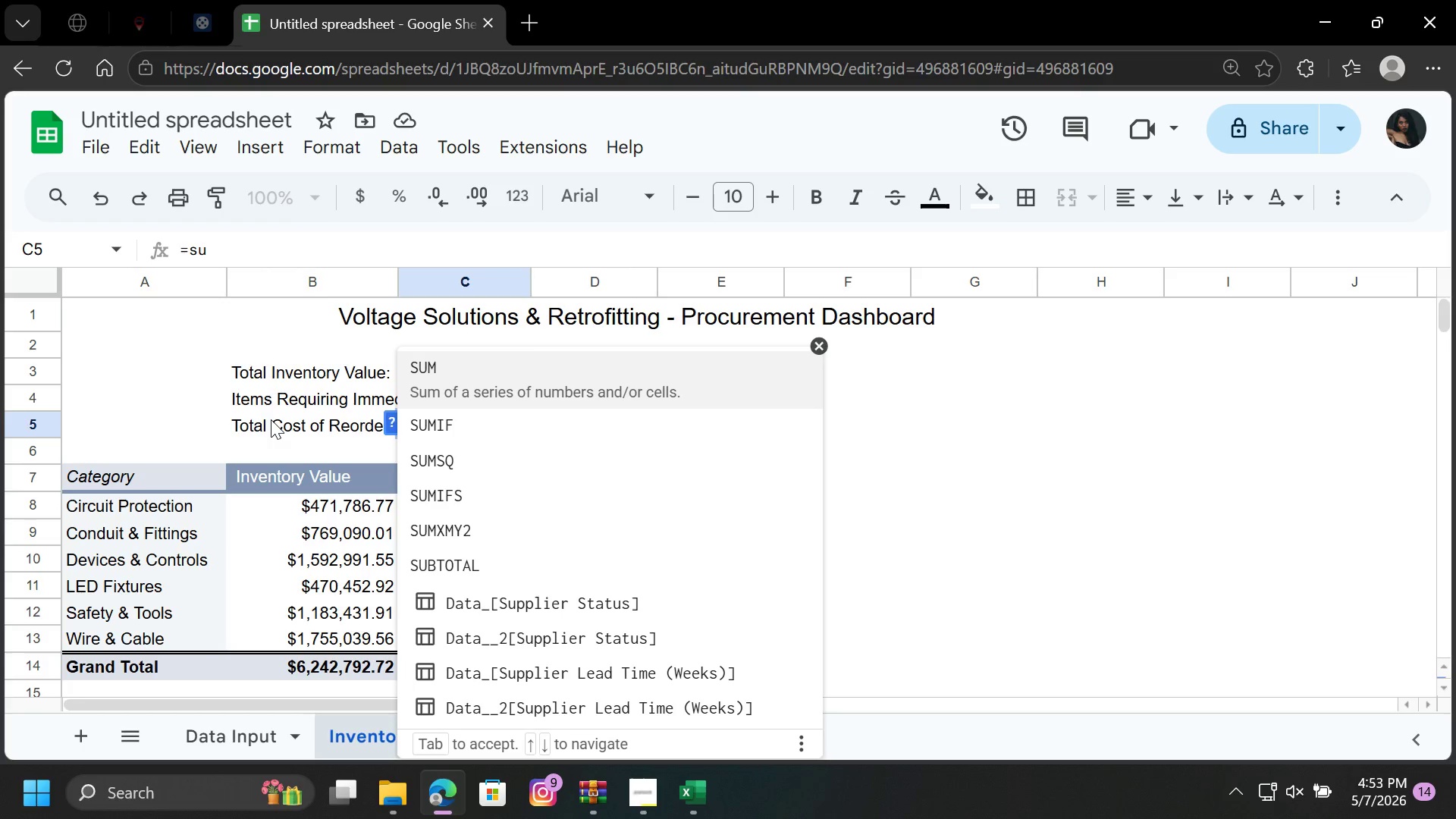 
wait(5.28)
 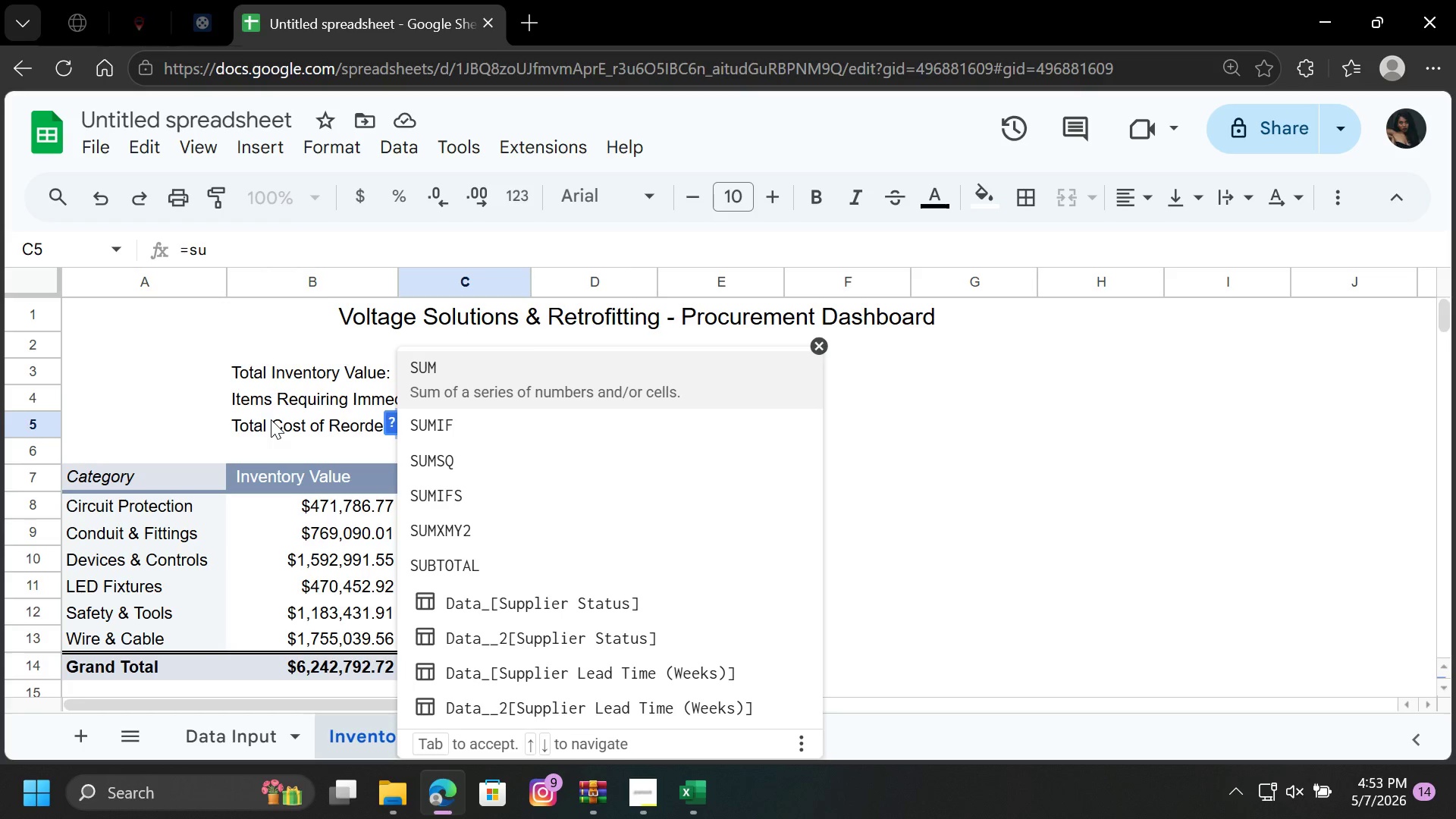 
type(p)
key(Backspace)
key(Backspace)
key(Backspace)
type(SUM)
 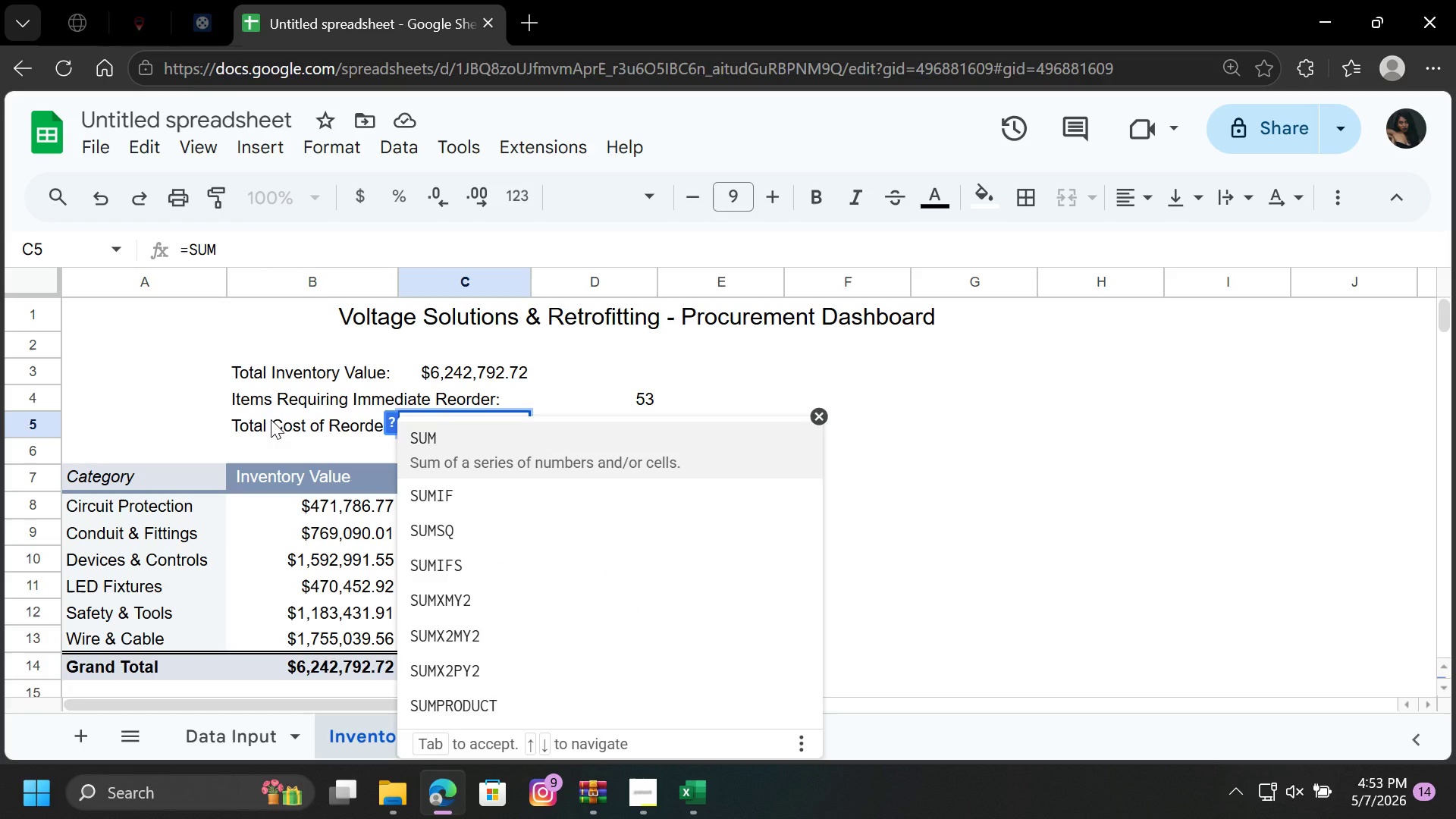 
hold_key(key=ArrowDown, duration=0.66)
 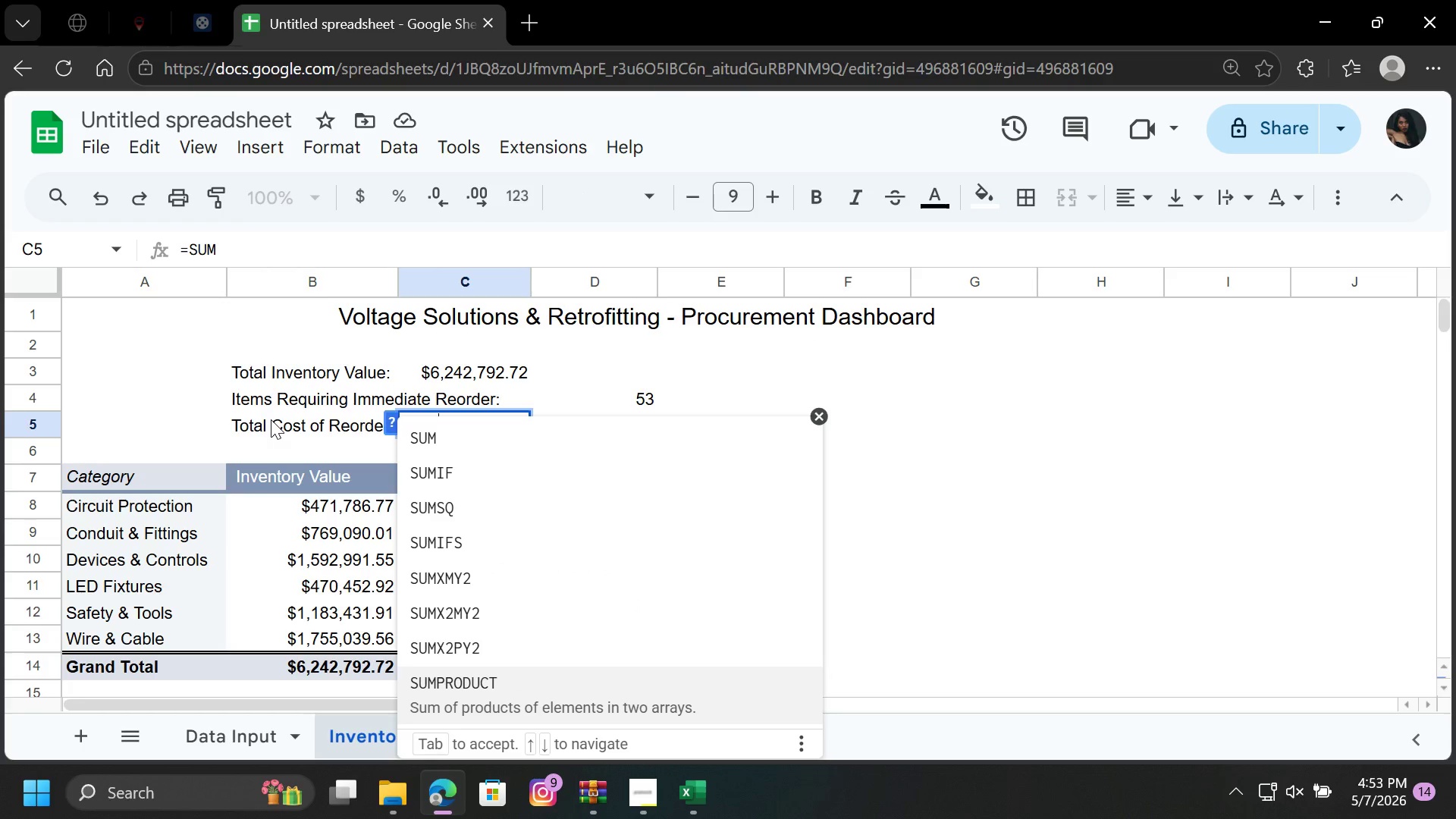 
hold_key(key=ArrowDown, duration=0.36)
 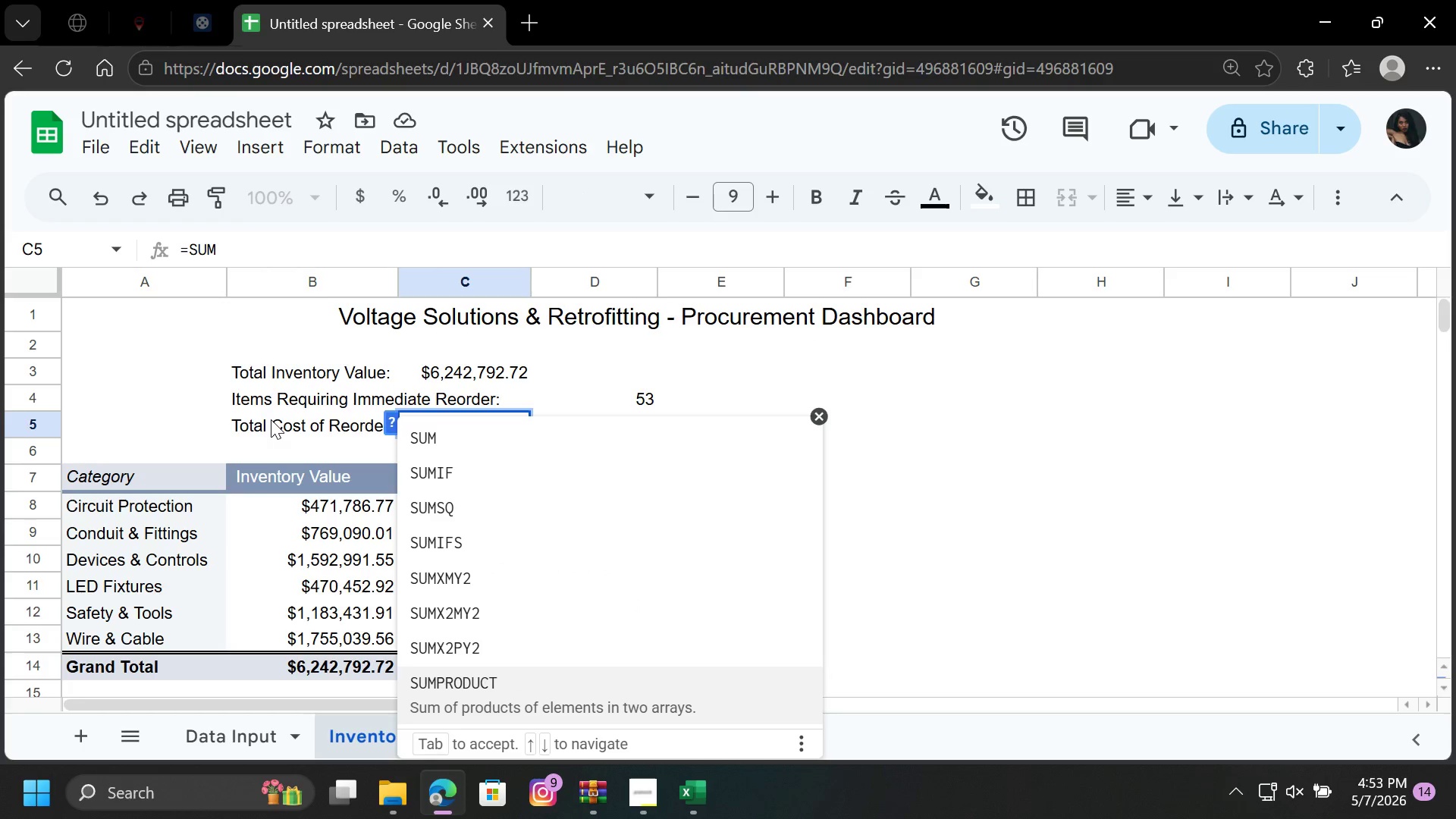 
key(Enter)
 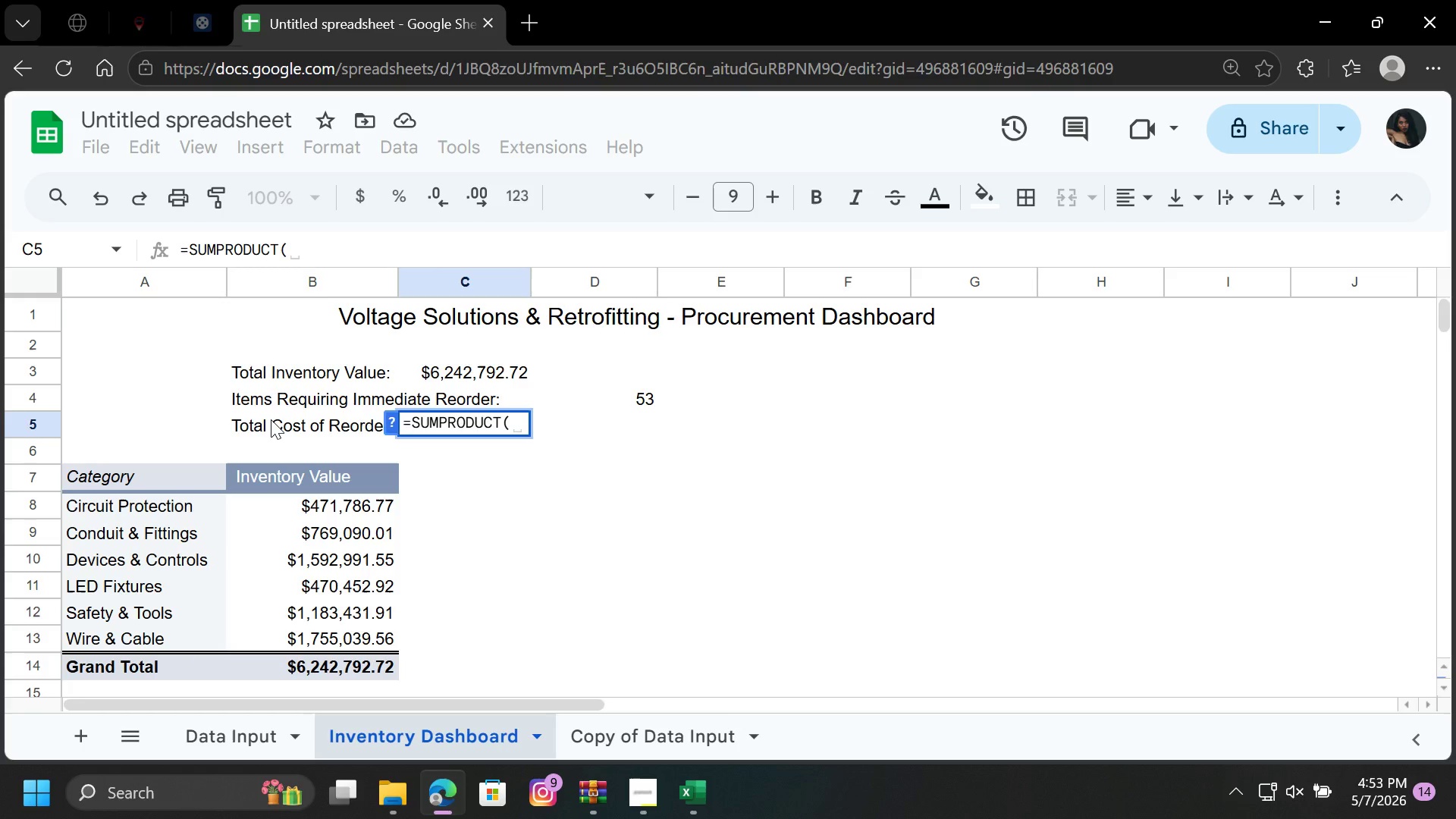 
wait(10.84)
 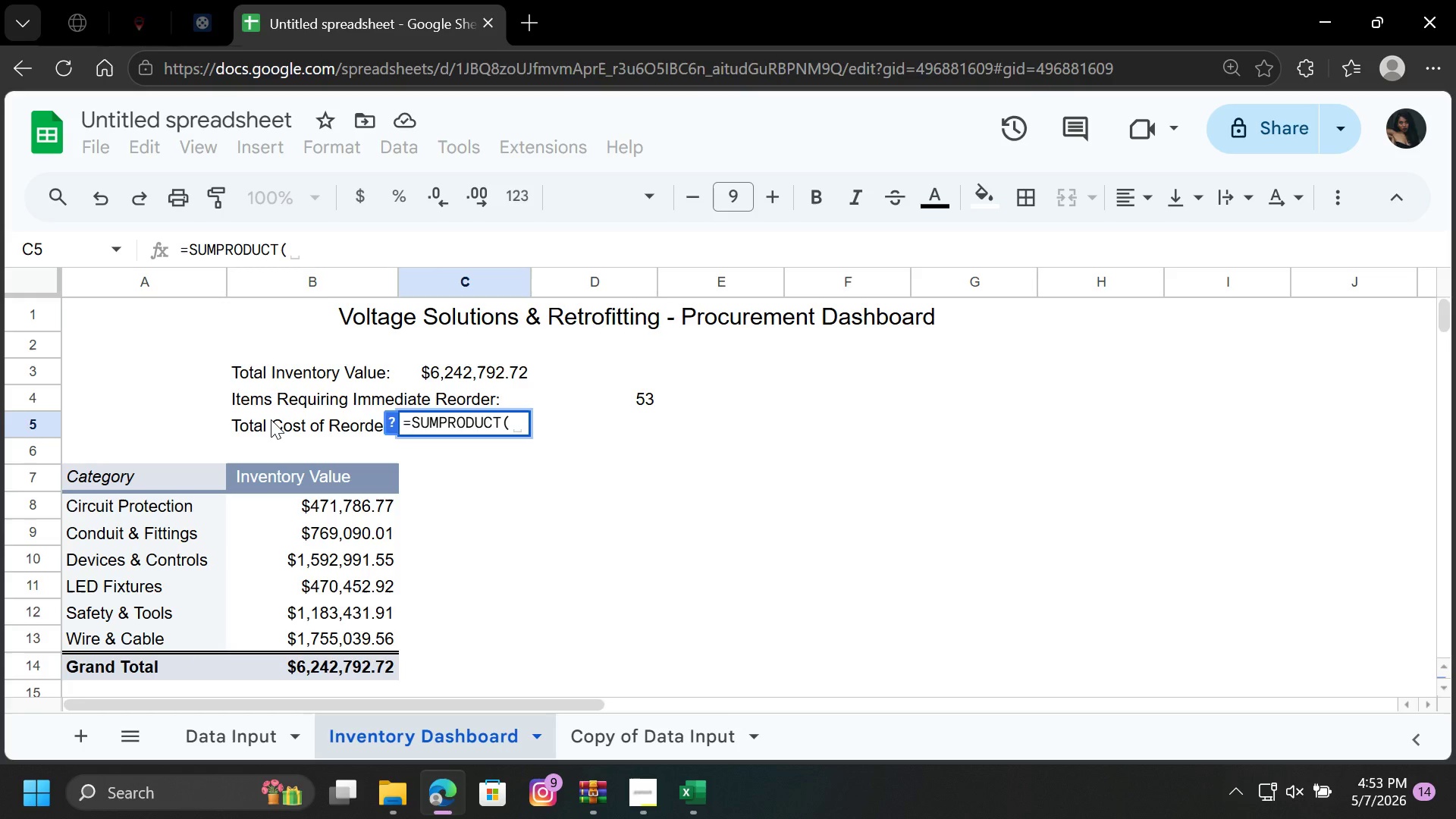 
left_click([713, 278])
 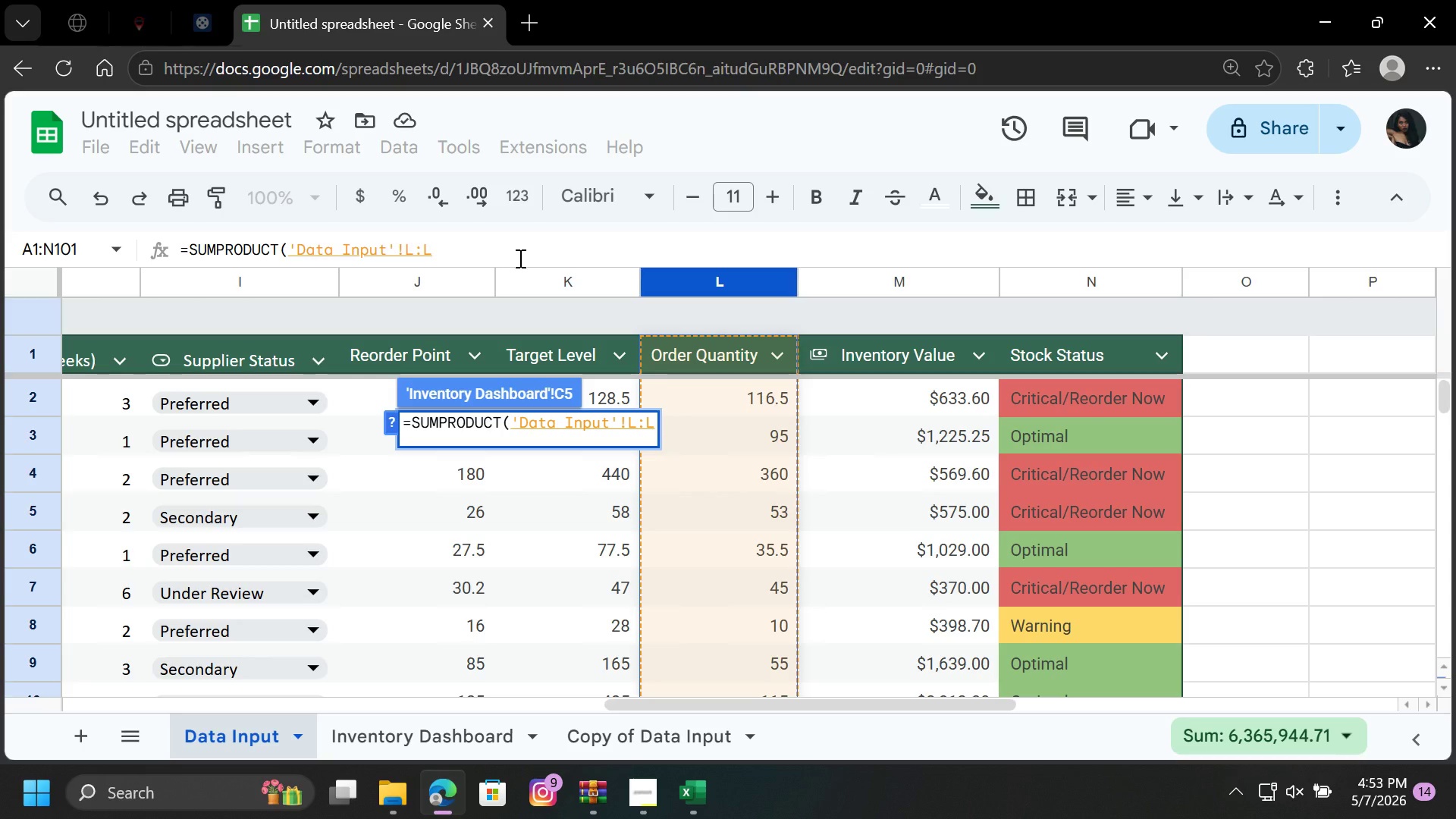 
wait(5.27)
 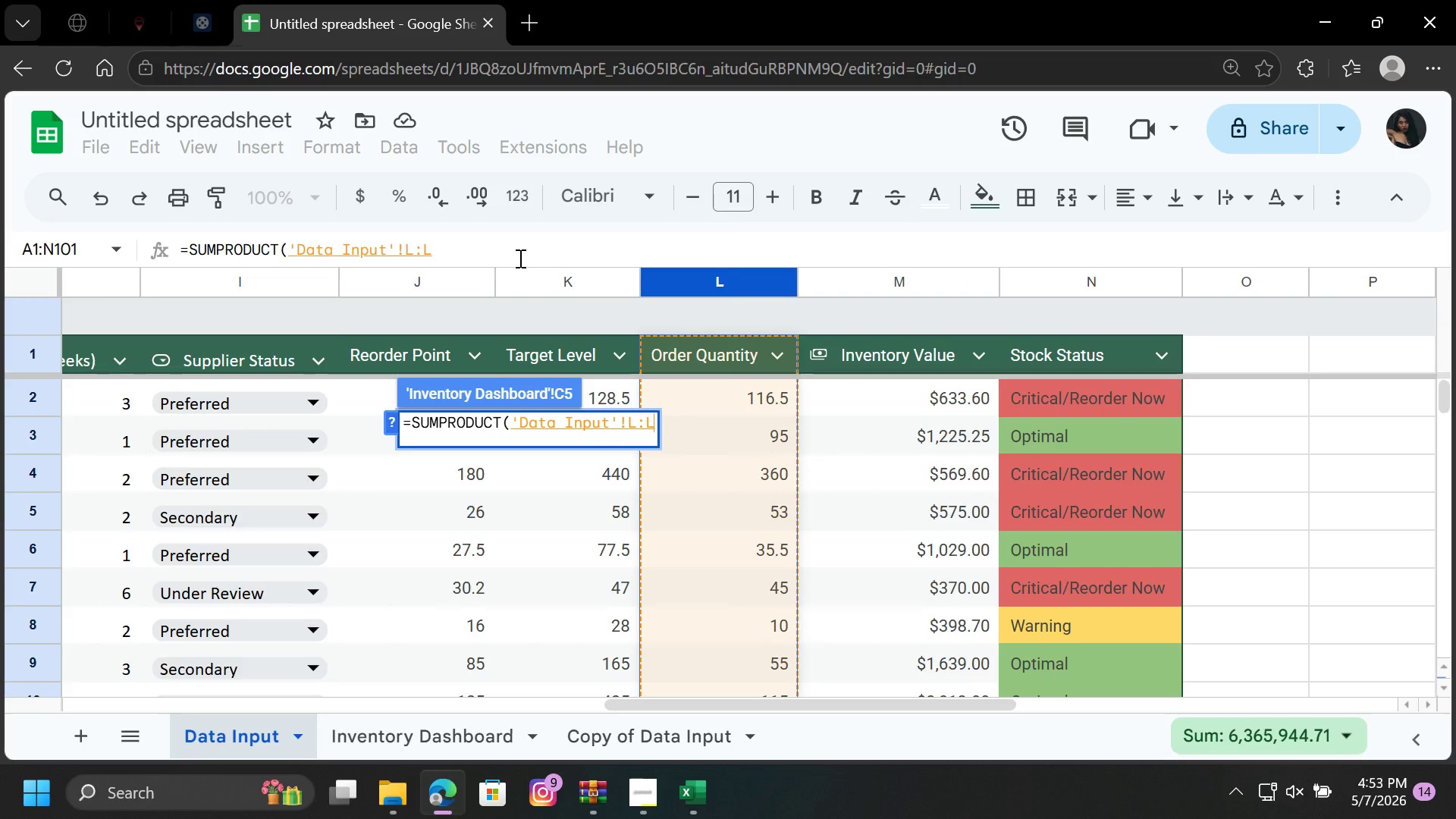 
key(Comma)
 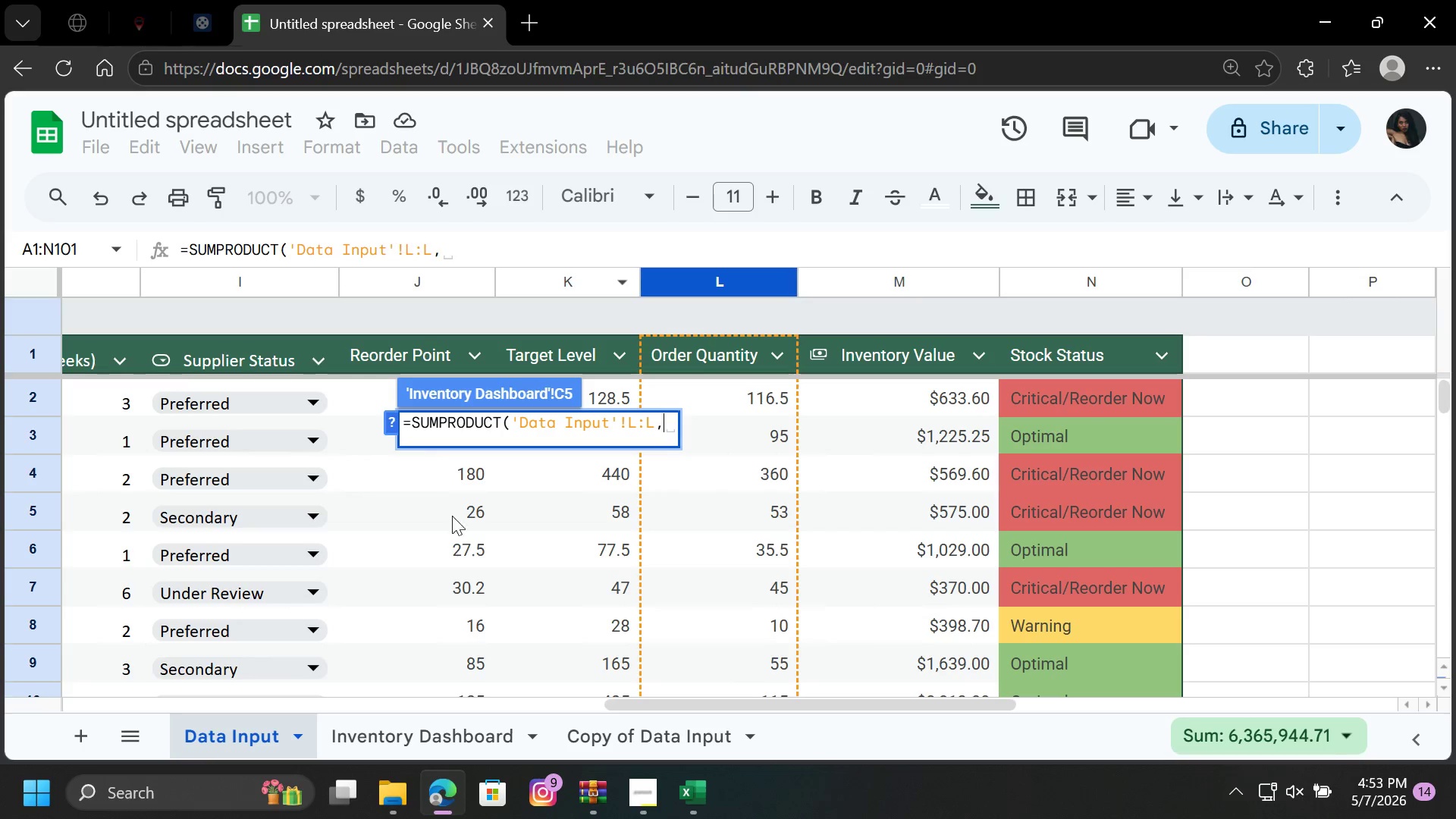 
left_click_drag(start_coordinate=[615, 701], to_coordinate=[265, 745])
 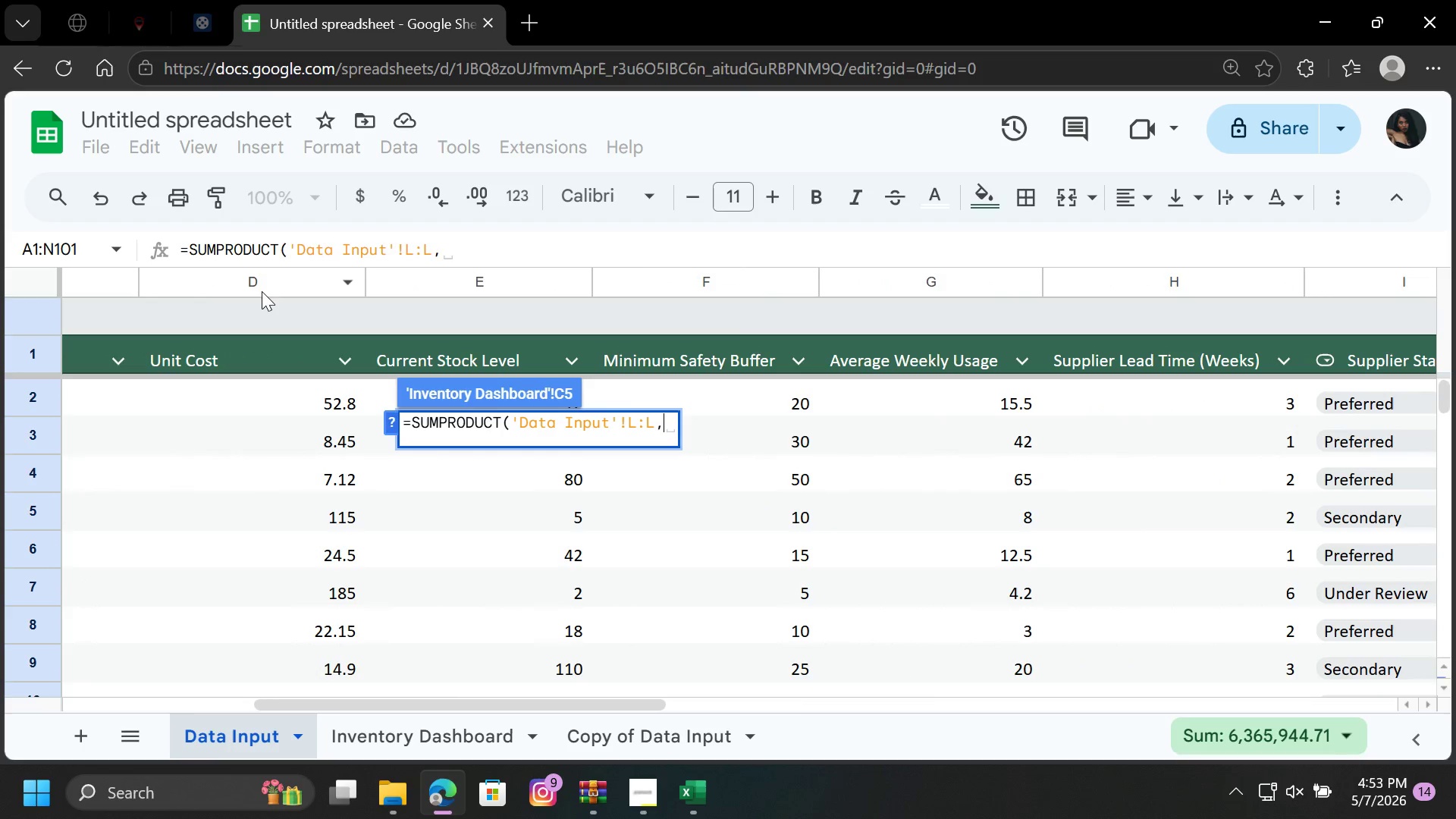 
left_click([262, 286])
 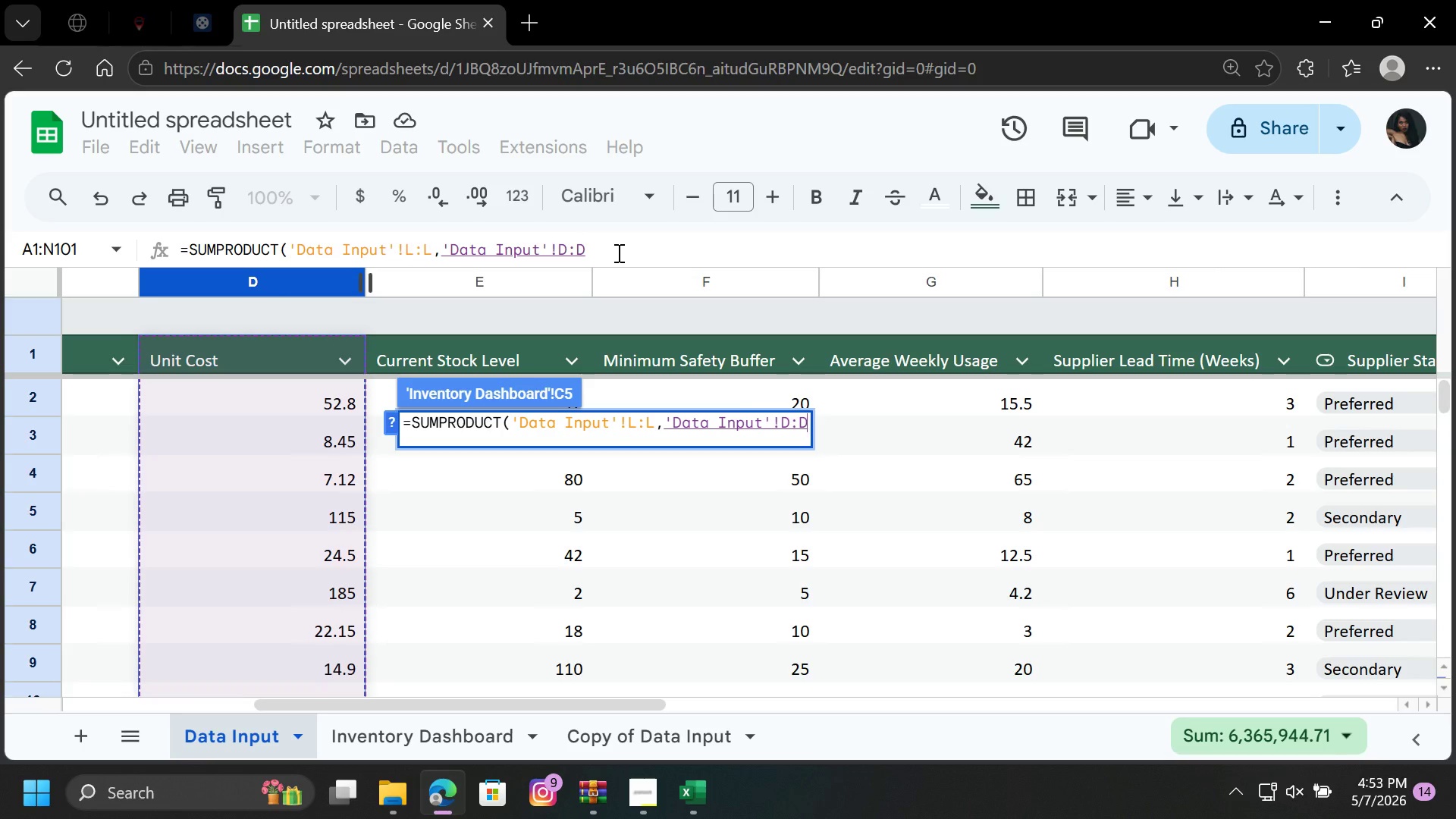 
left_click([617, 253])
 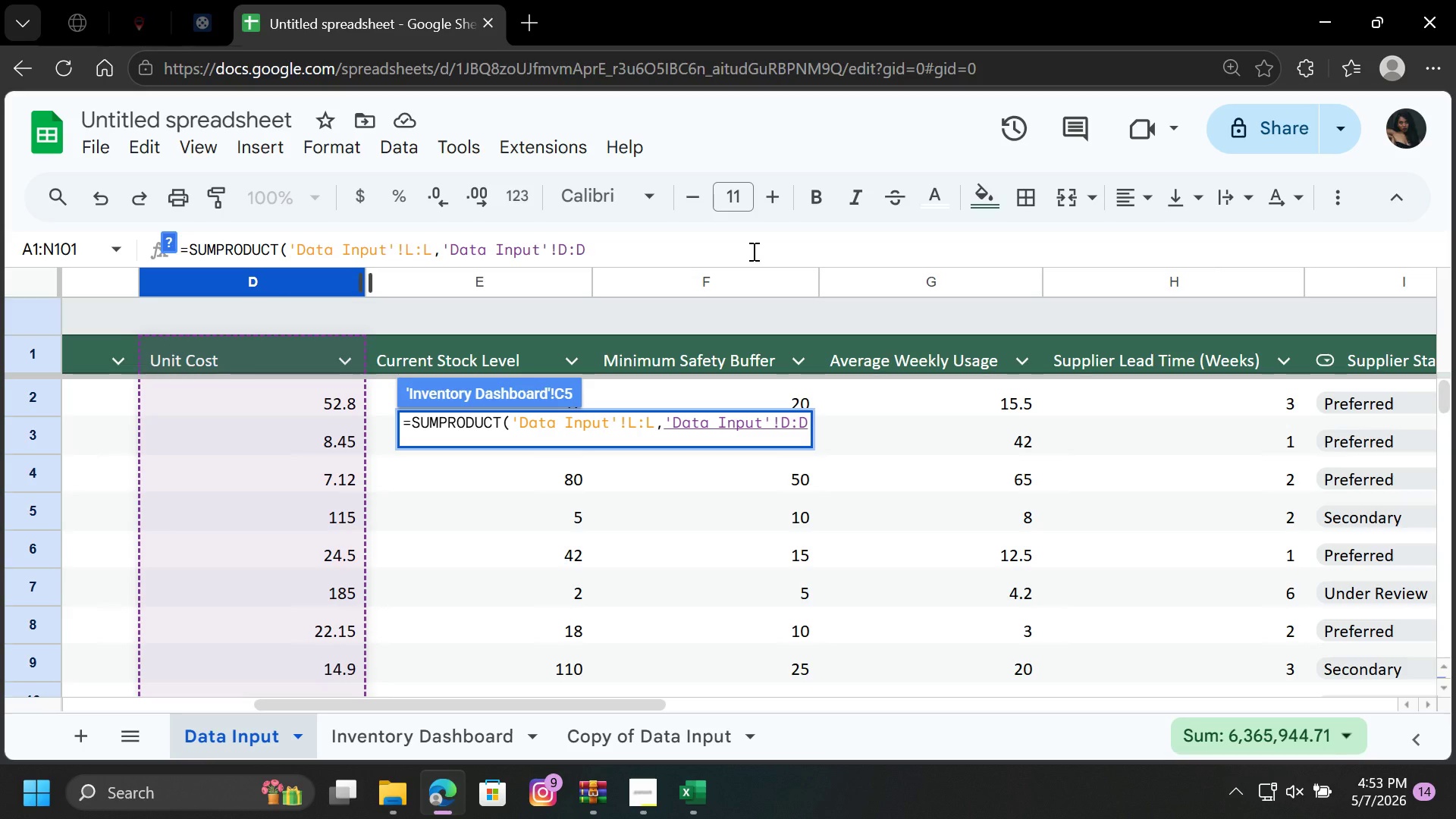 
key(Shift+0)
 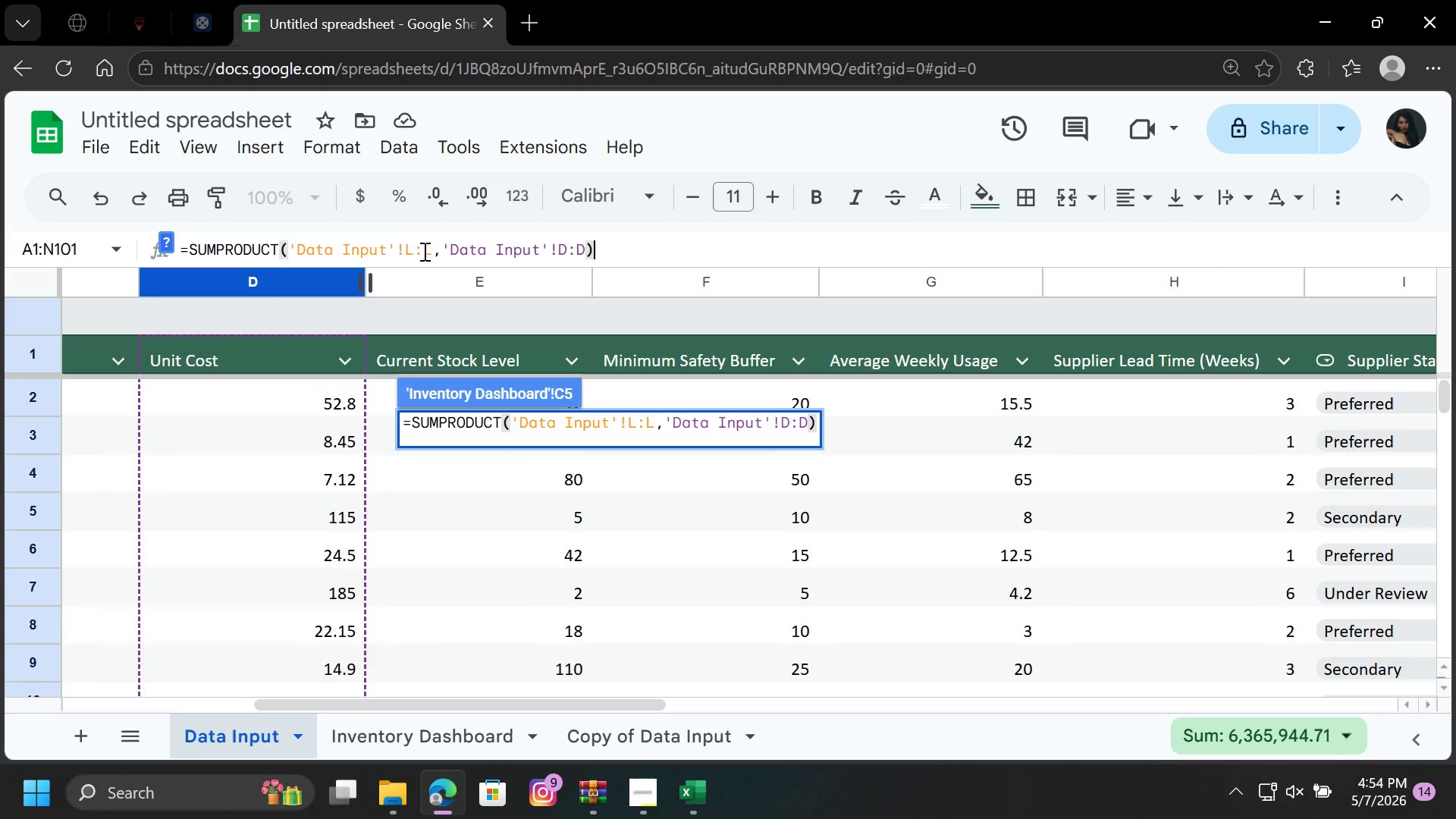 
left_click([415, 248])
 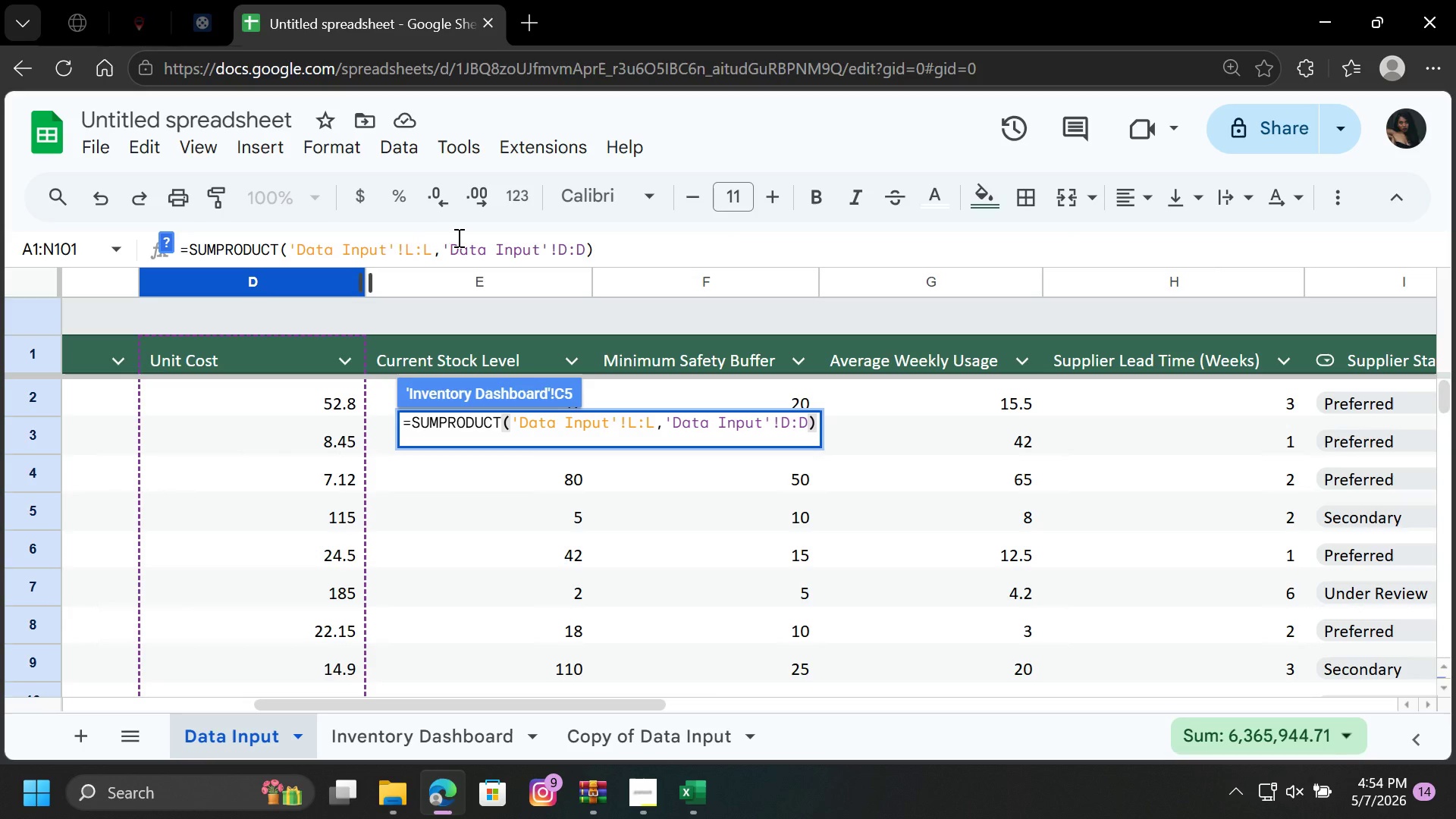 
key(2)
 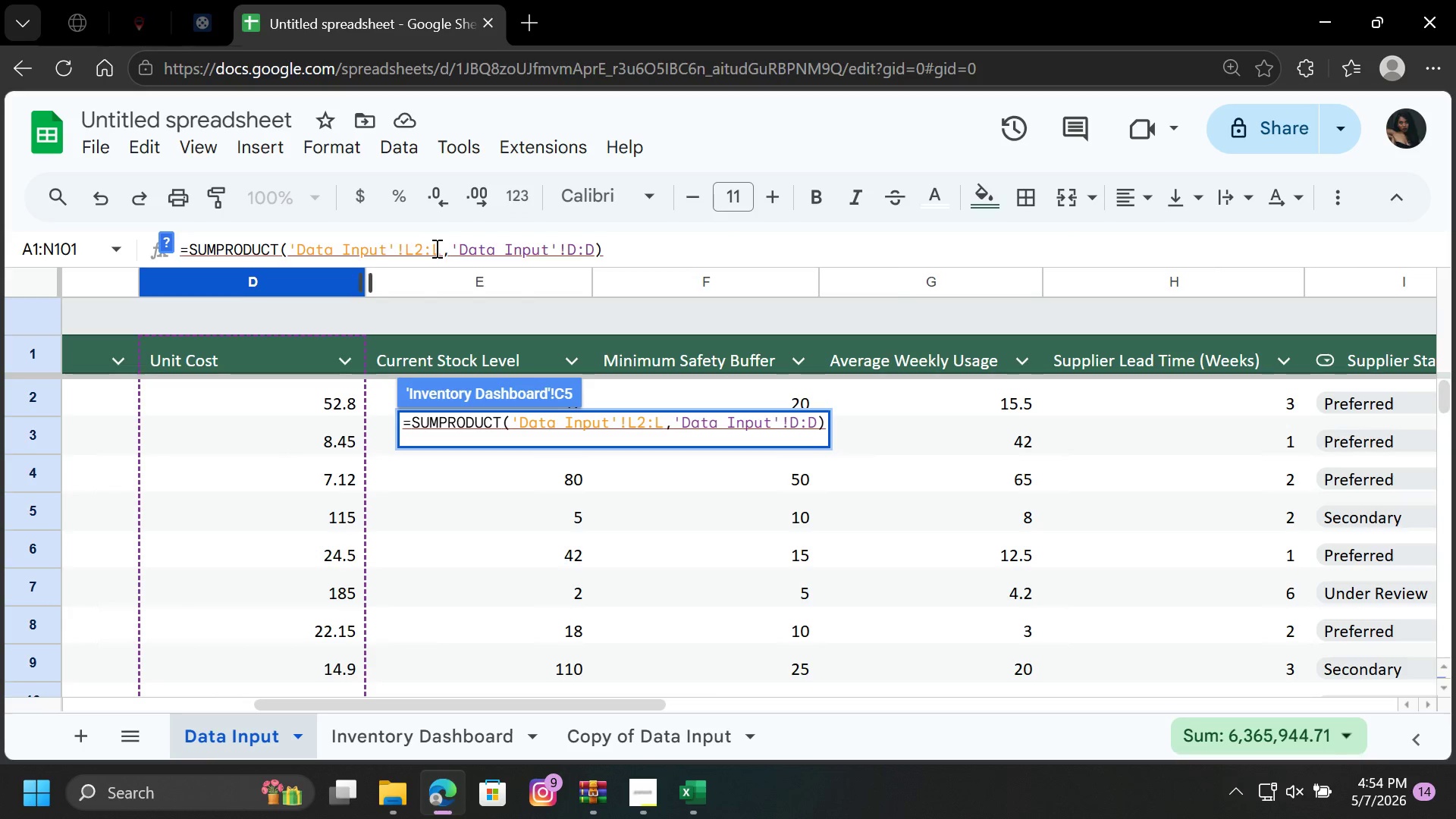 
left_click([435, 248])
 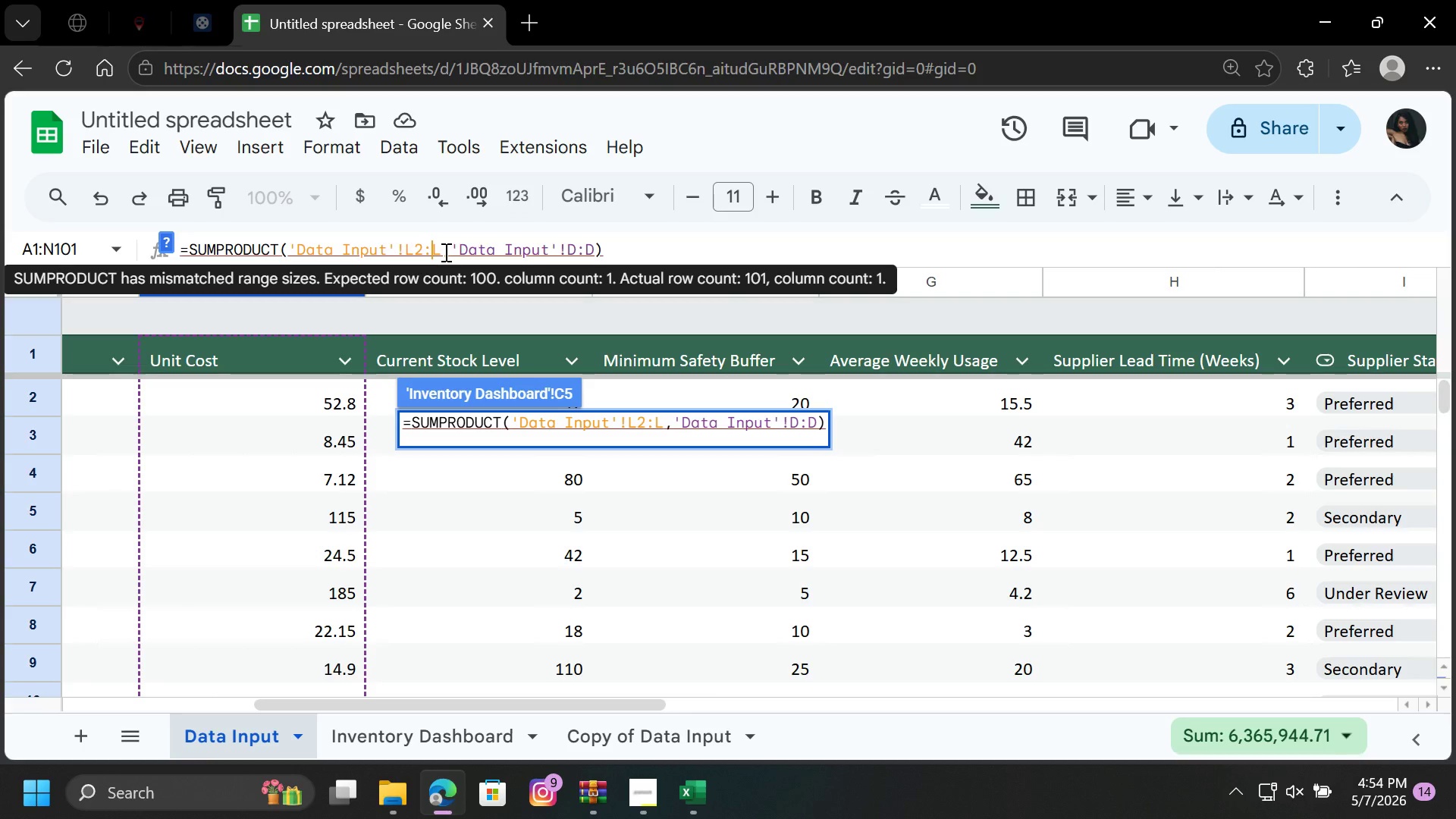 
left_click([444, 252])
 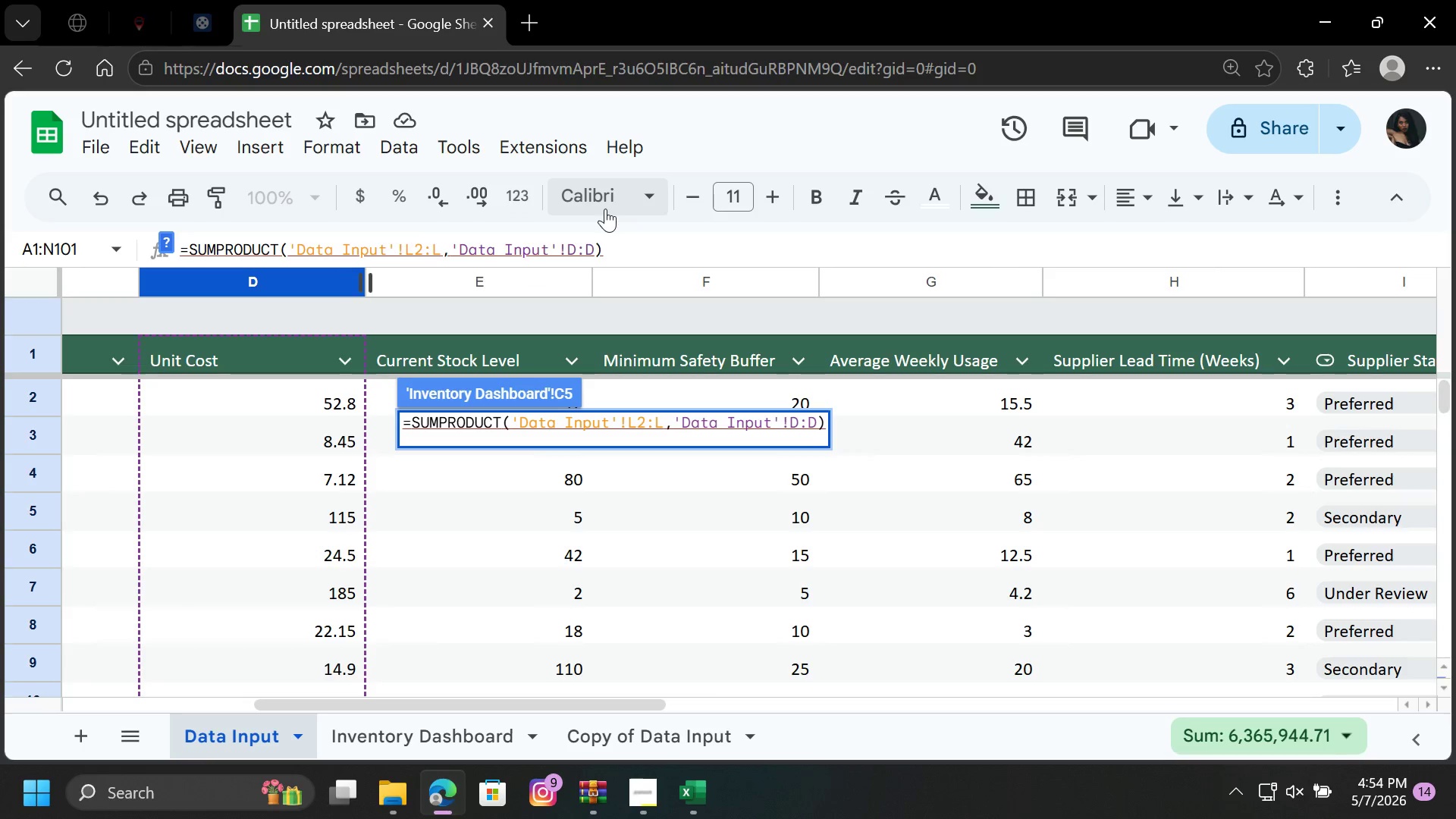 
type(101)
 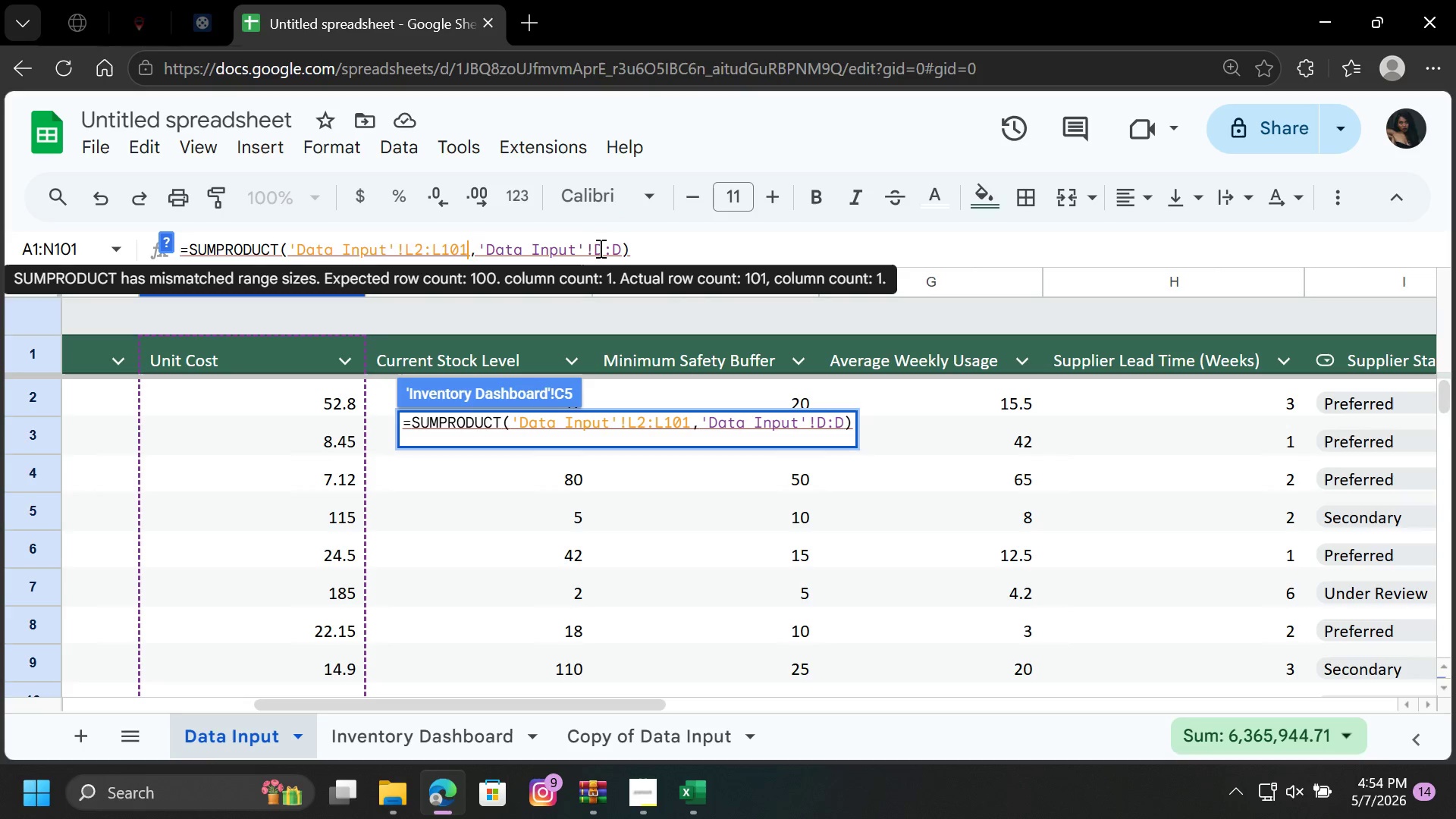 
wait(6.31)
 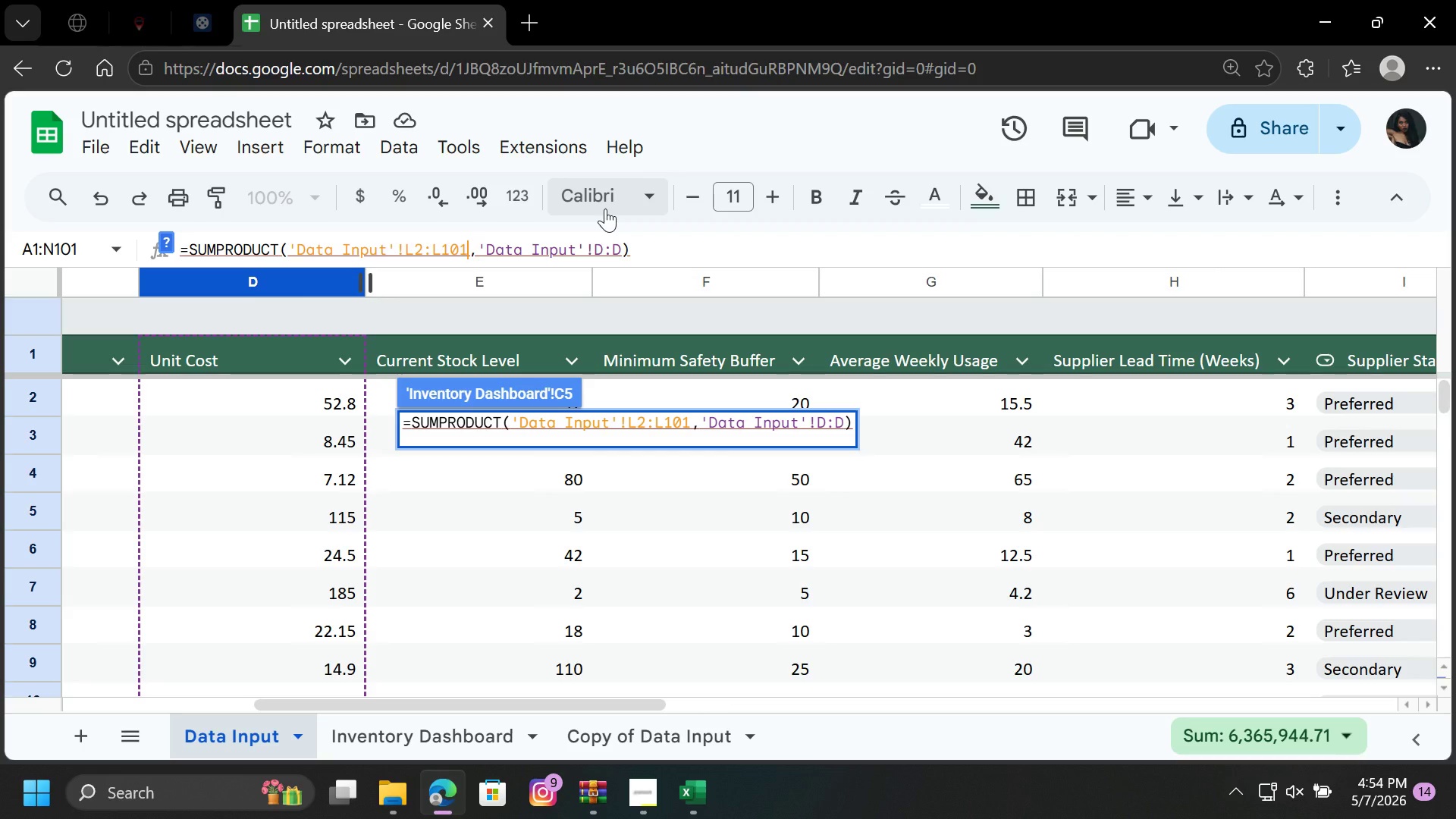 
key(2)
 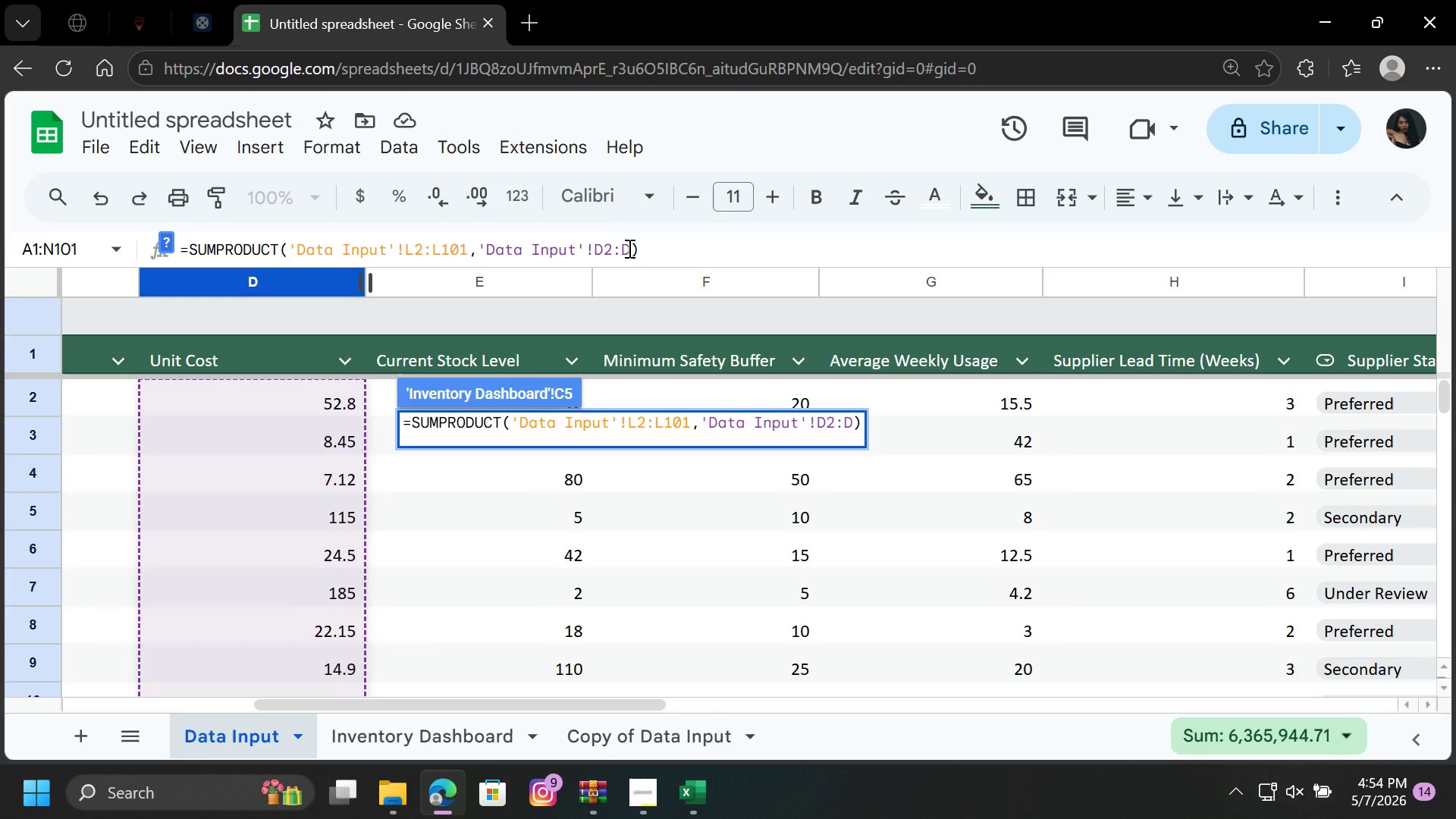 
left_click([628, 248])
 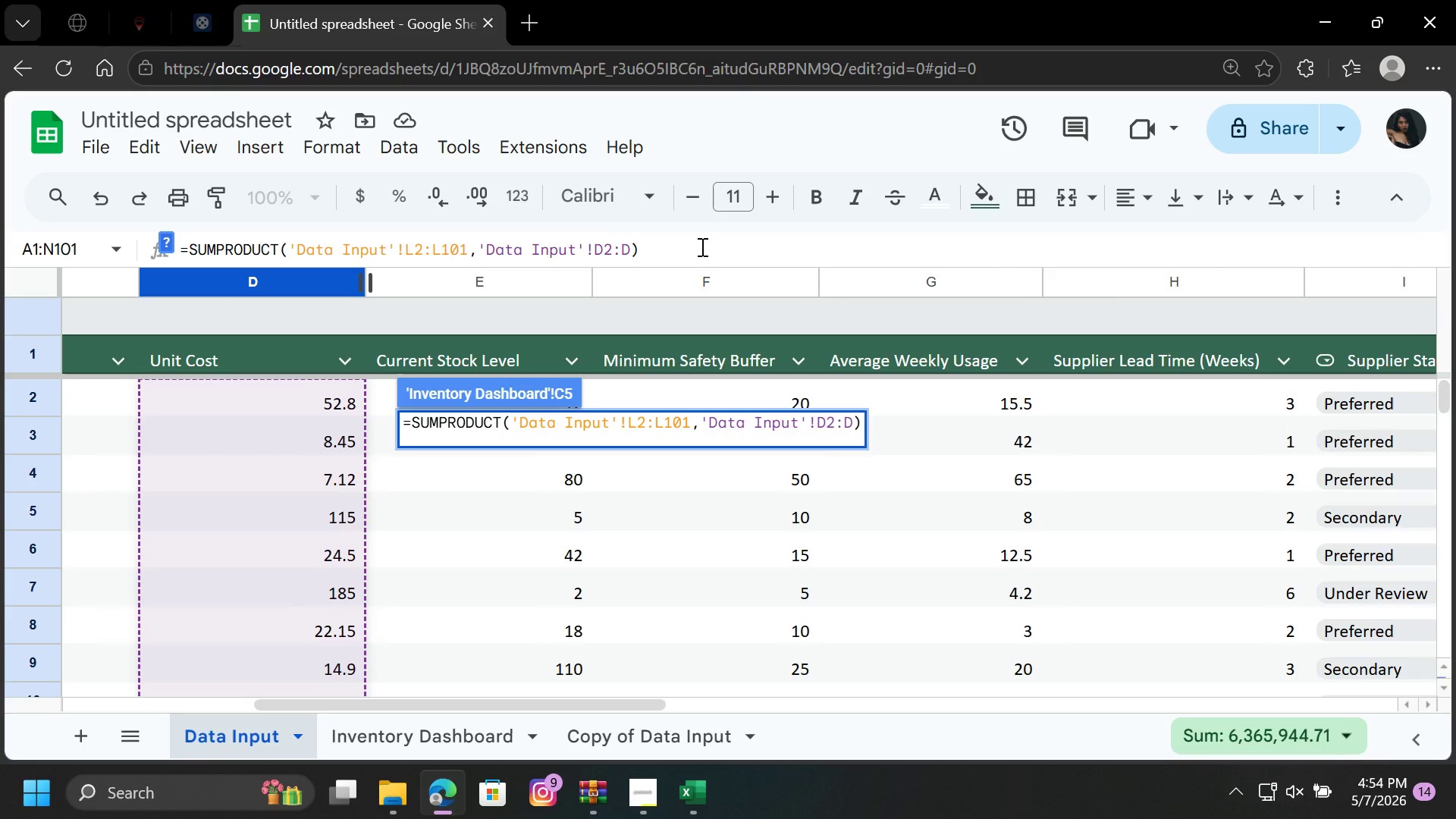 
type(101)
 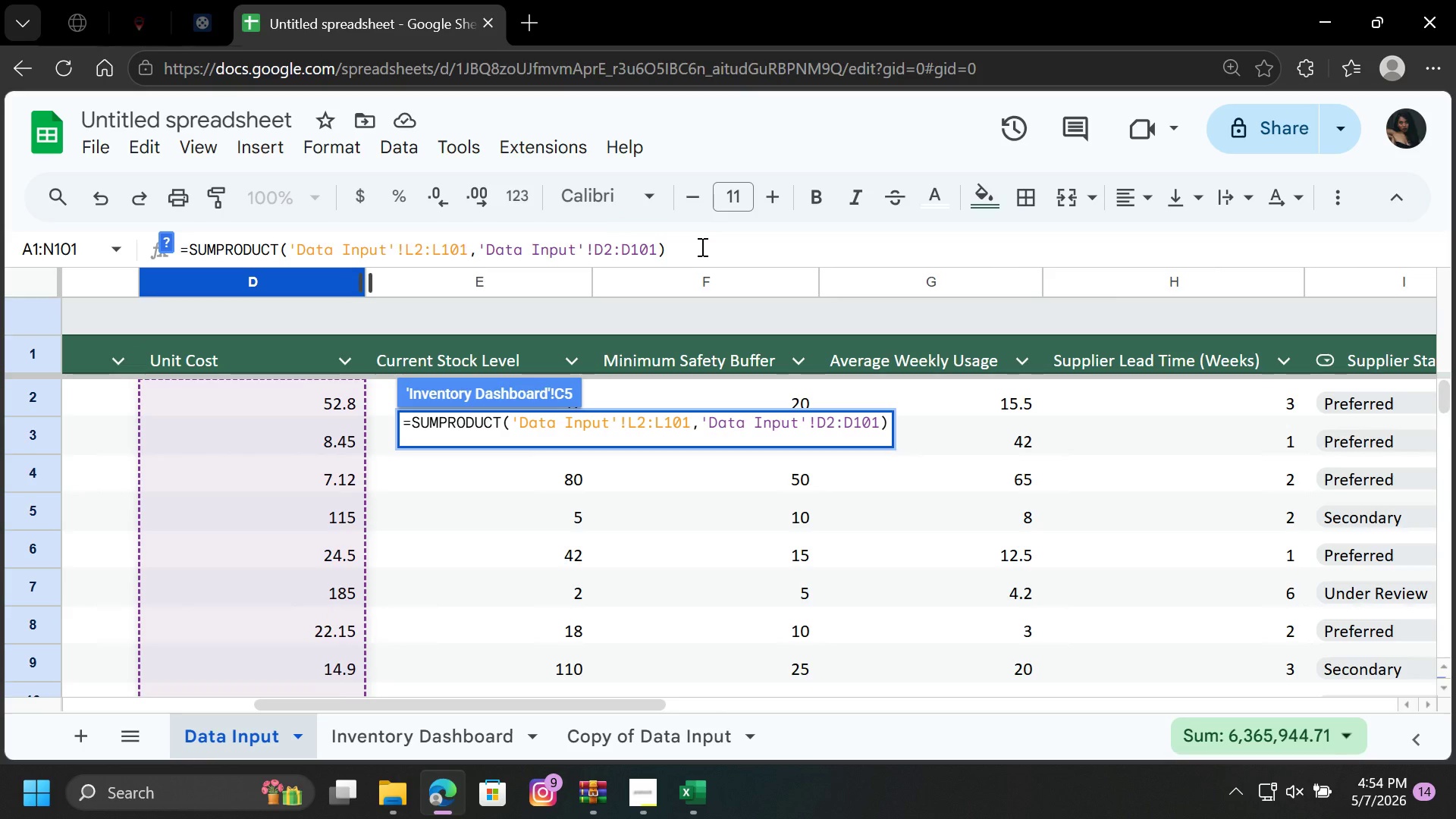 
left_click([700, 246])
 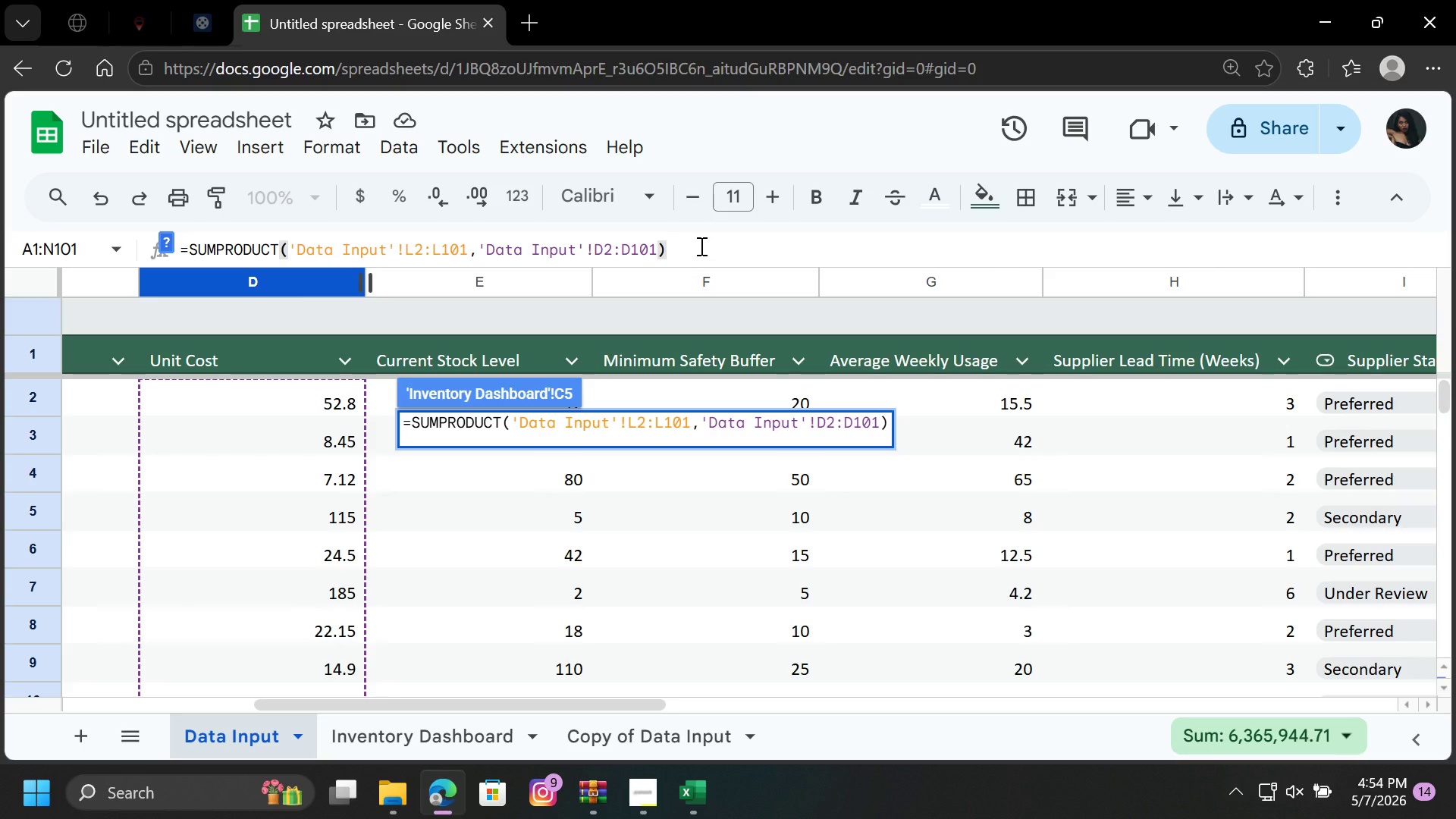 
key(Enter)
 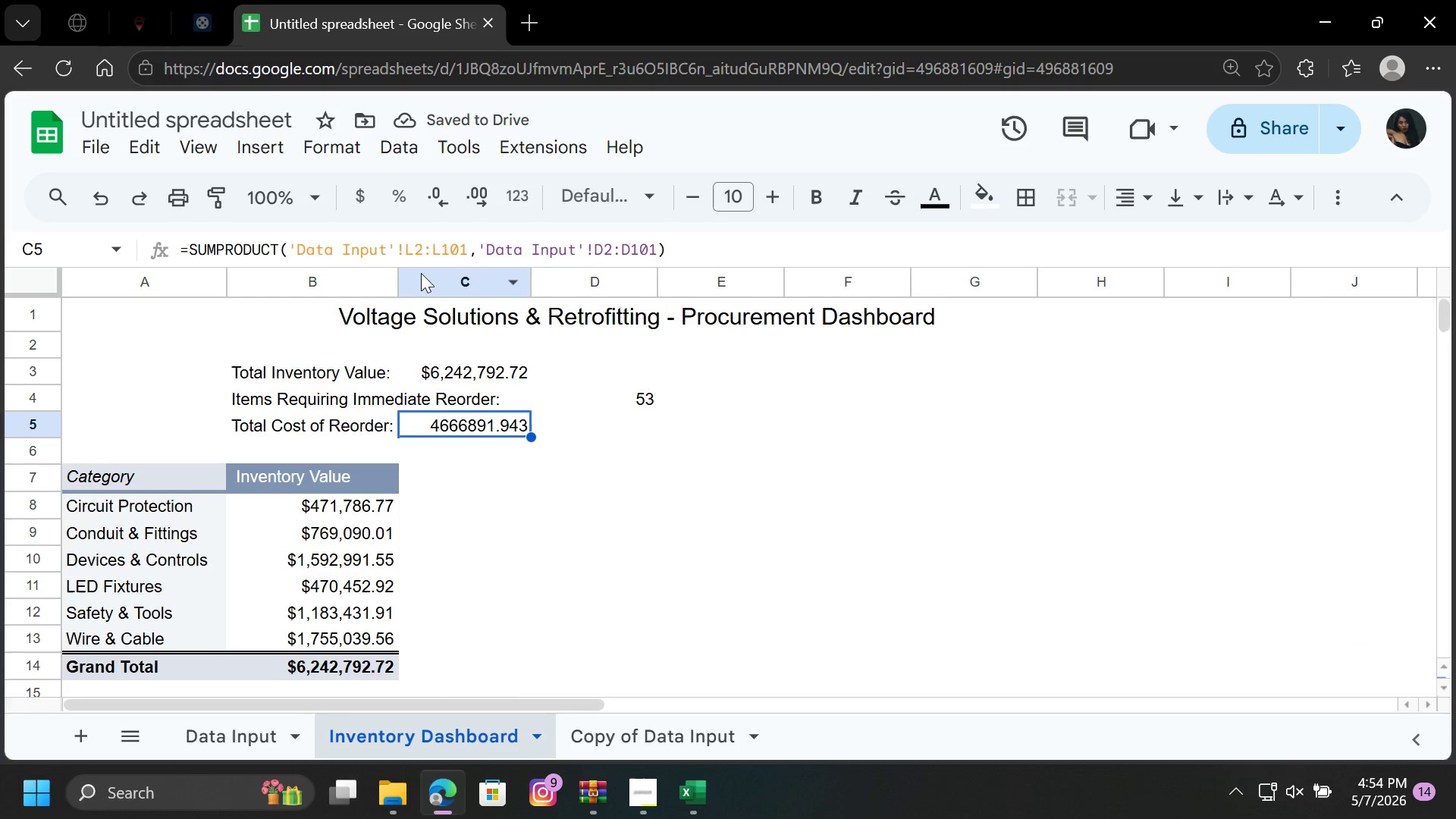 
wait(5.59)
 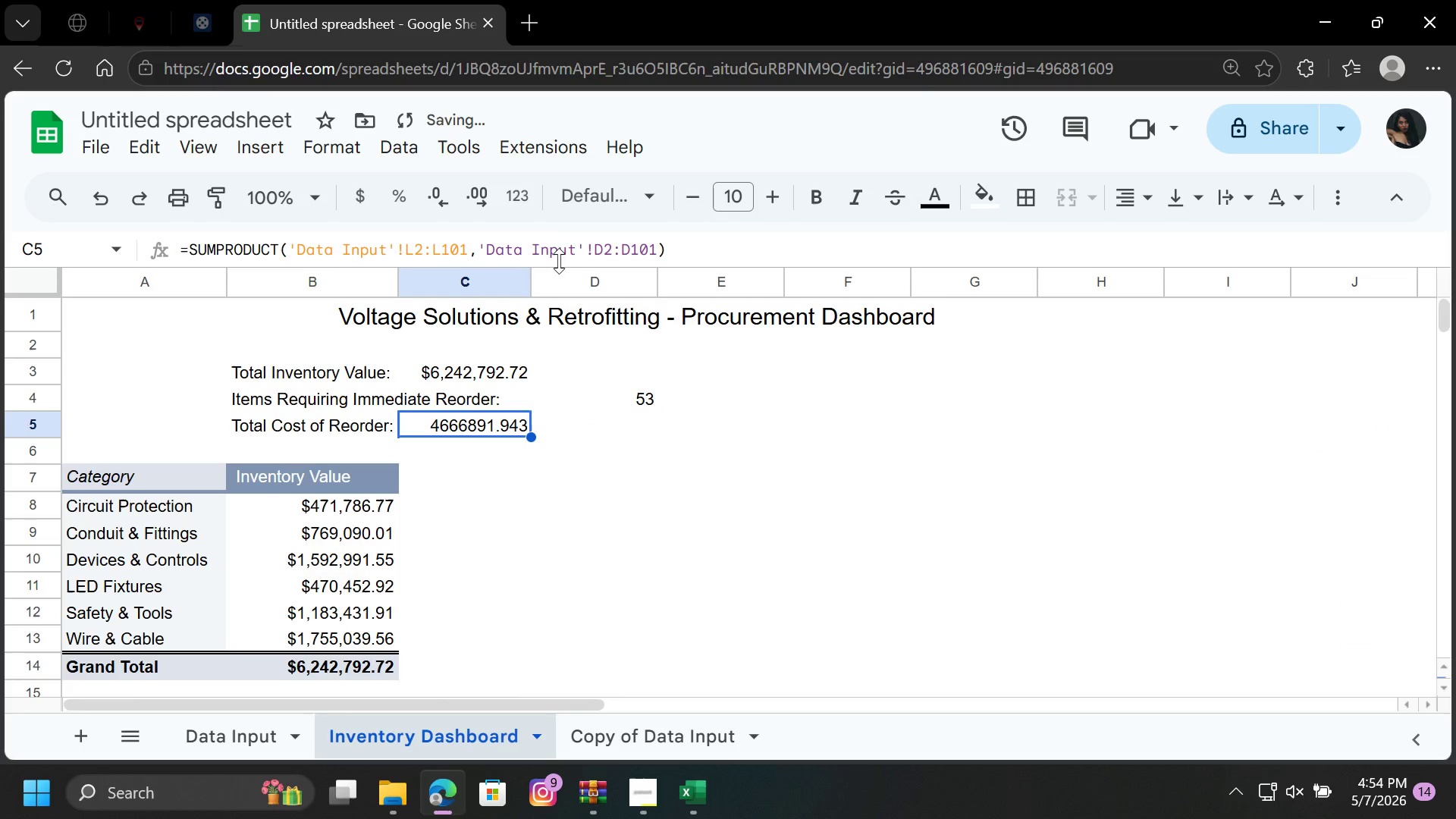 
left_click_drag(start_coordinate=[400, 278], to_coordinate=[411, 286])
 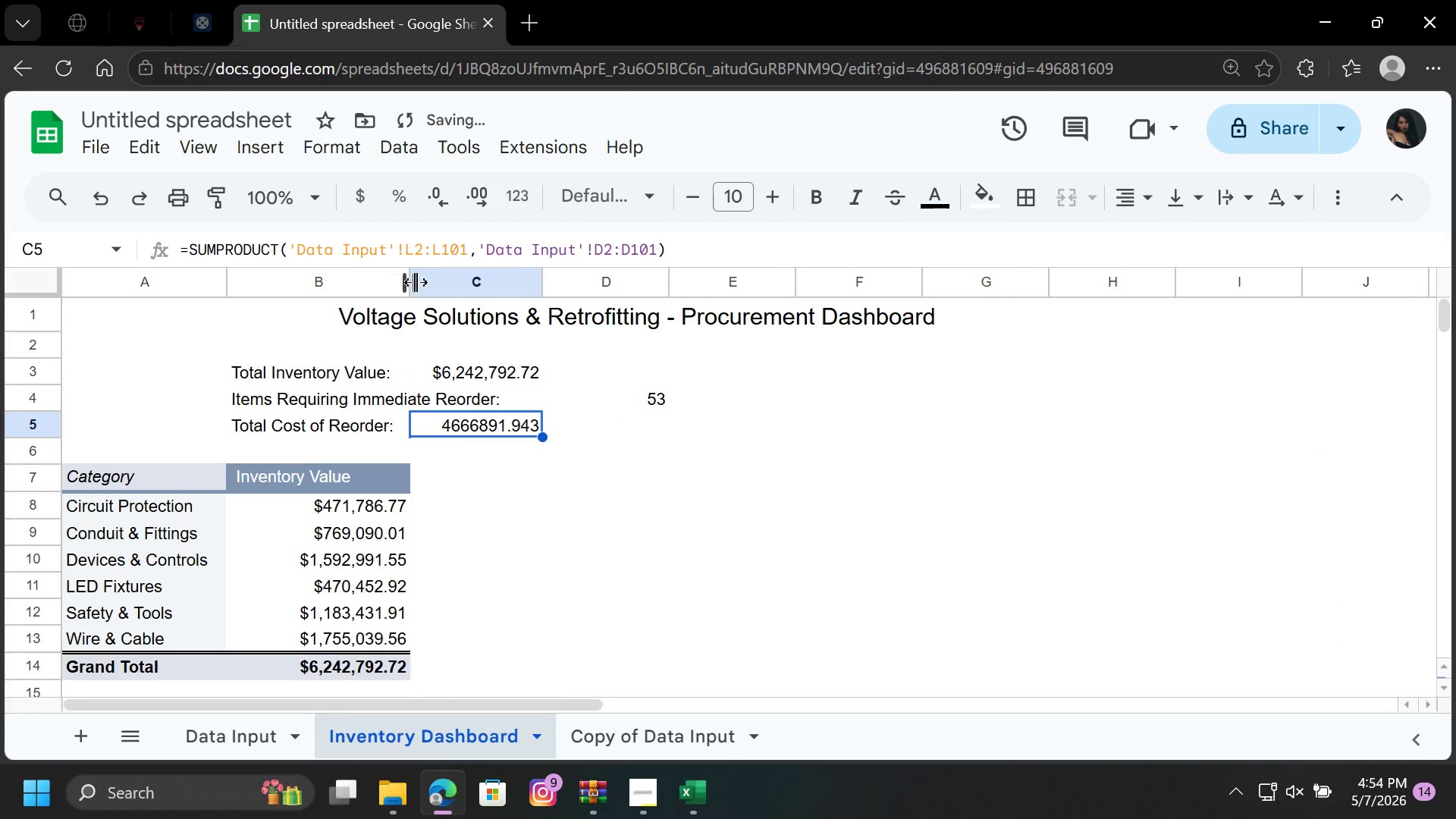 
left_click_drag(start_coordinate=[413, 281], to_coordinate=[406, 279])
 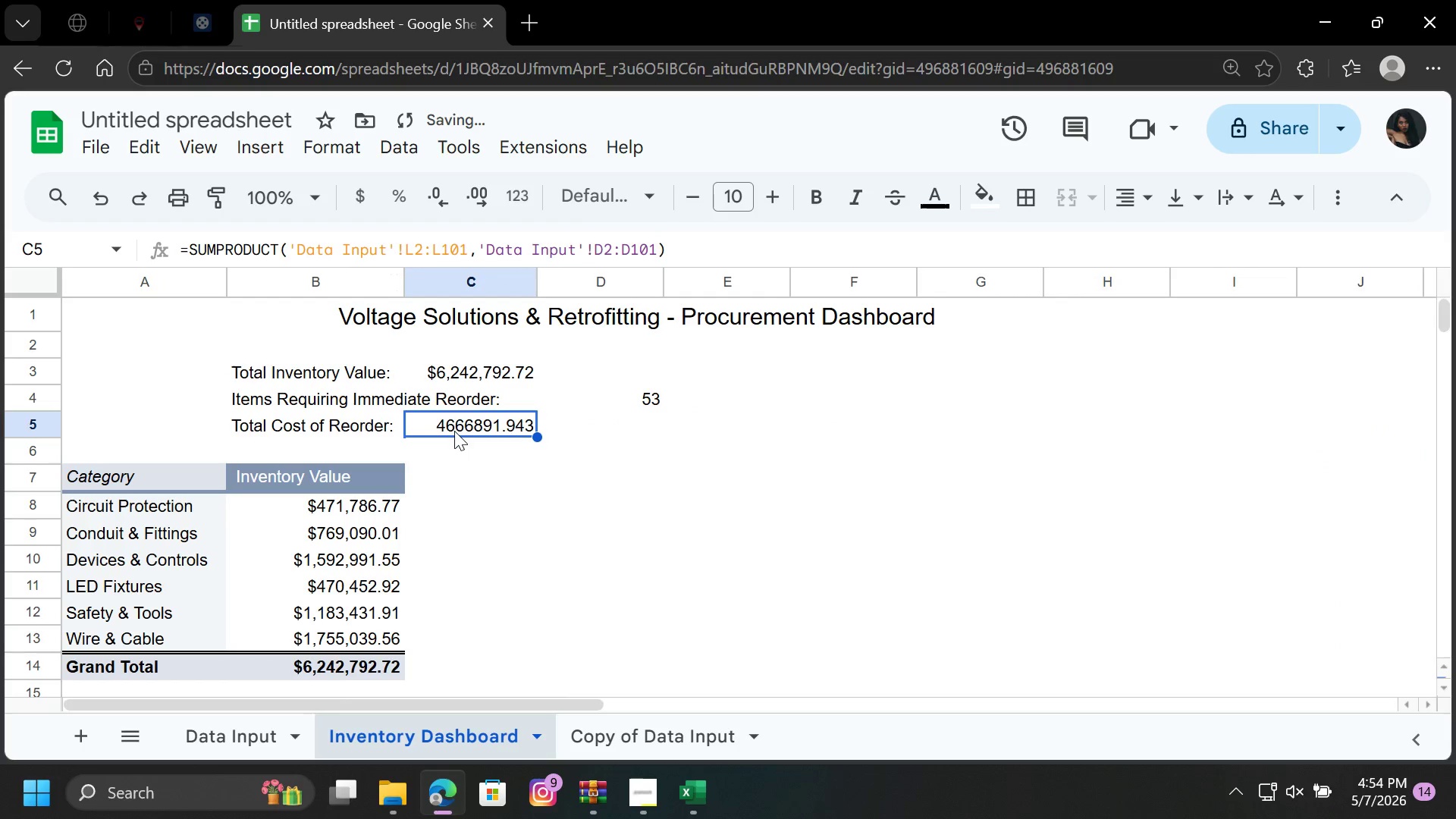 
left_click([454, 429])
 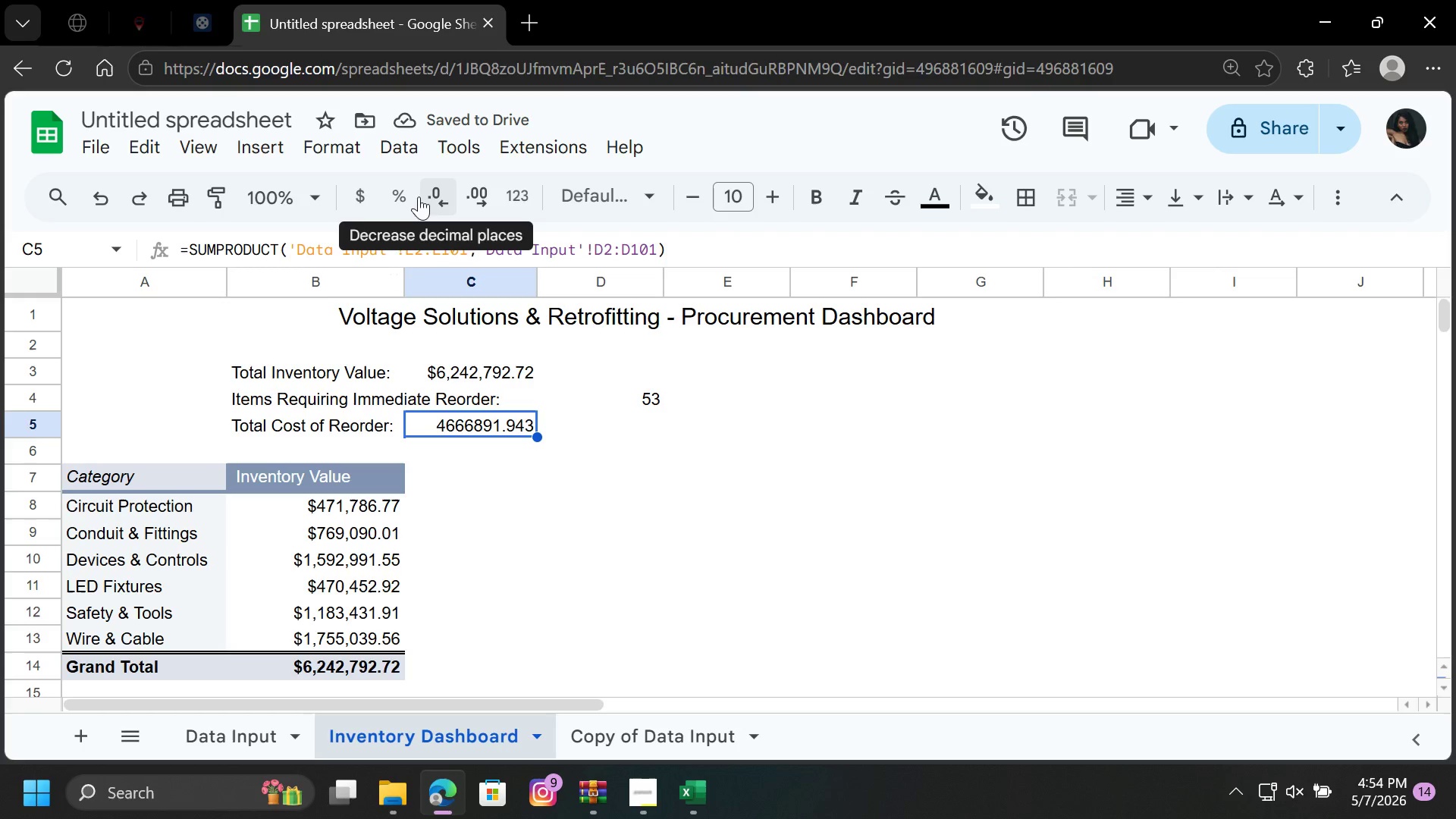 
left_click([521, 196])
 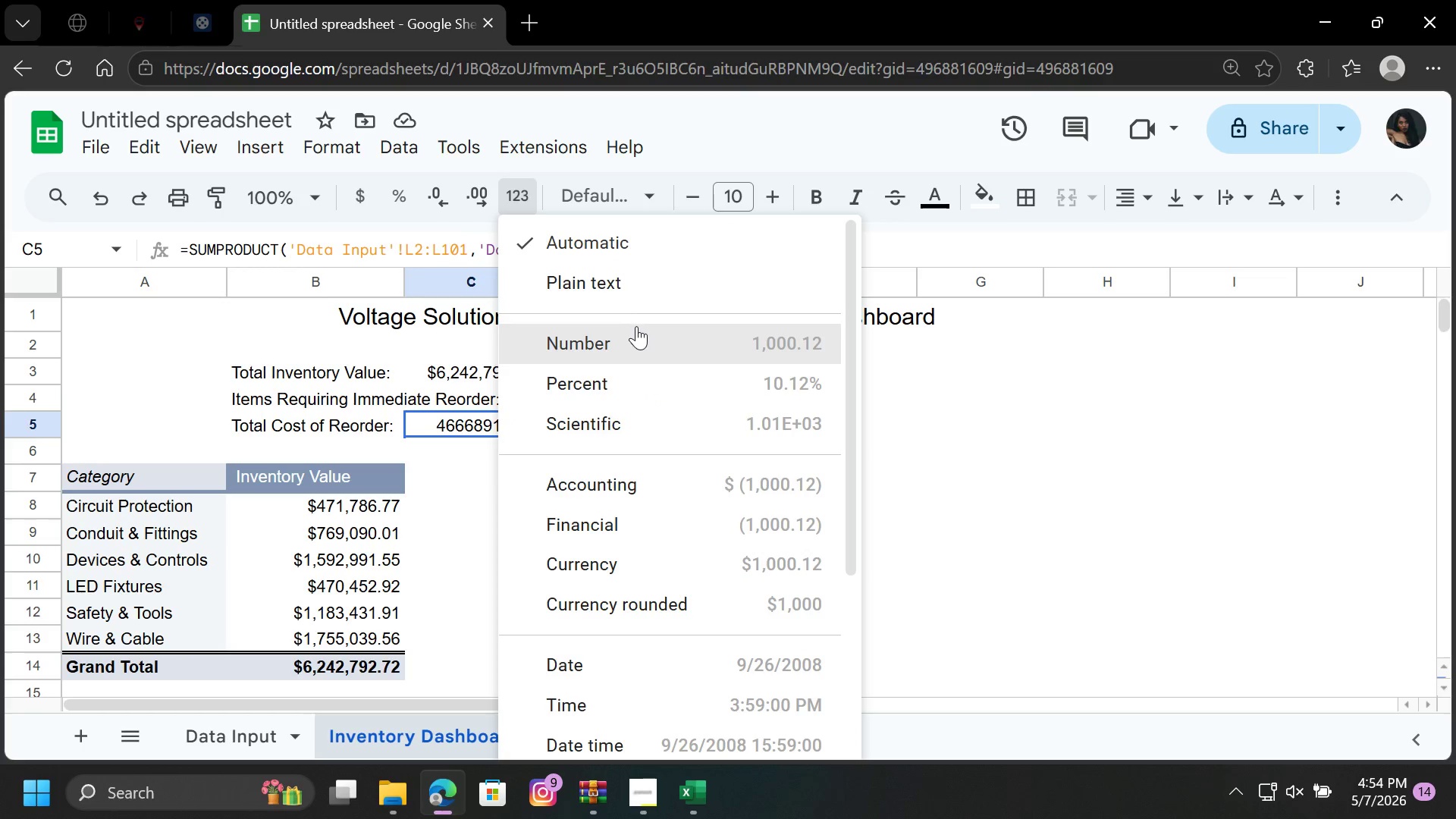 
left_click([639, 337])
 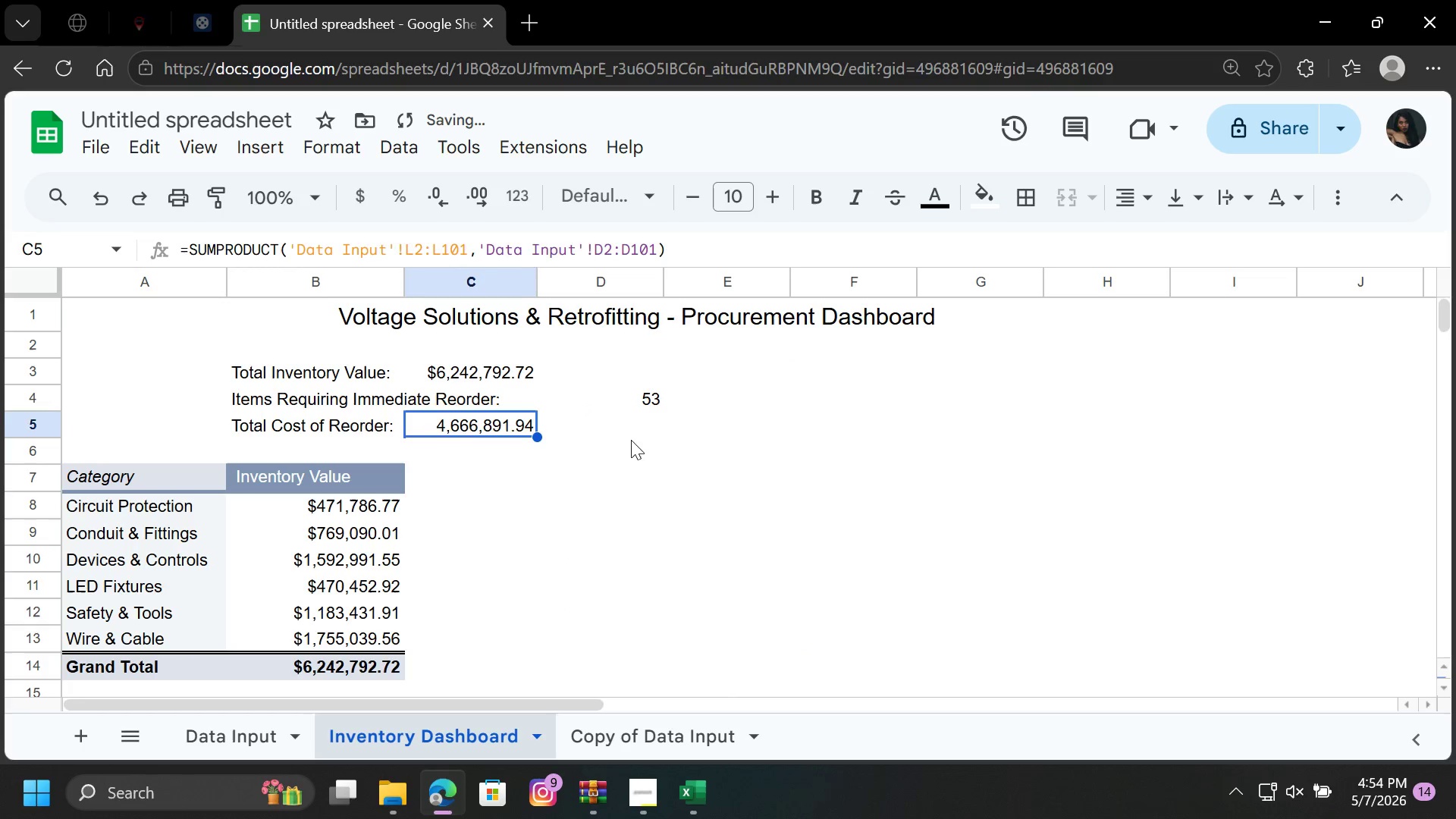 
left_click([628, 445])
 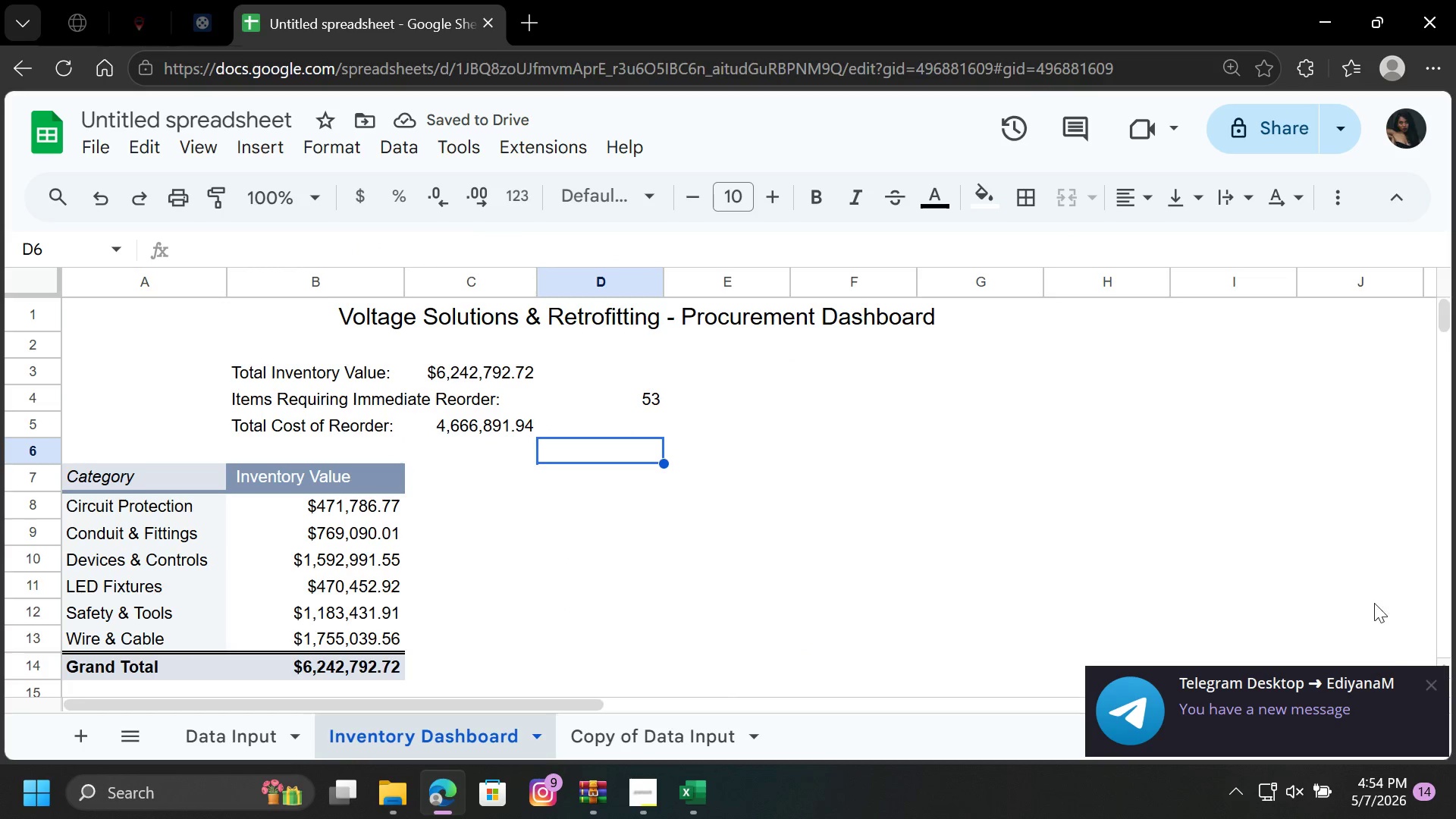 
left_click([1432, 683])
 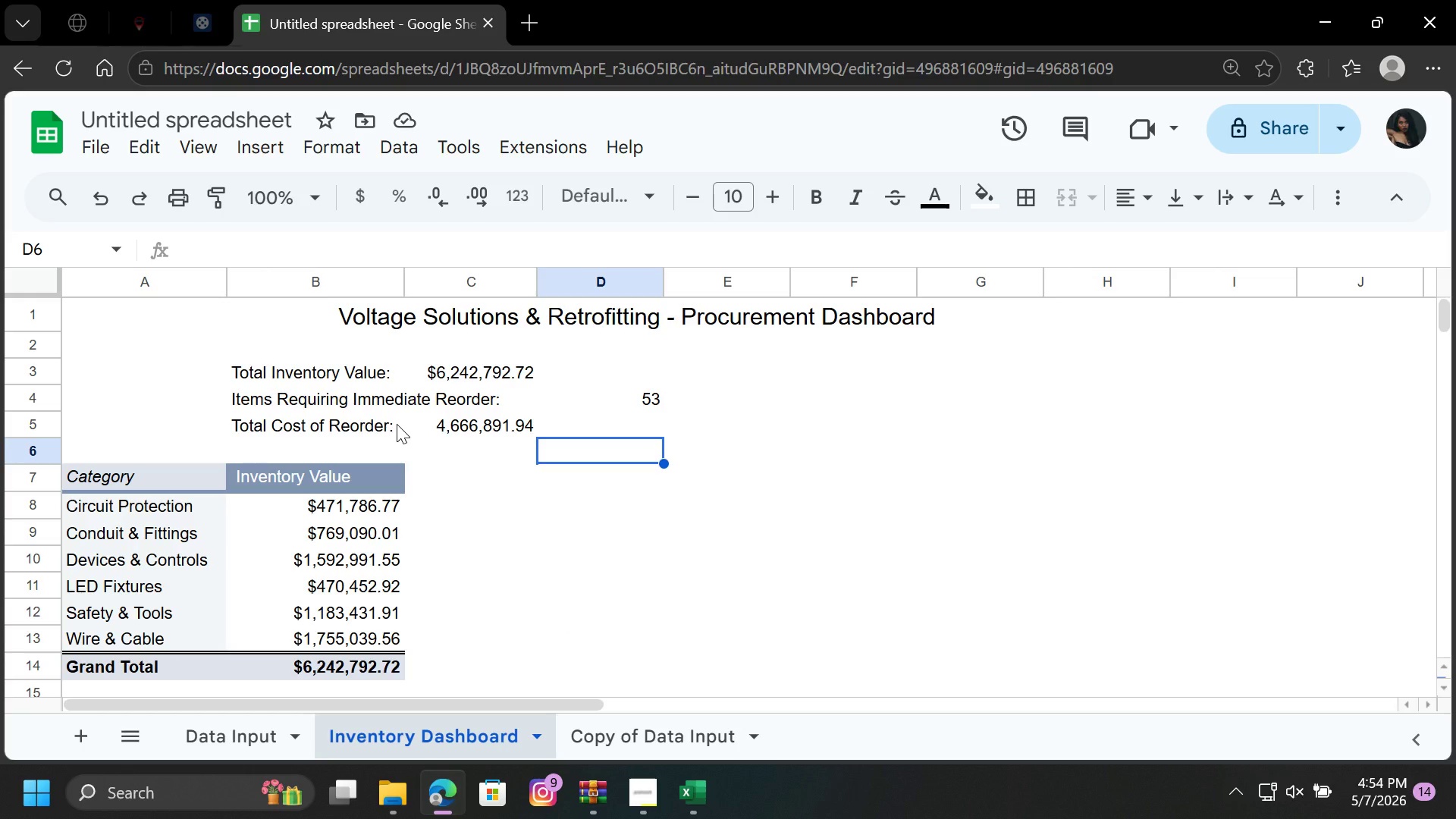 
wait(12.09)
 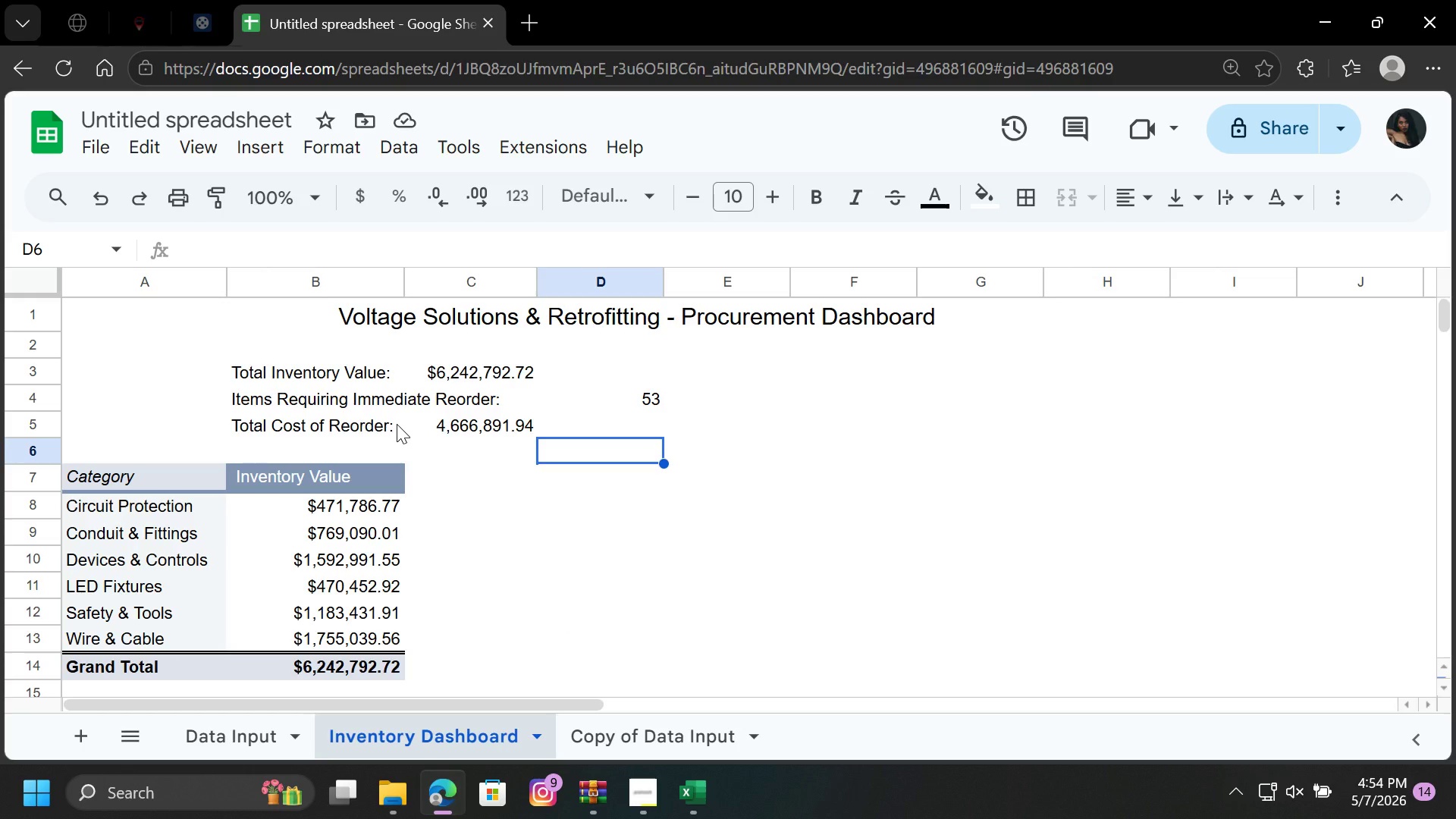 
double_click([365, 425])
 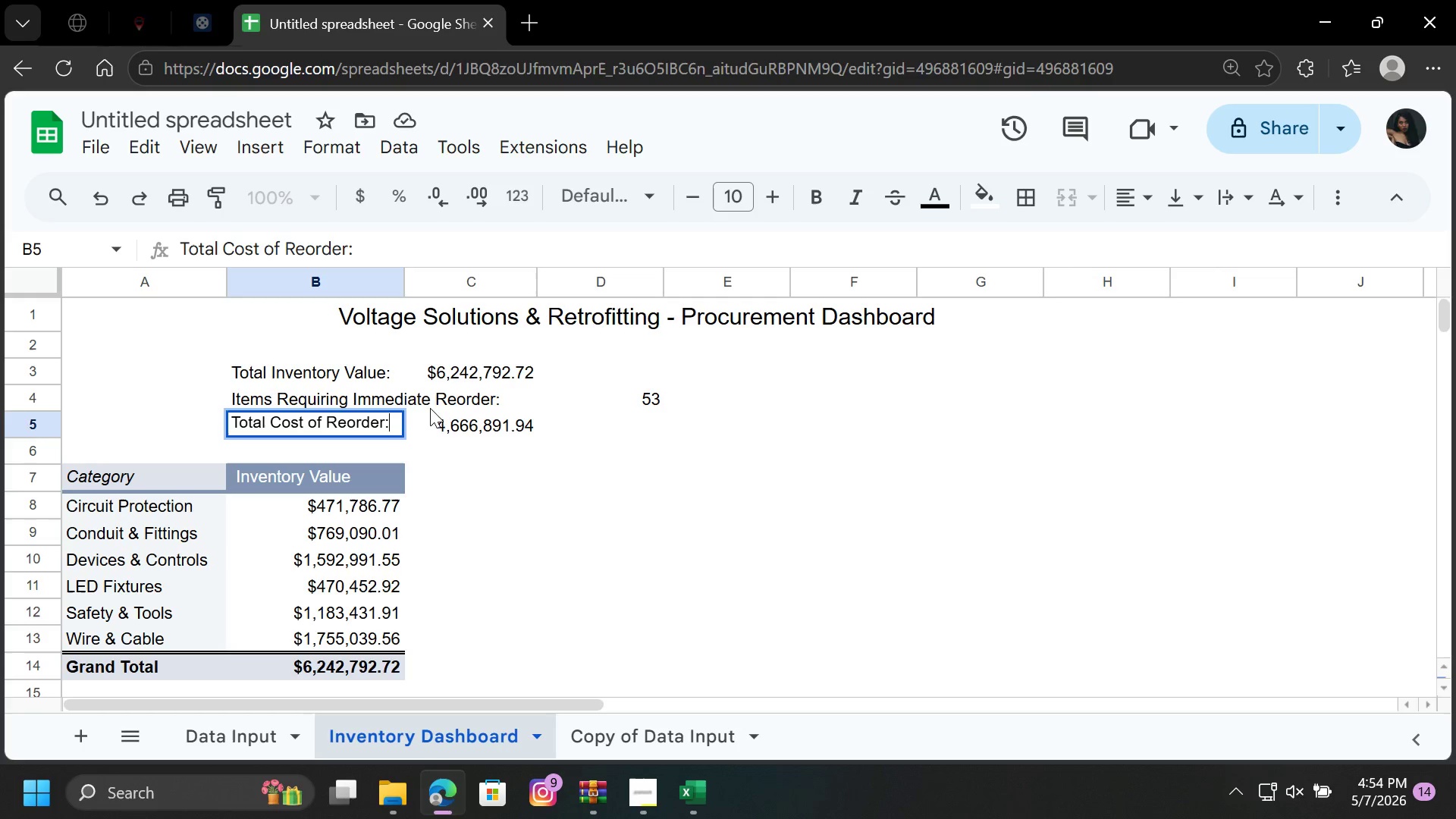 
hold_key(key=Backspace, duration=1.36)
 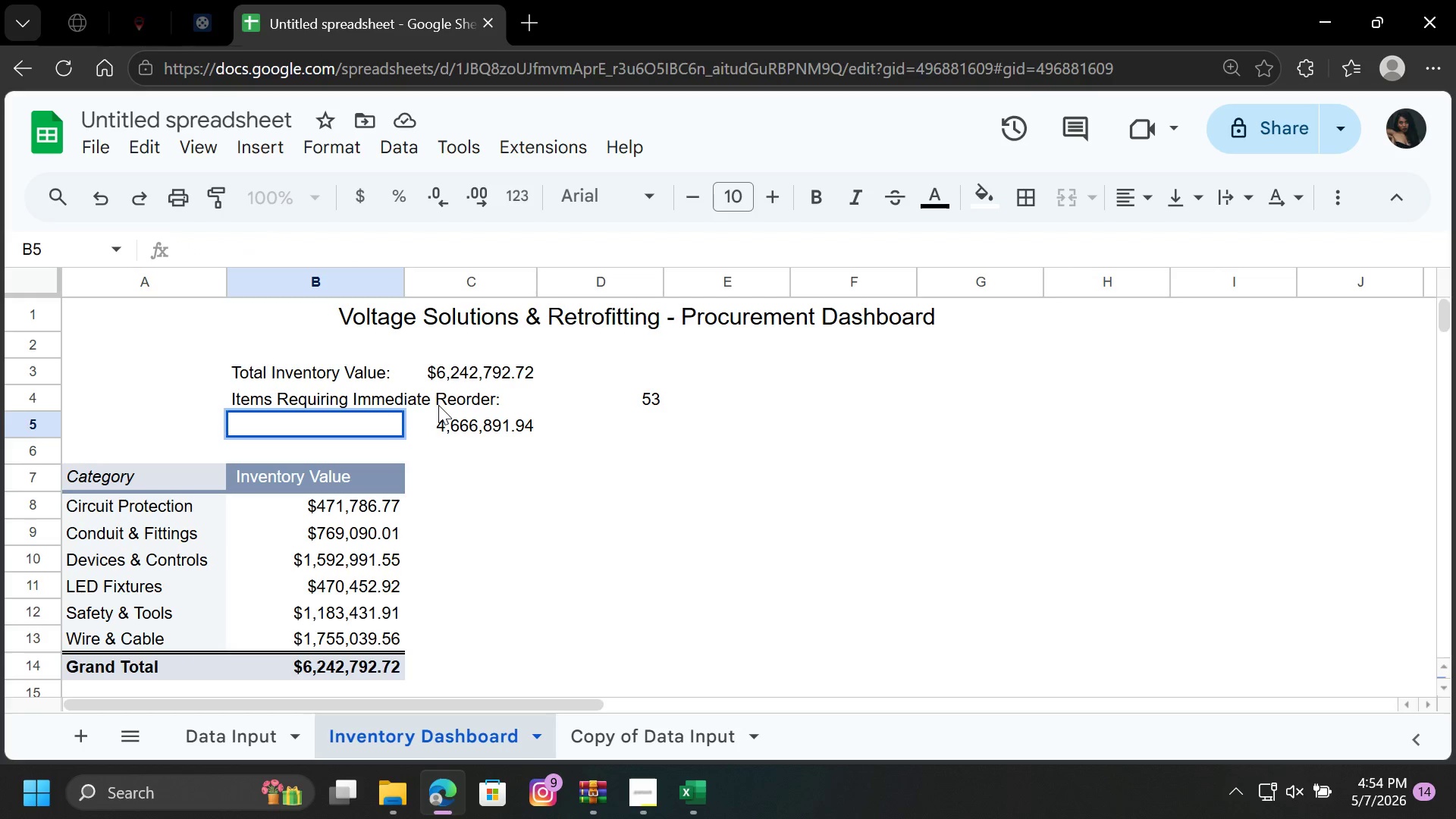 
key(P)
 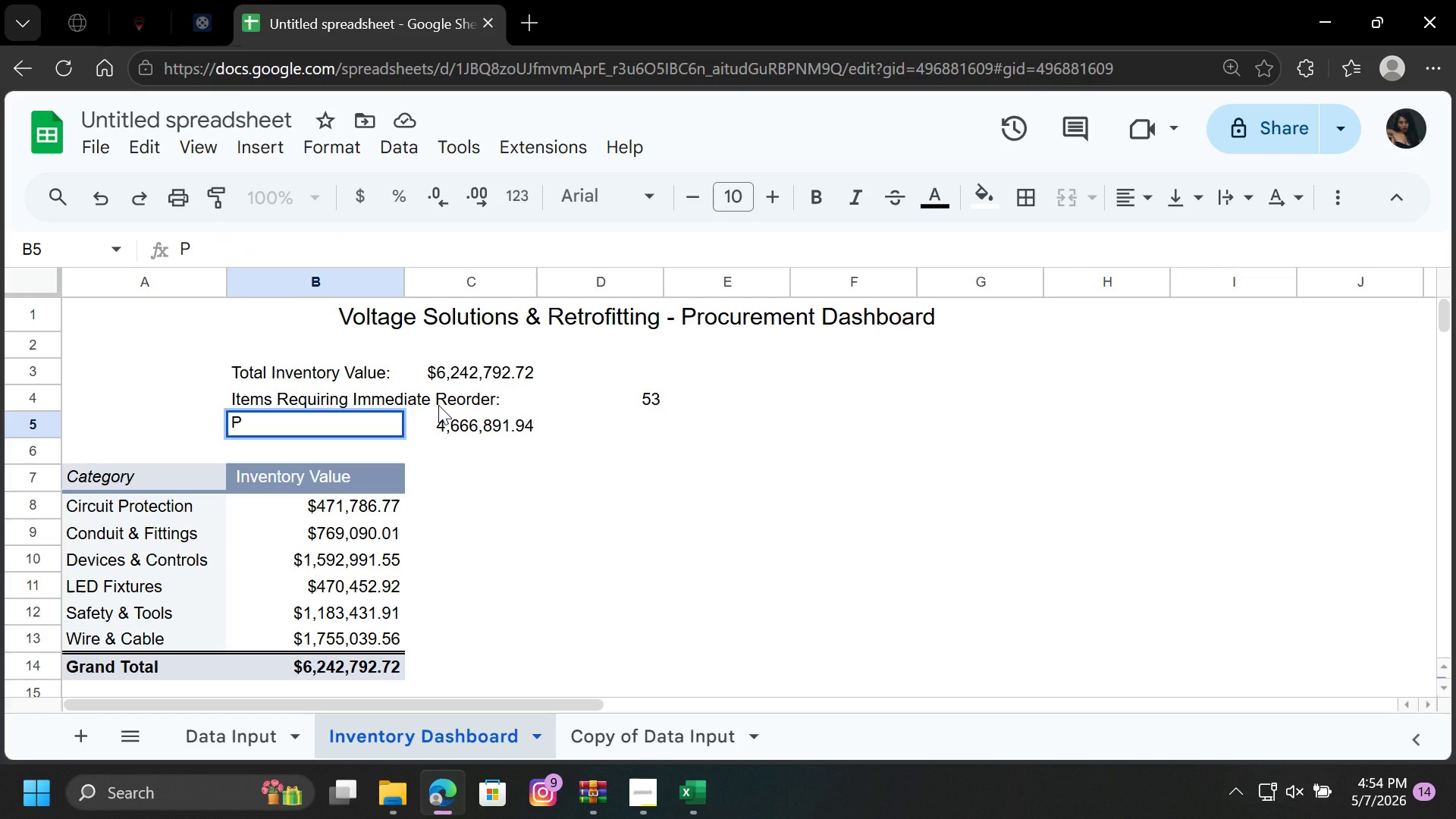 
key(CapsLock)
 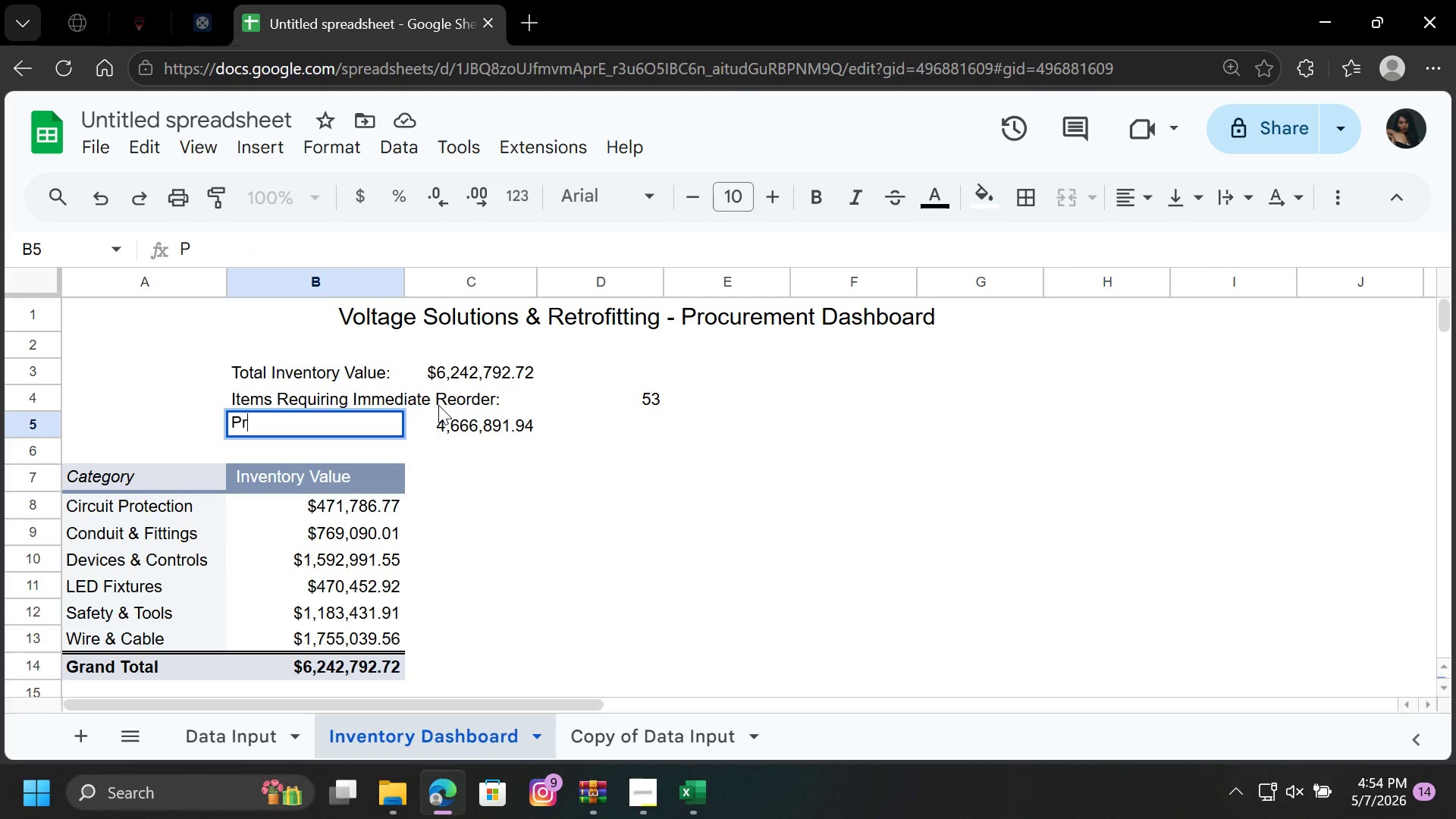 
key(R)
 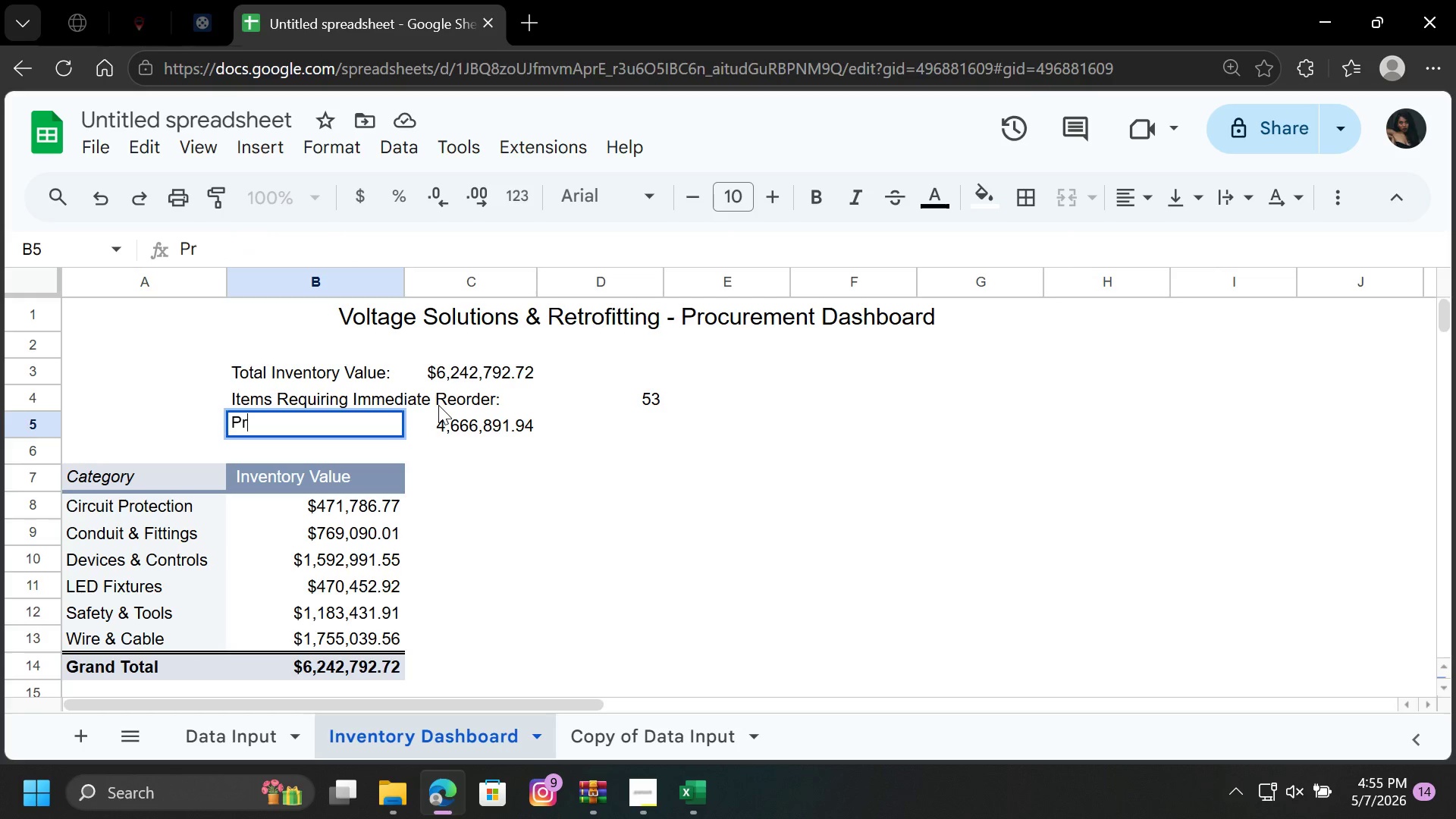 
type(ocurement Budget)
 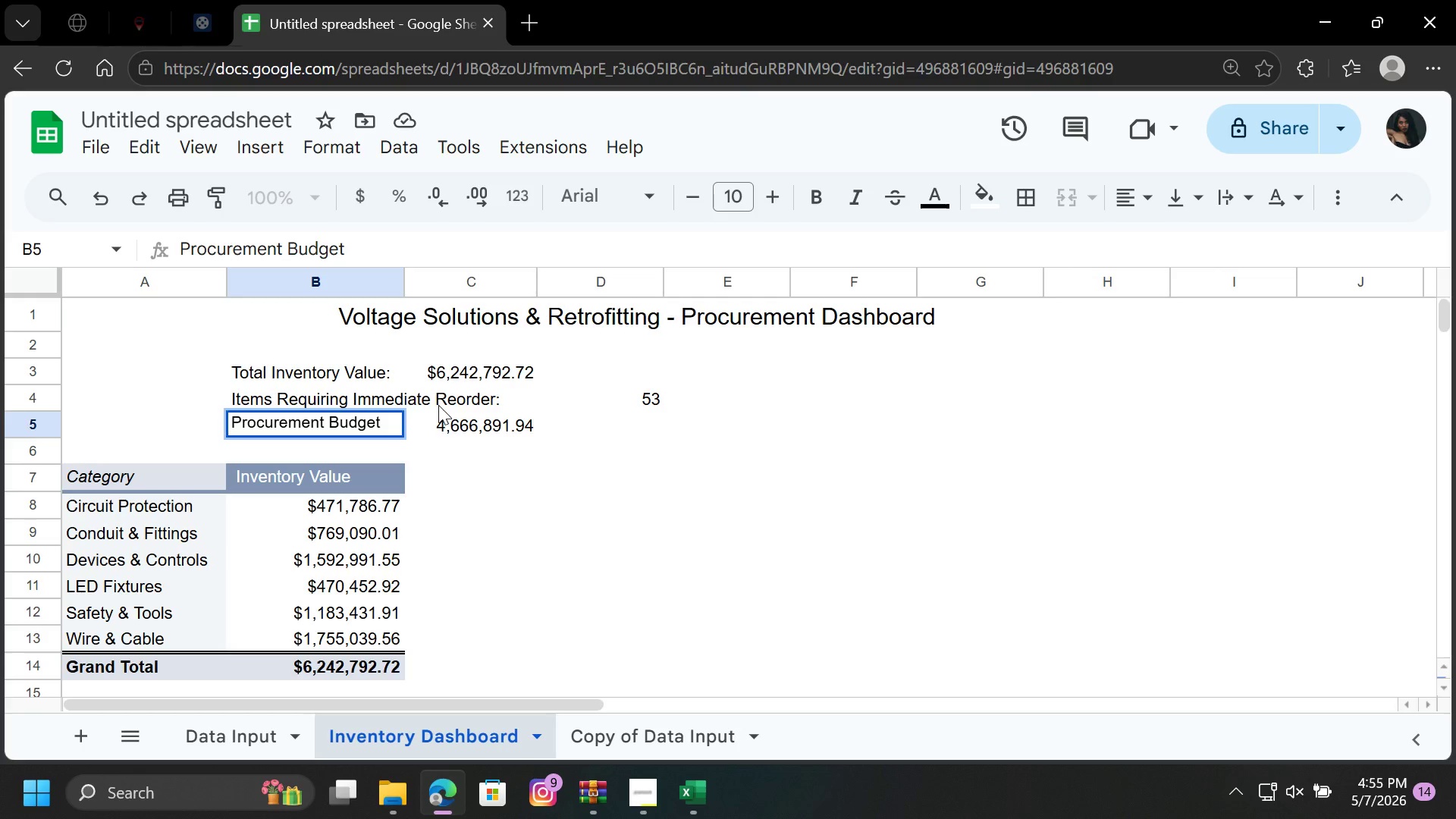 
left_click([464, 524])
 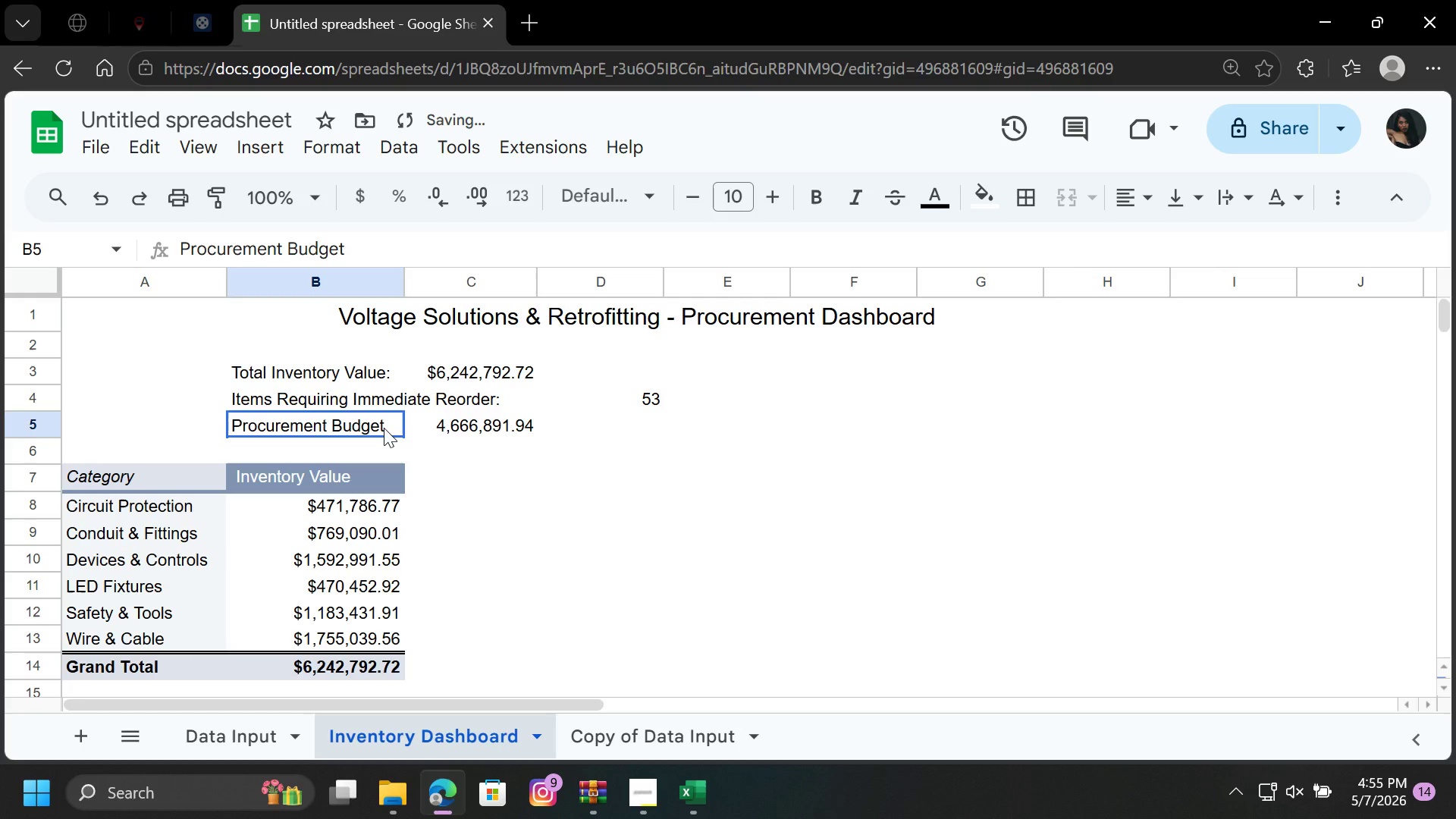 
double_click([382, 428])
 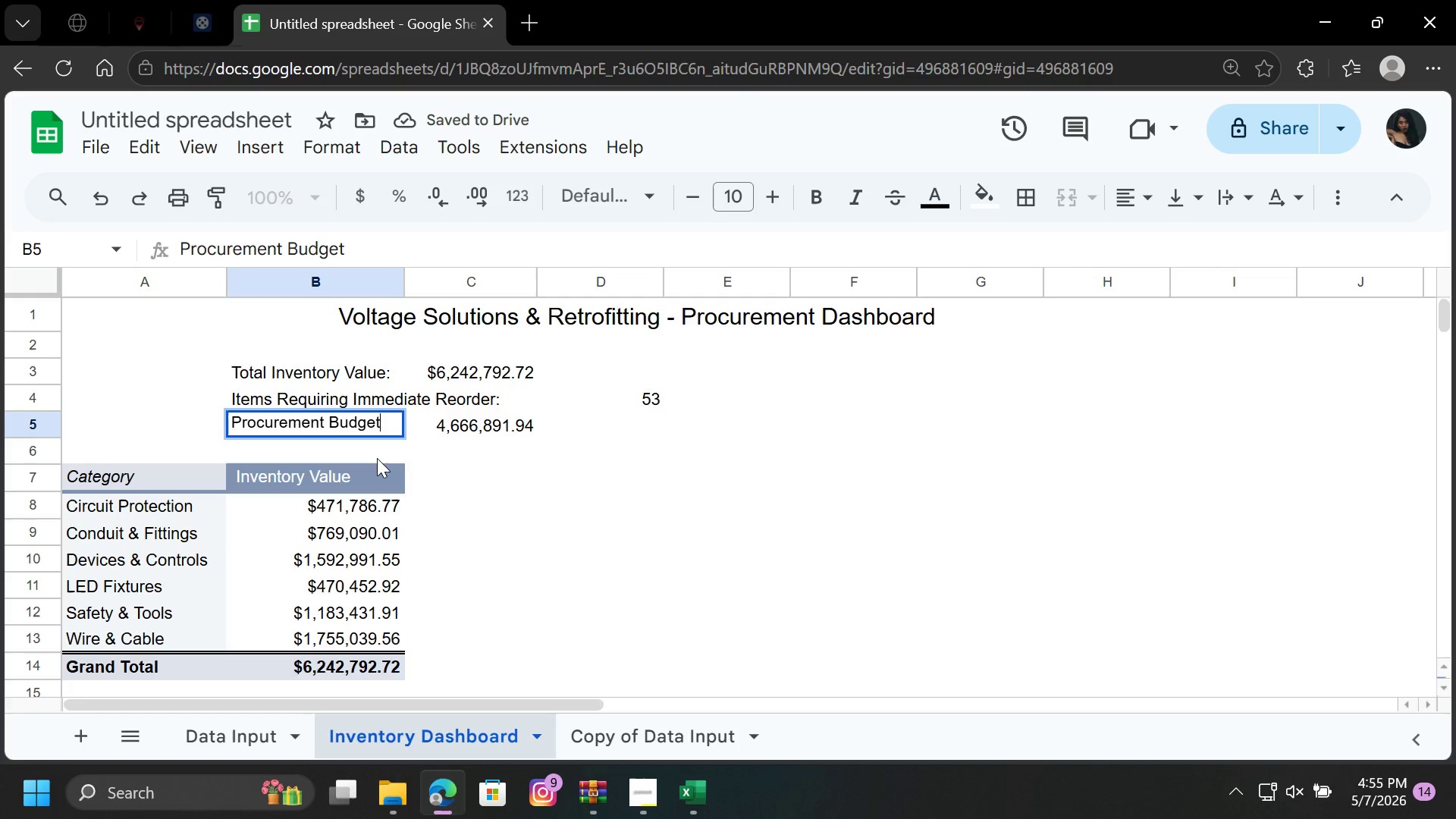 
key(Shift+Quote)
 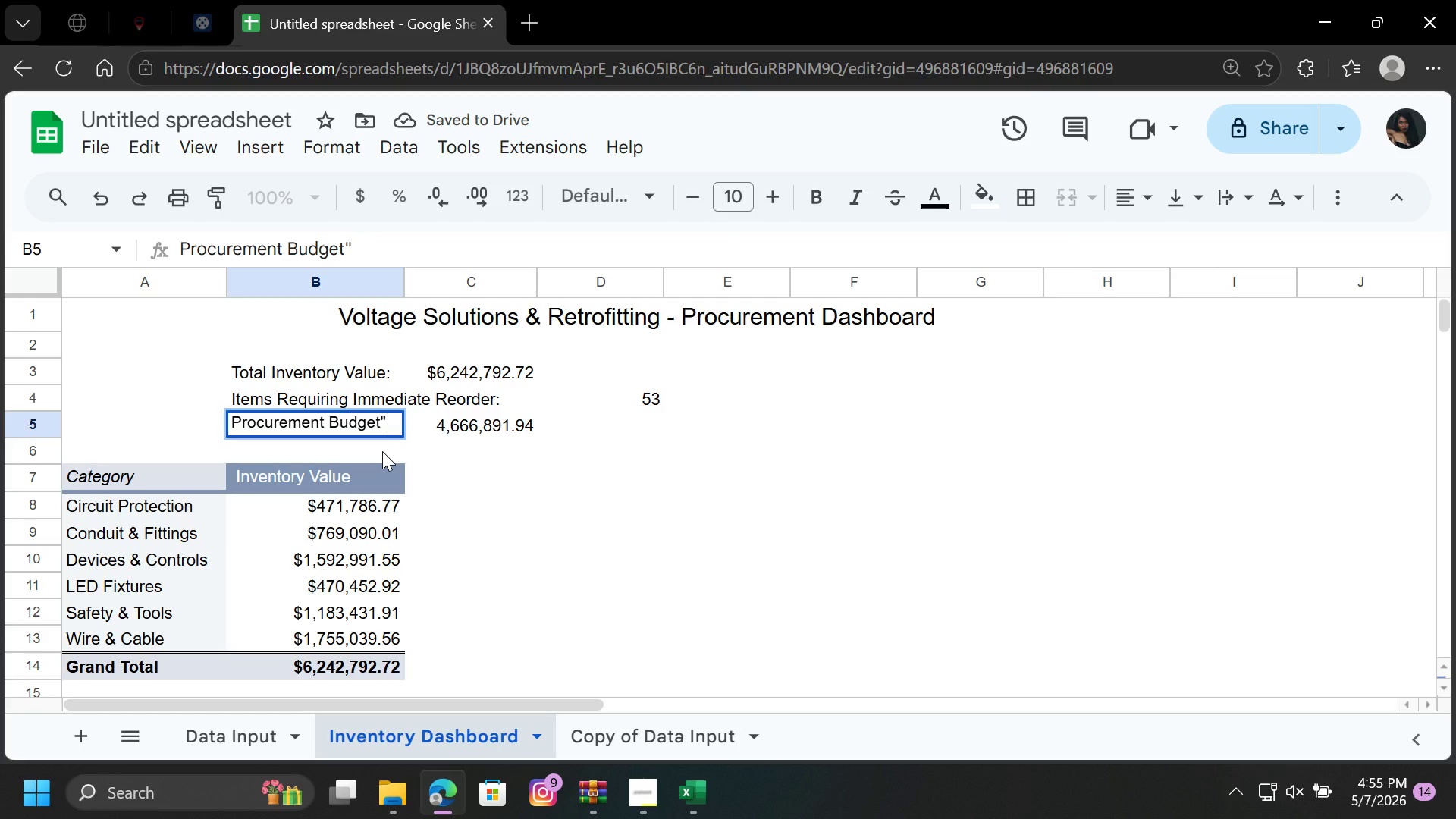 
key(Backspace)
 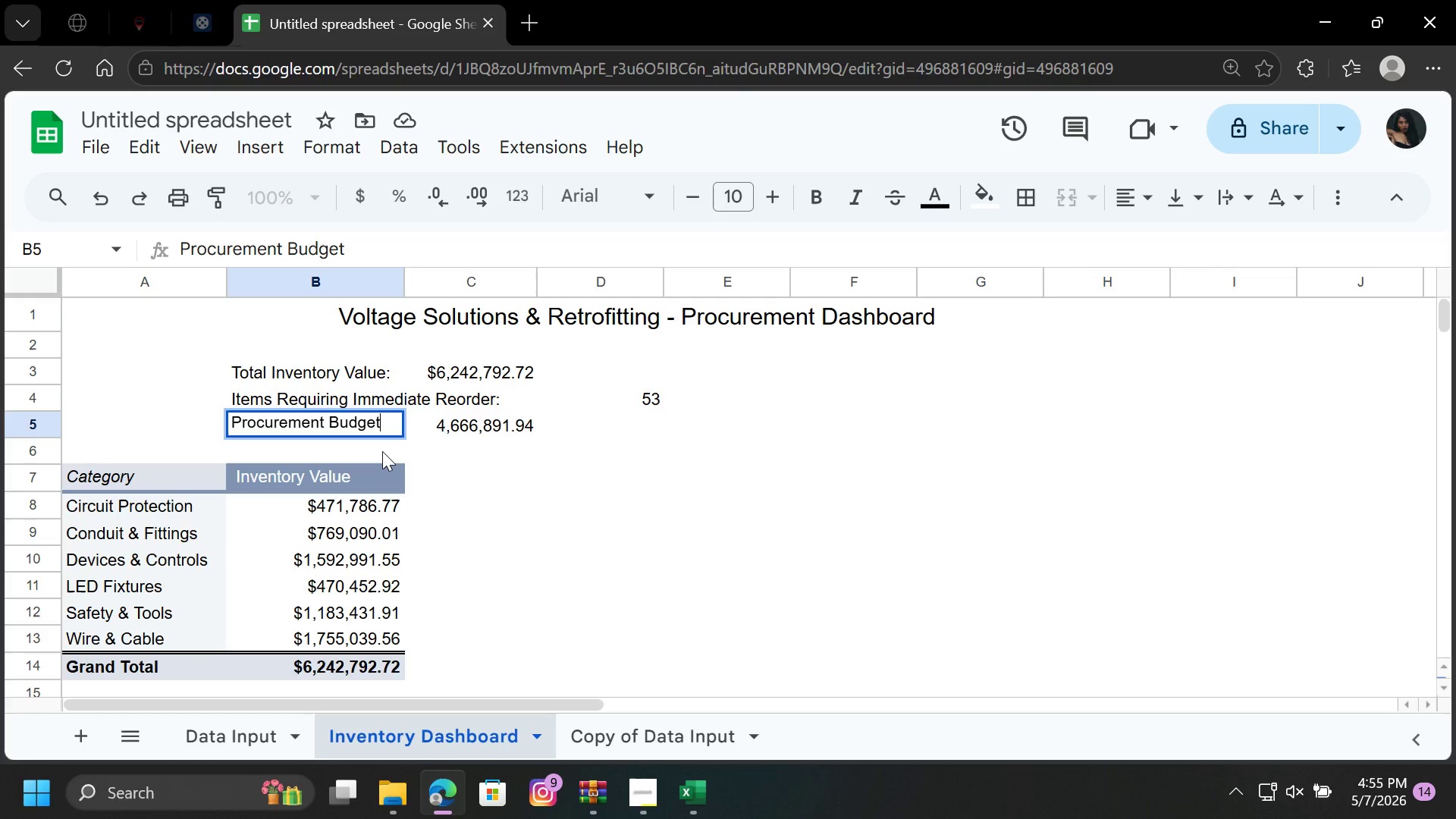 
key(Shift+Semicolon)
 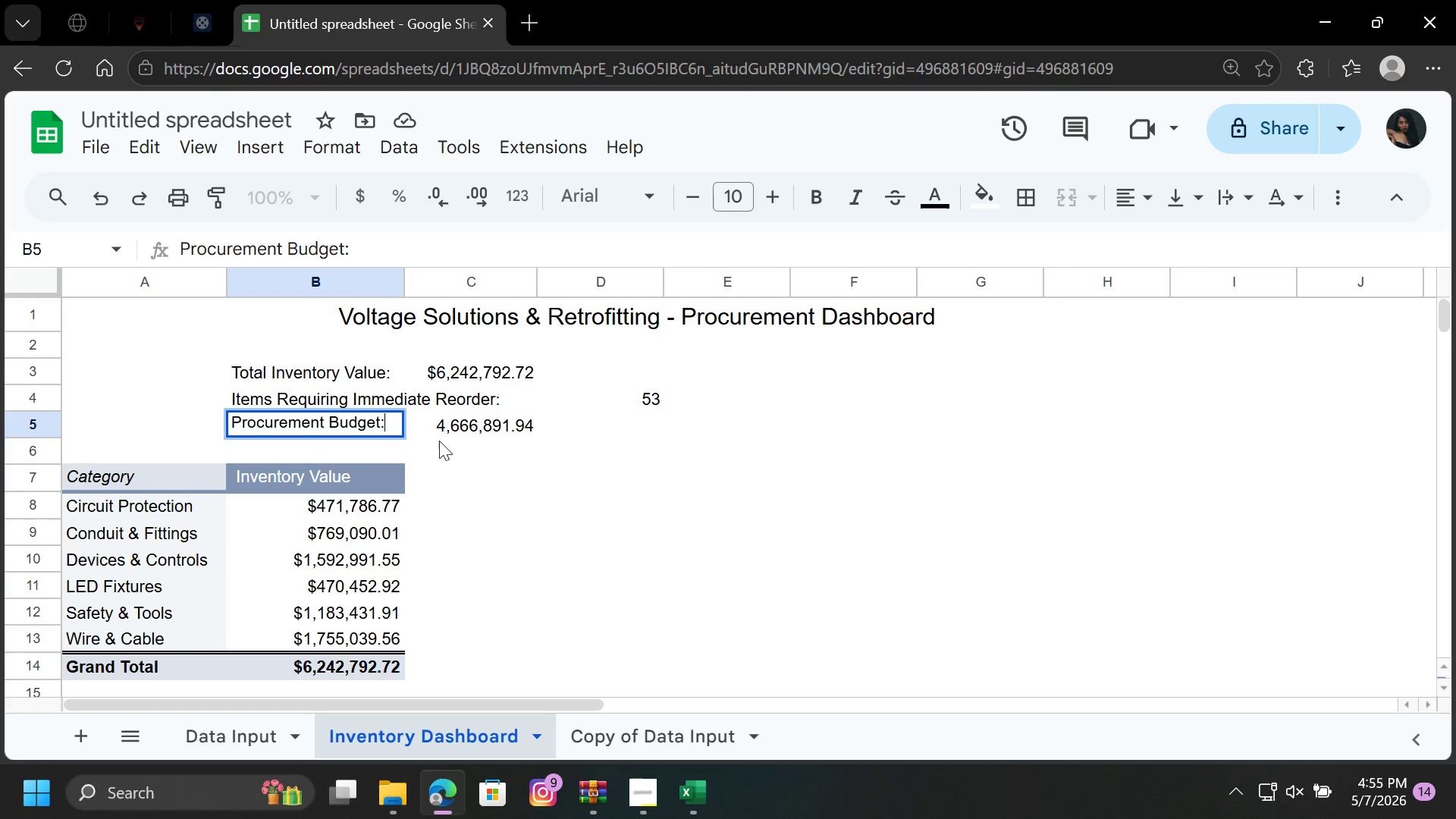 
left_click([482, 419])
 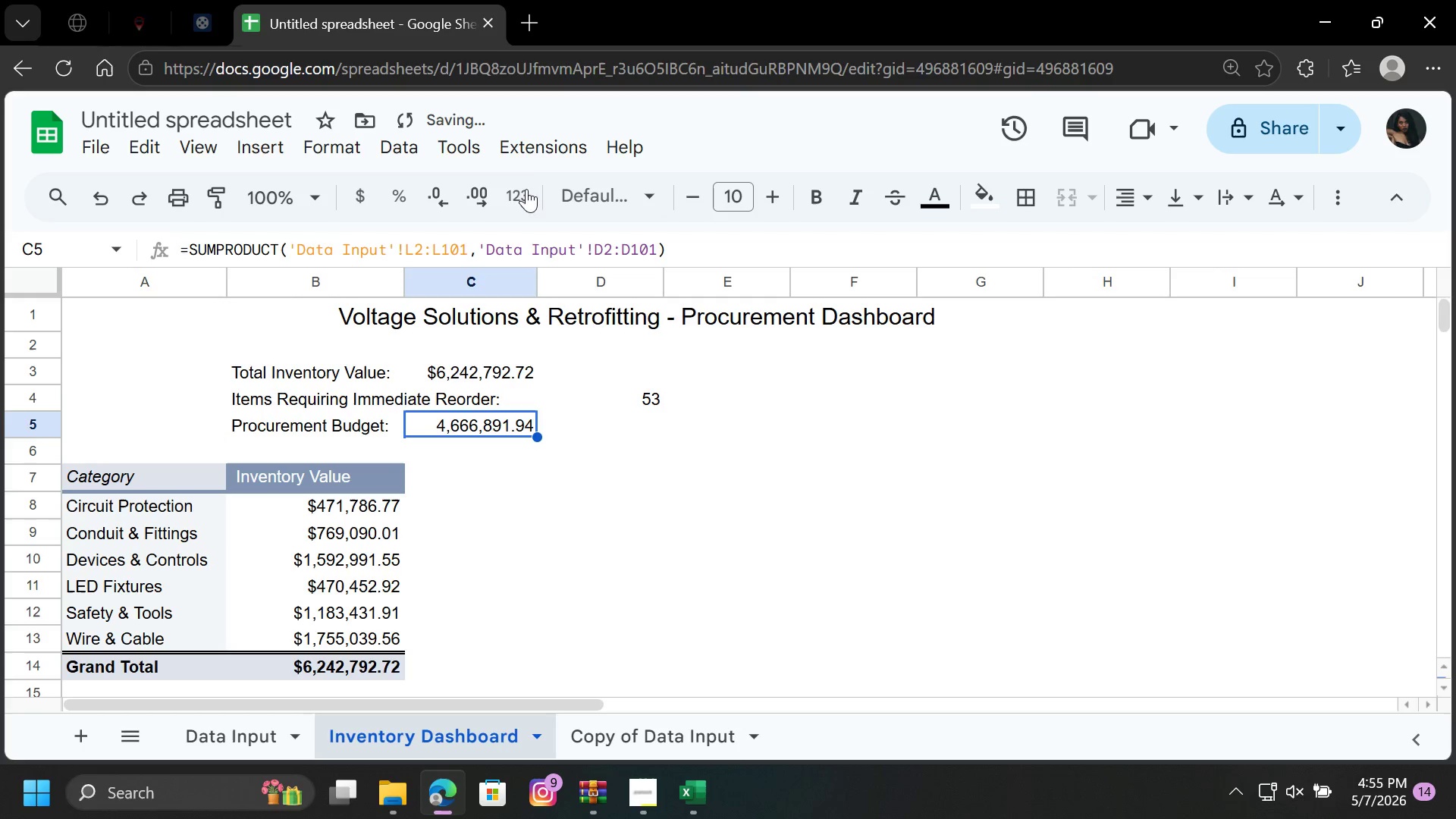 
left_click([362, 191])
 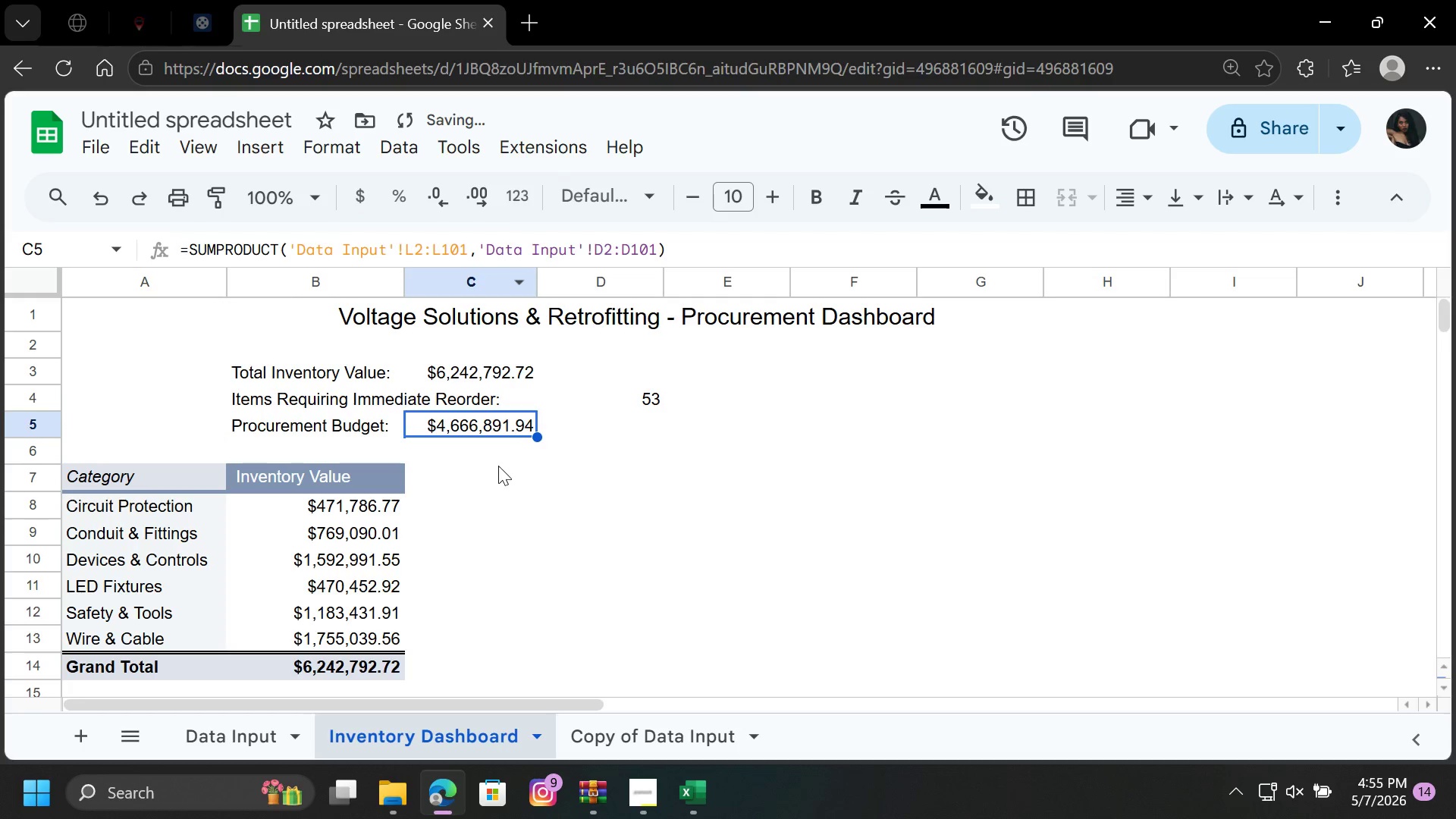 
left_click([488, 501])
 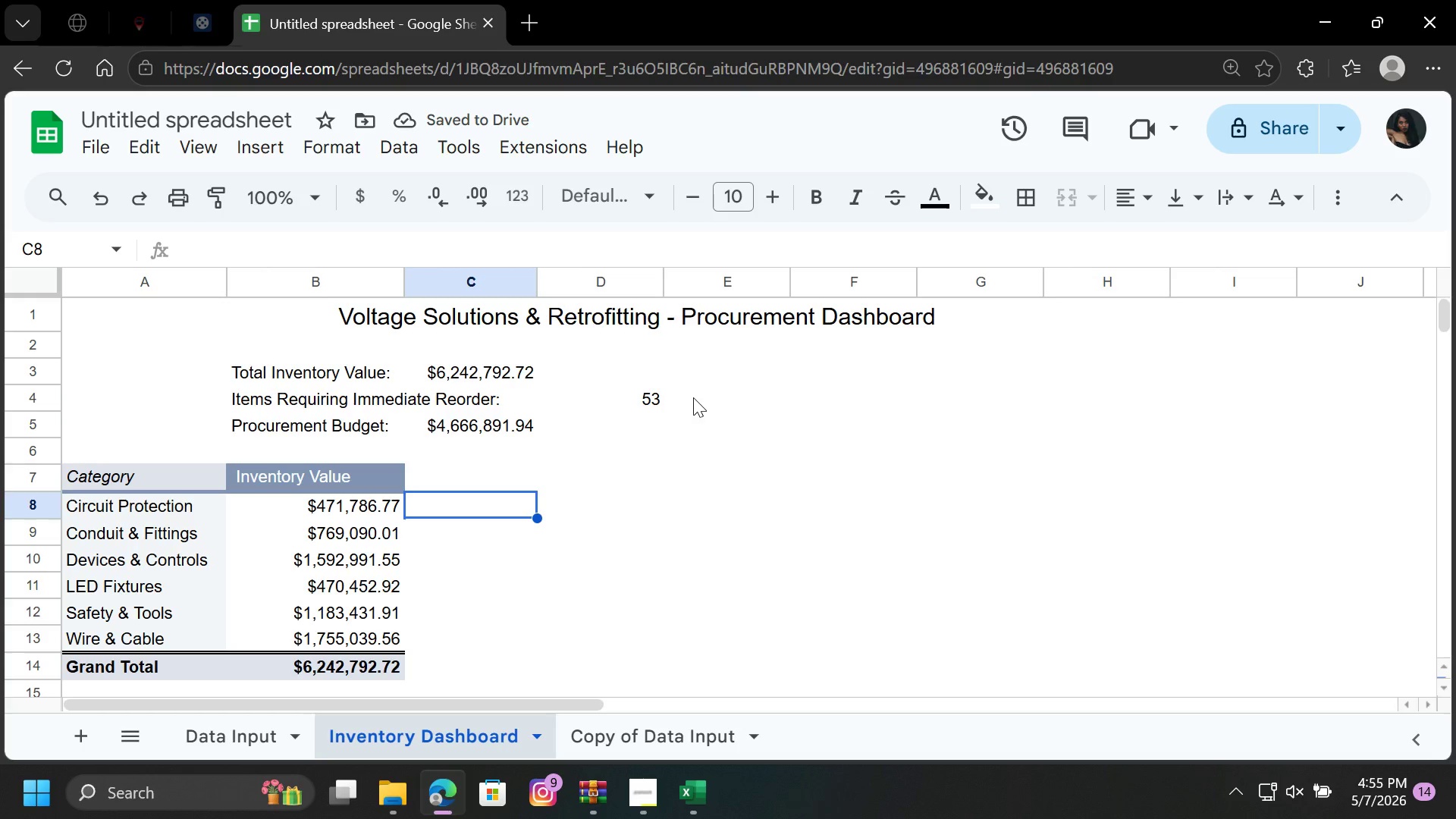 
left_click([642, 394])
 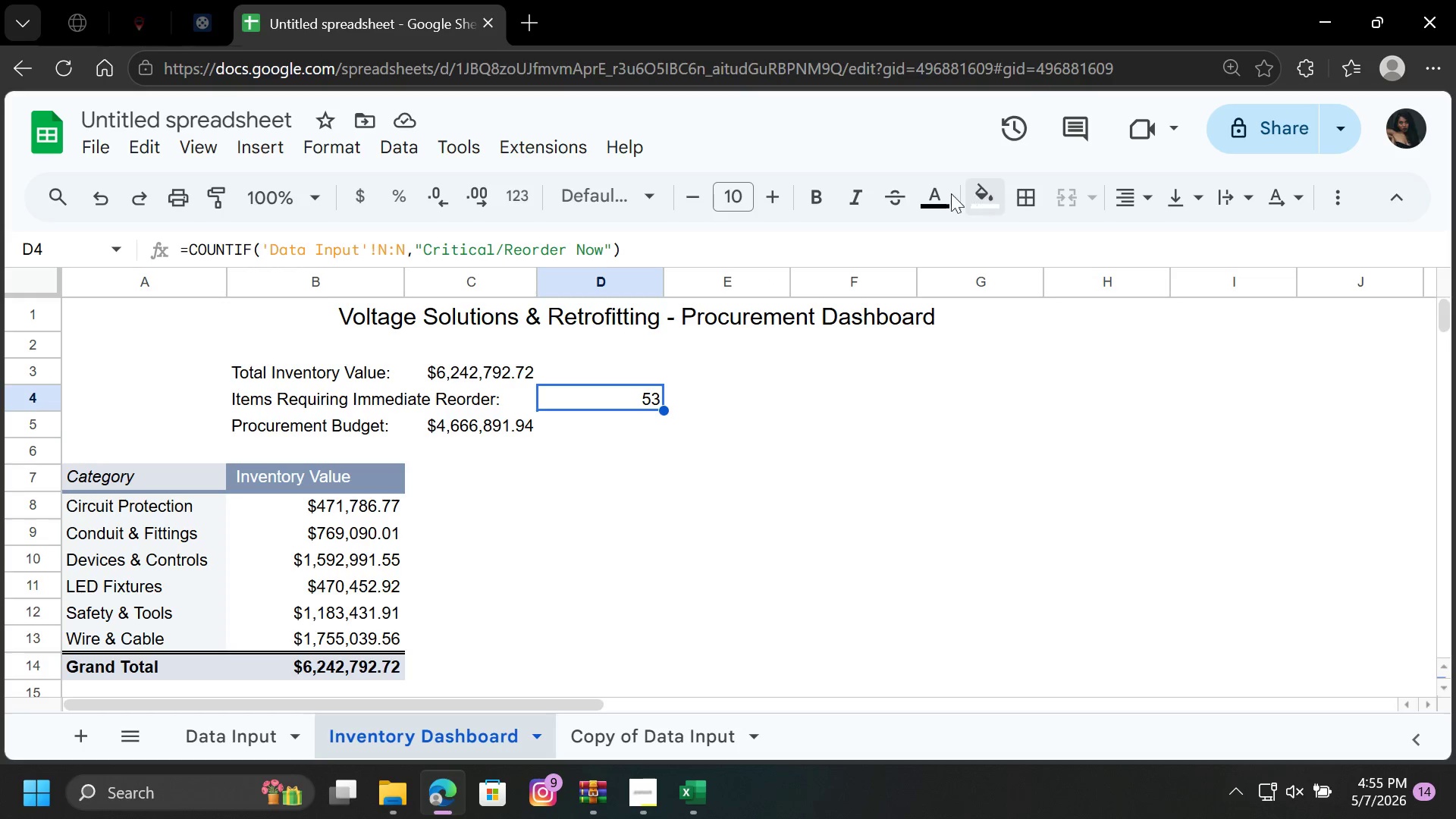 
mouse_move([1137, 193])
 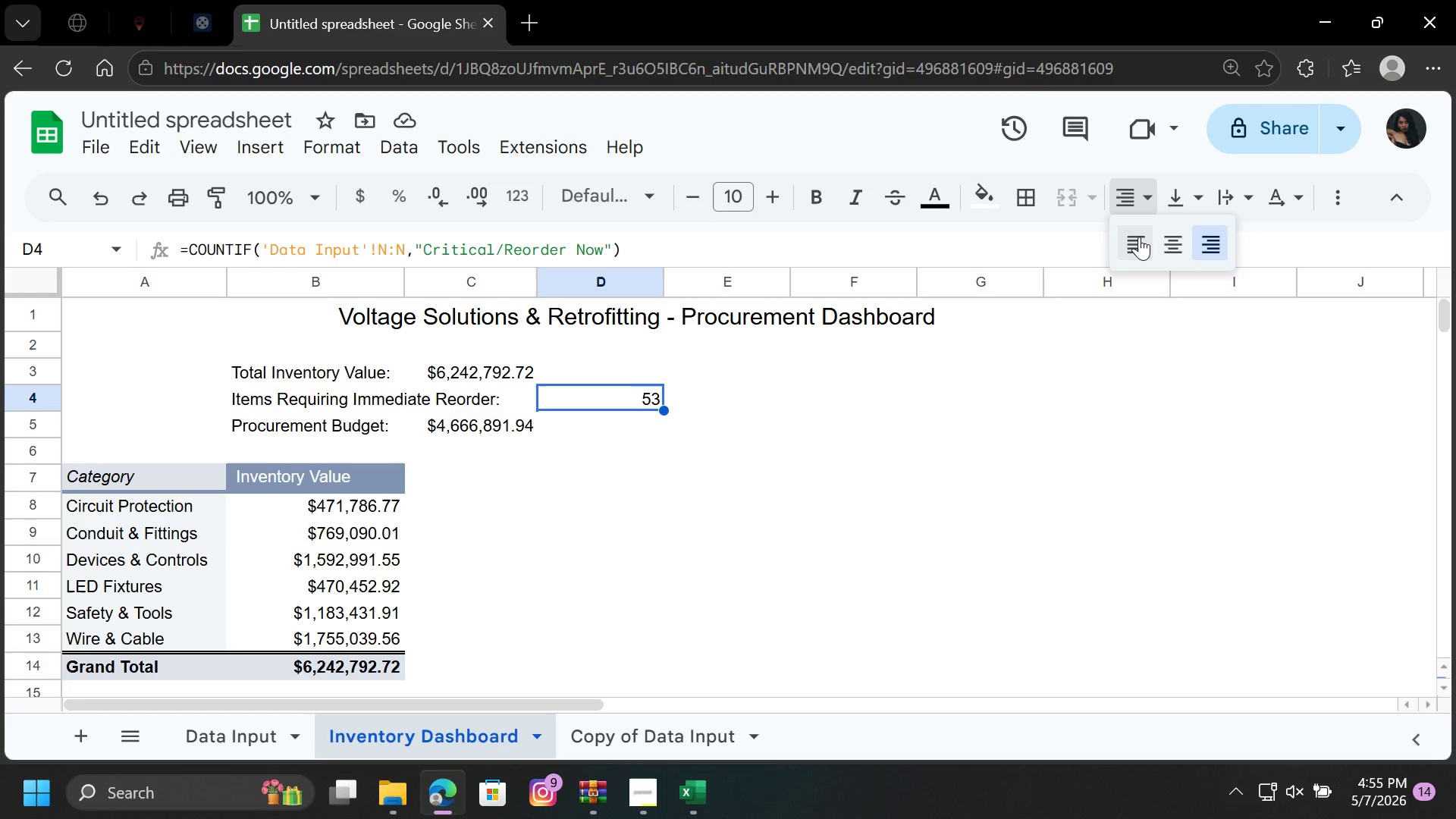 
left_click([1134, 240])
 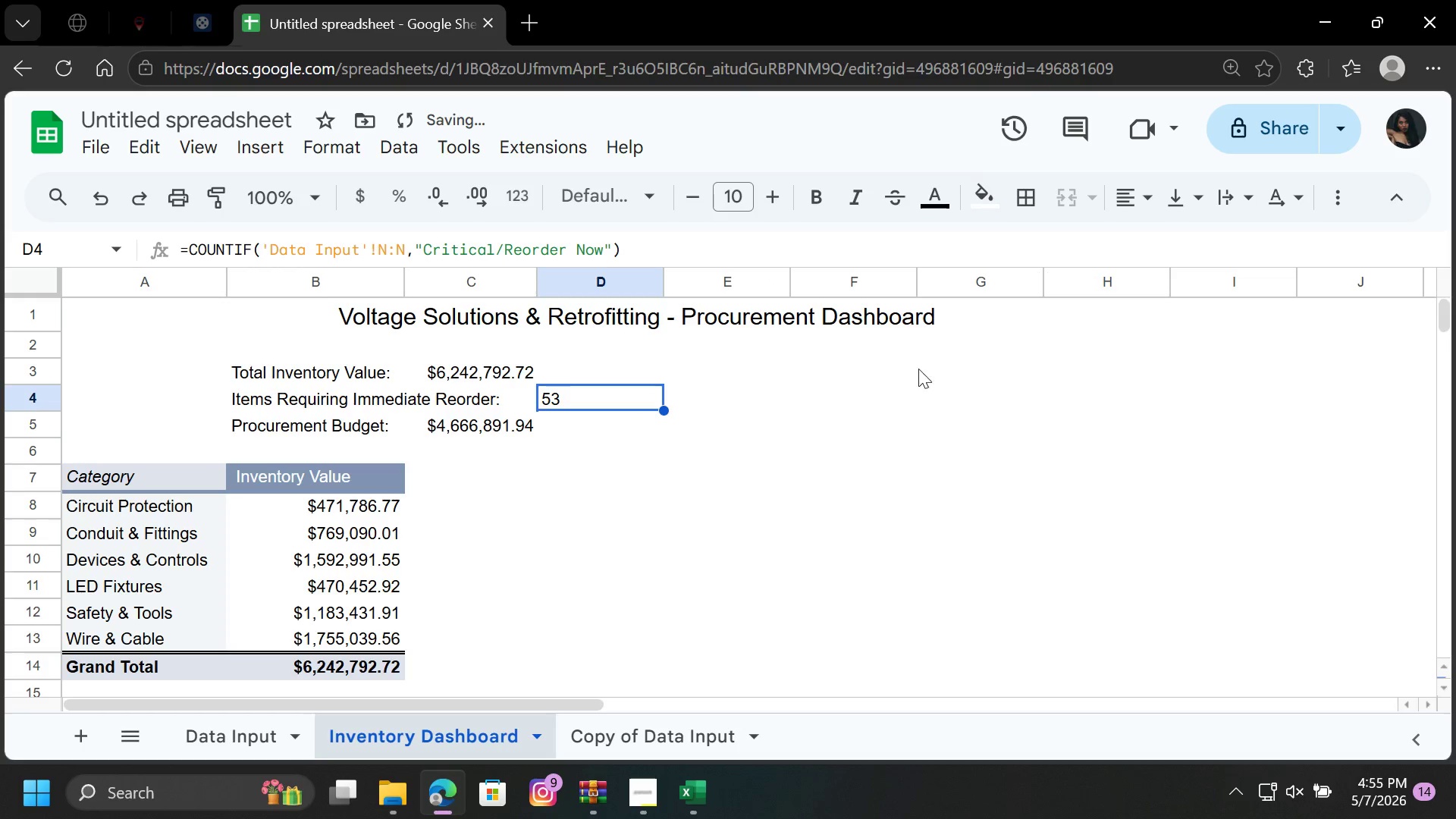 
left_click([830, 416])
 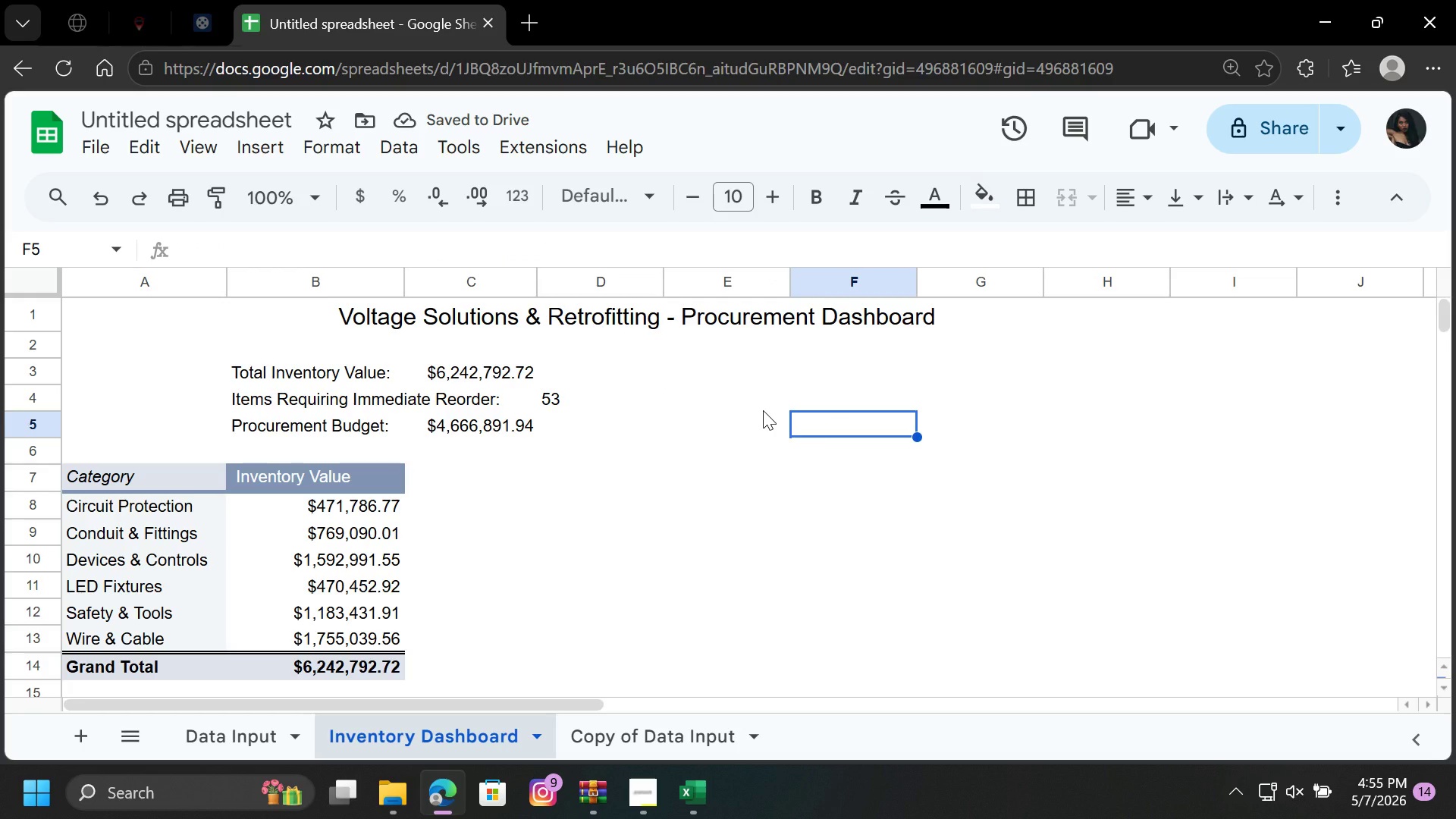 
wait(8.77)
 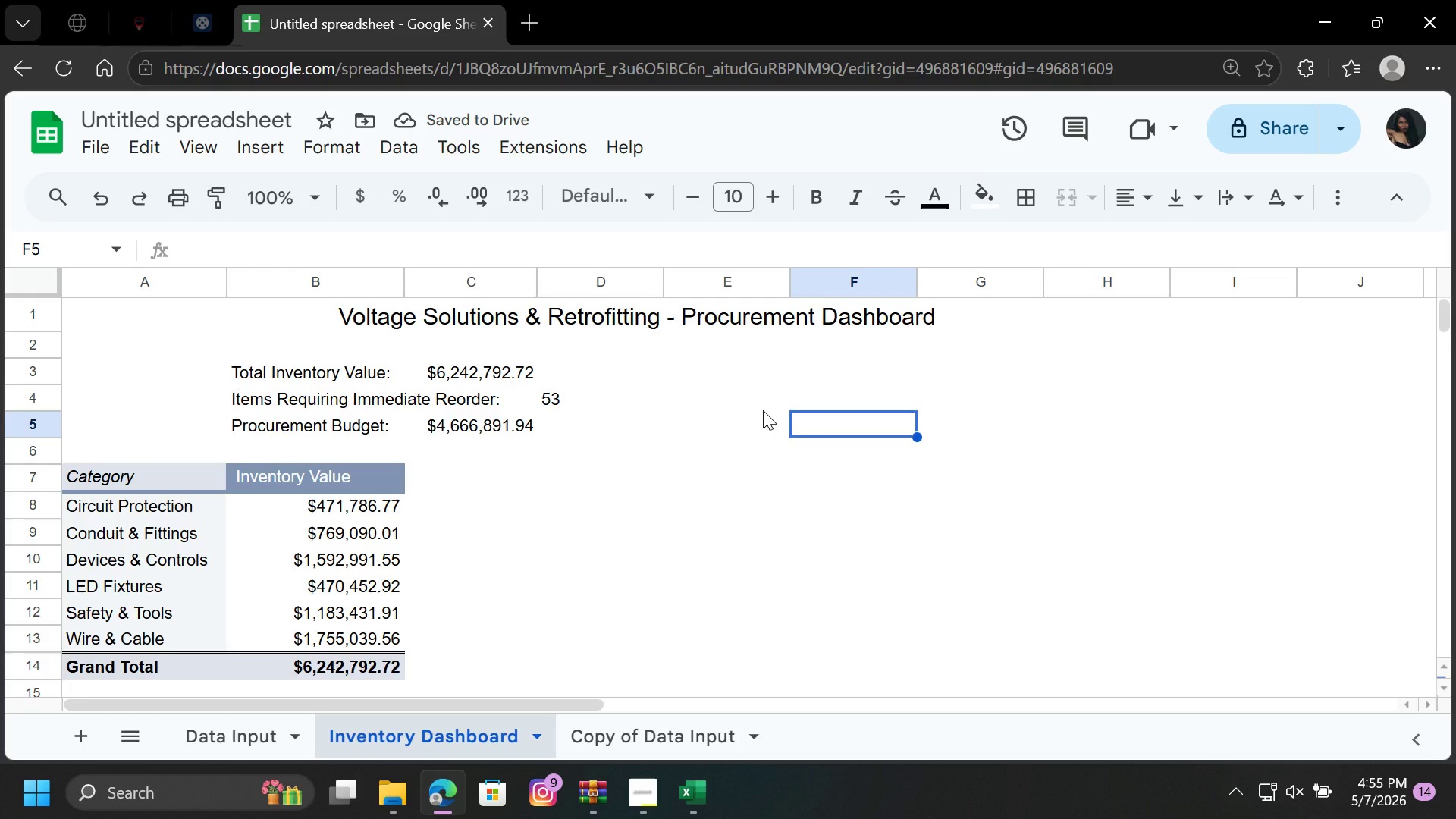 
left_click([425, 375])
 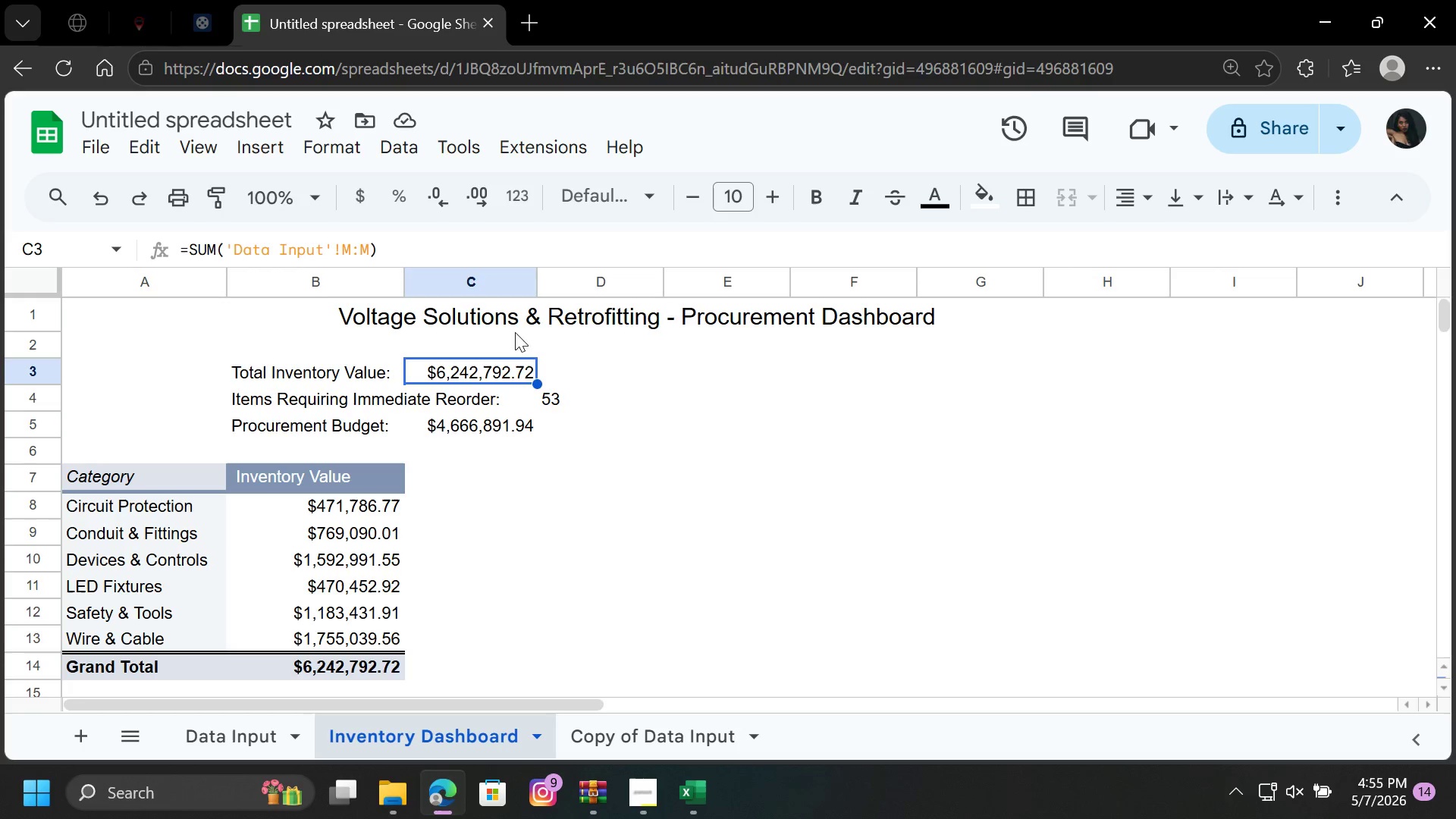 
left_click_drag(start_coordinate=[537, 284], to_coordinate=[582, 284])
 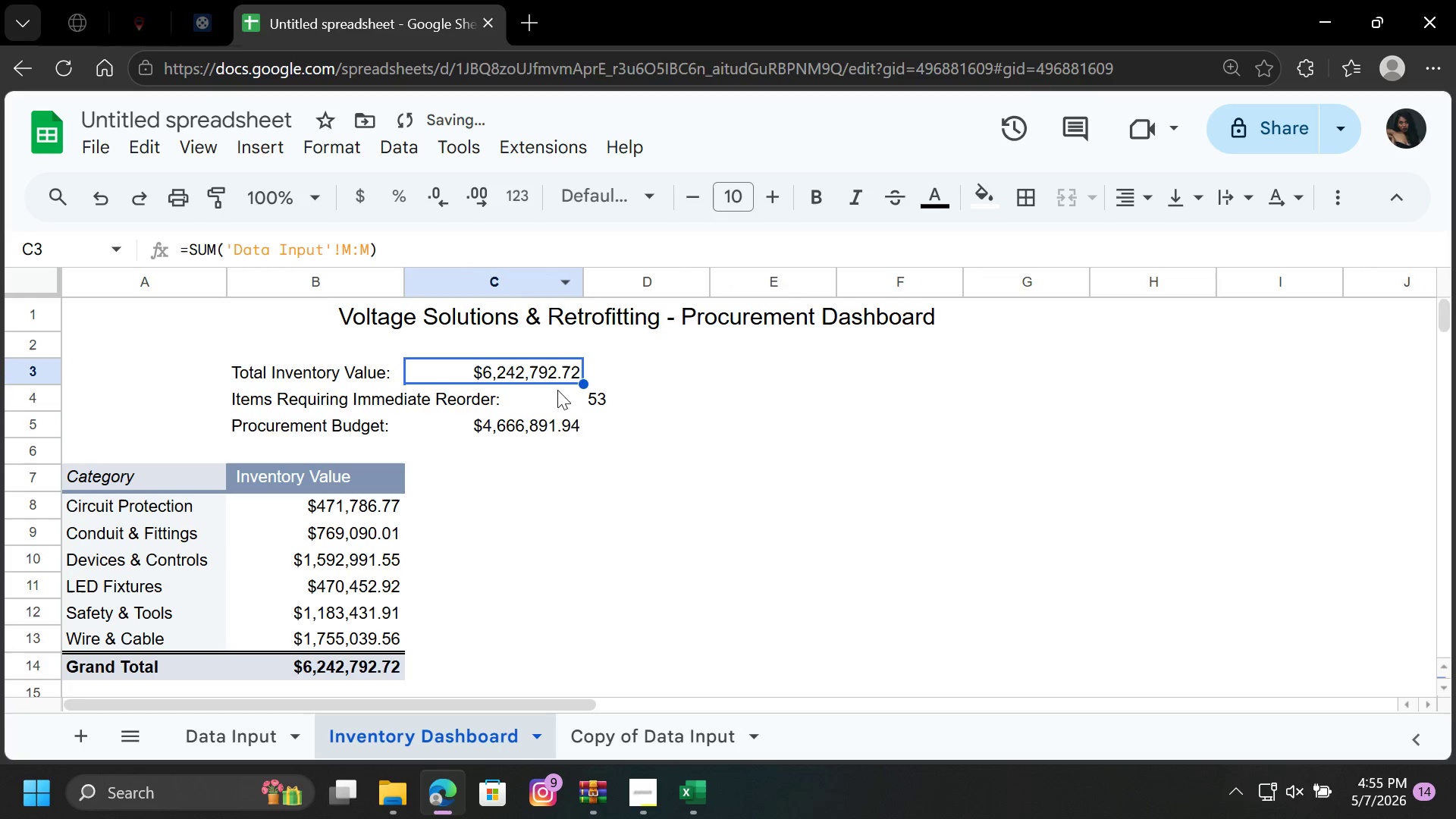 
left_click([576, 399])
 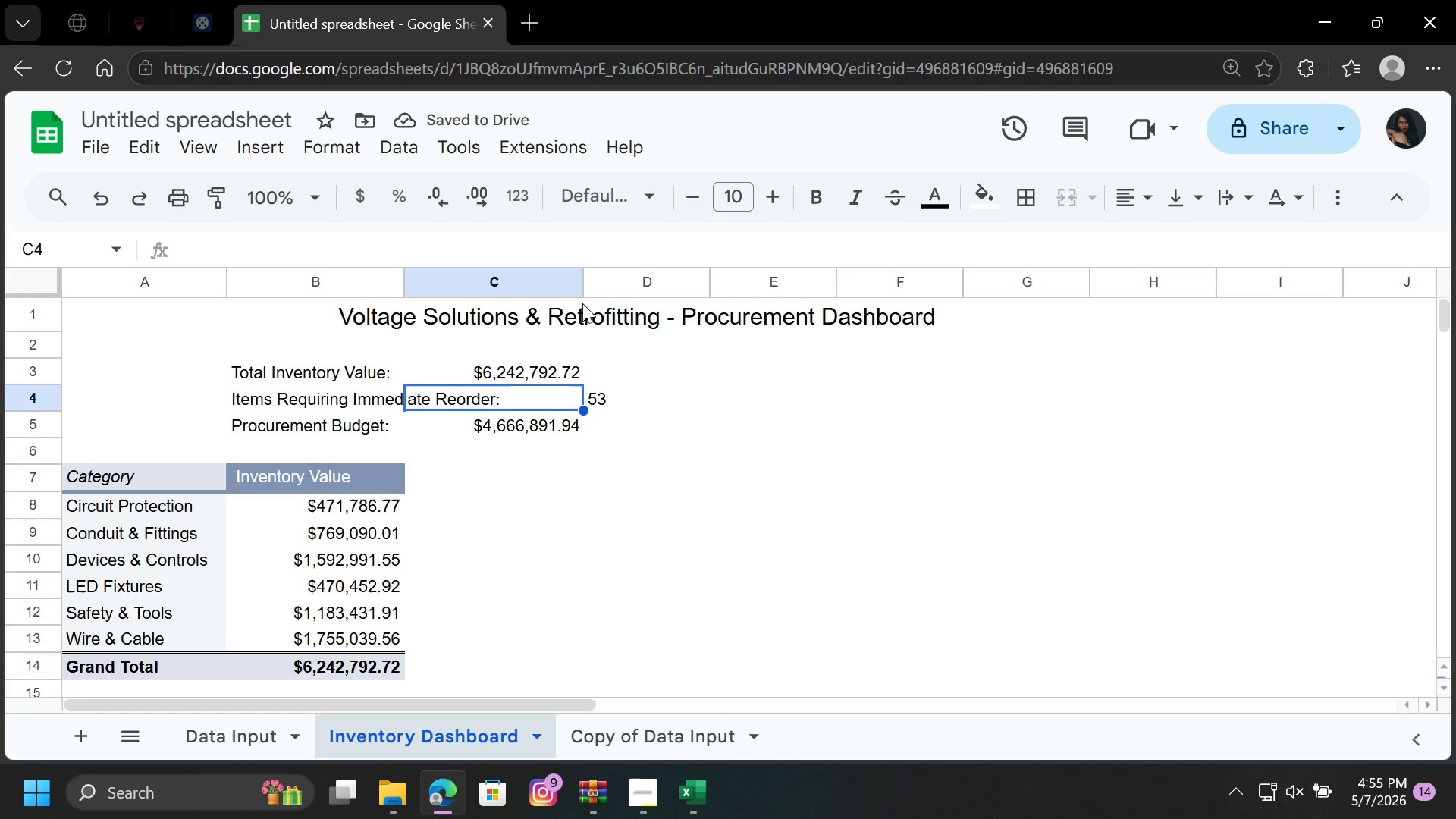 
left_click([489, 375])
 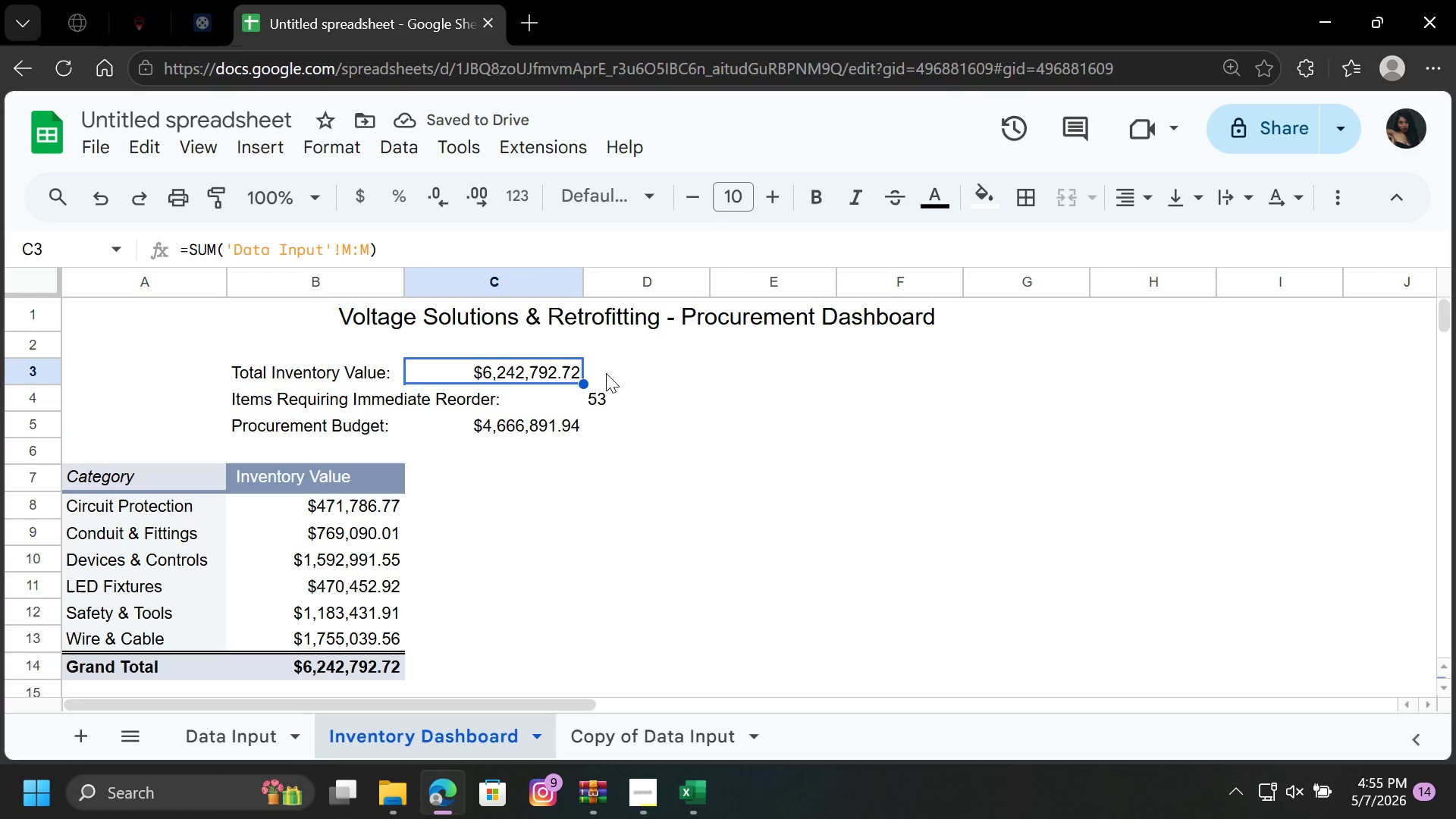 
left_click([608, 371])
 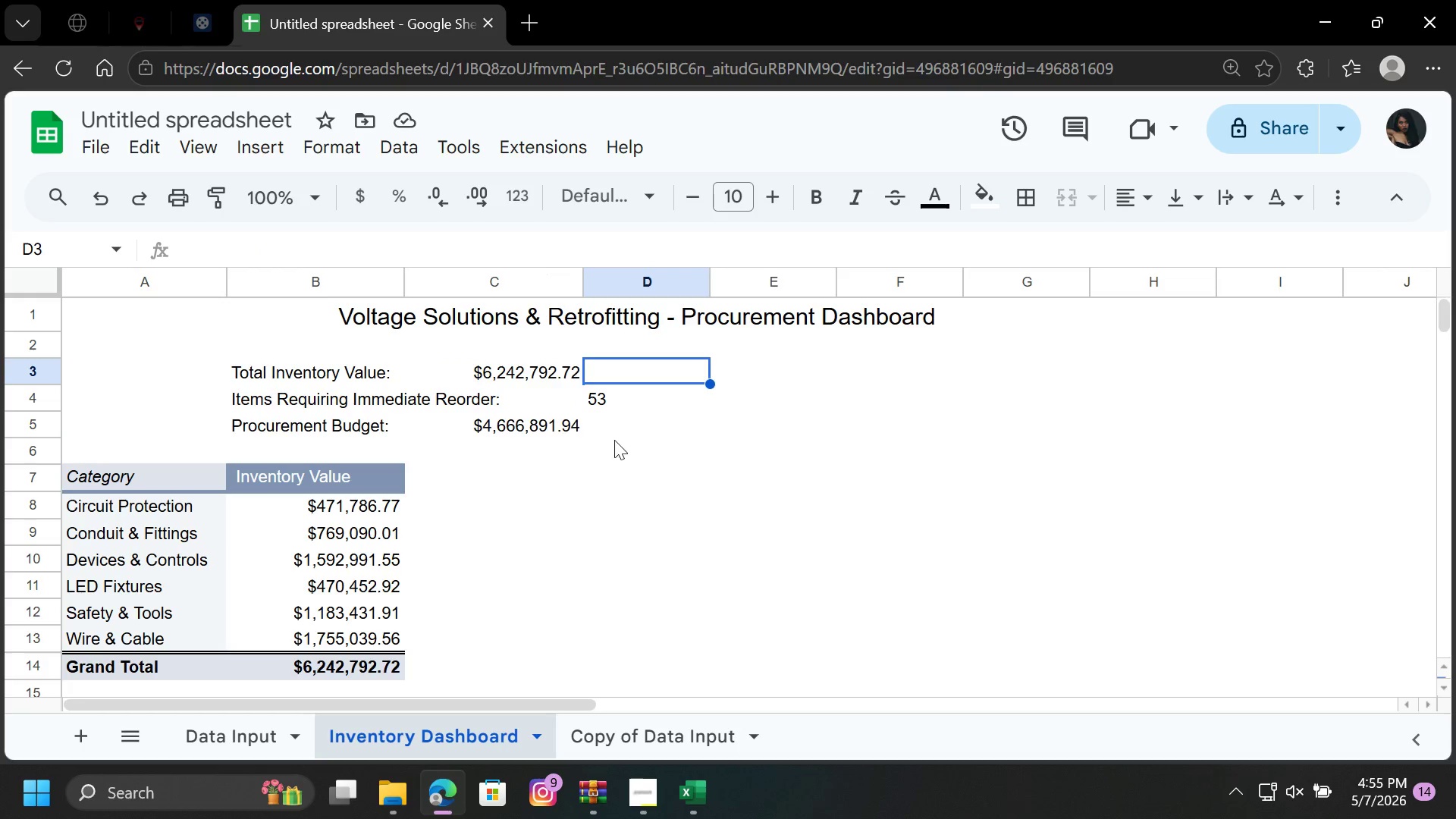 
left_click([619, 428])
 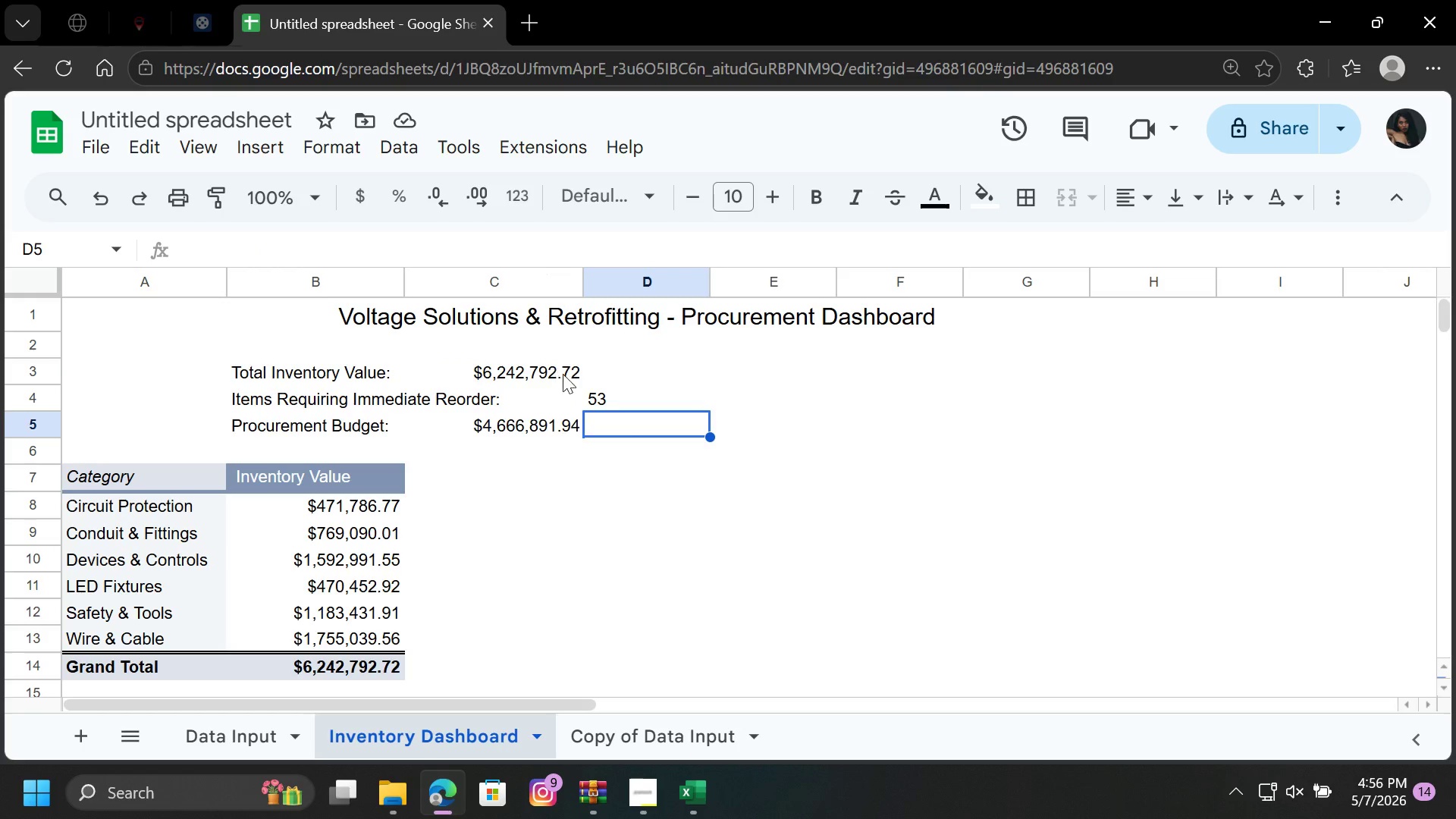 
left_click([598, 397])
 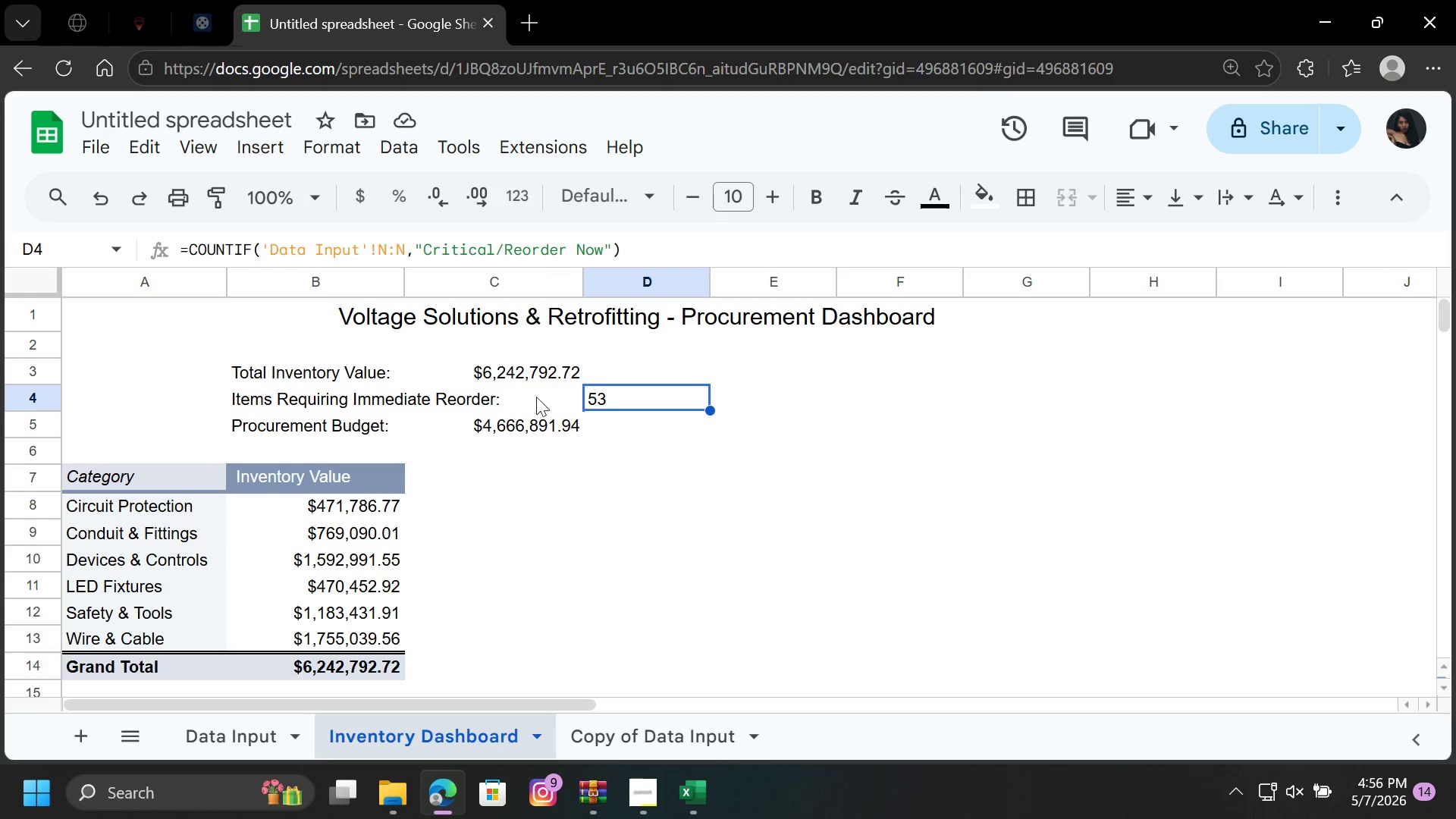 
left_click([526, 397])
 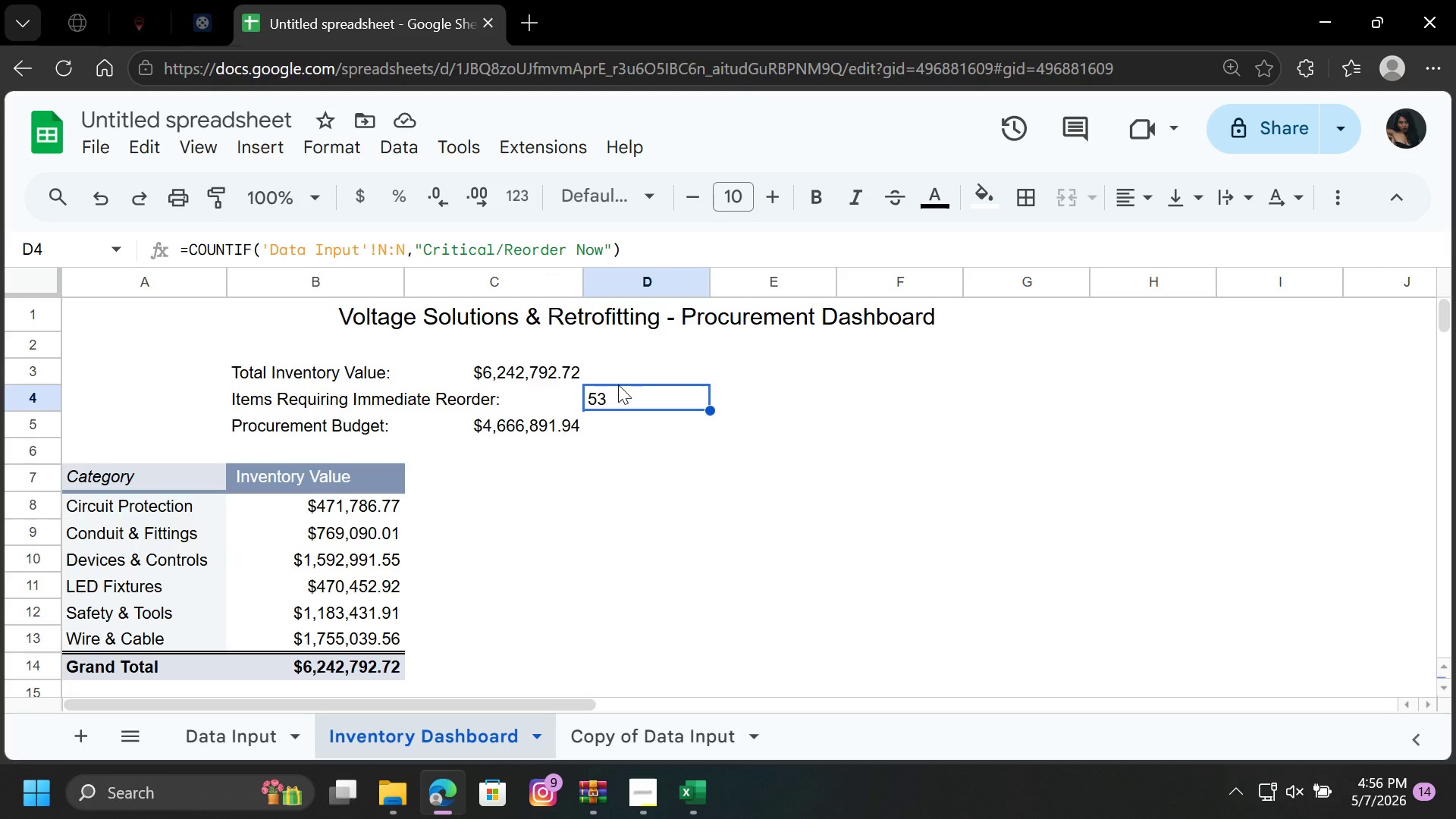 
wait(5.75)
 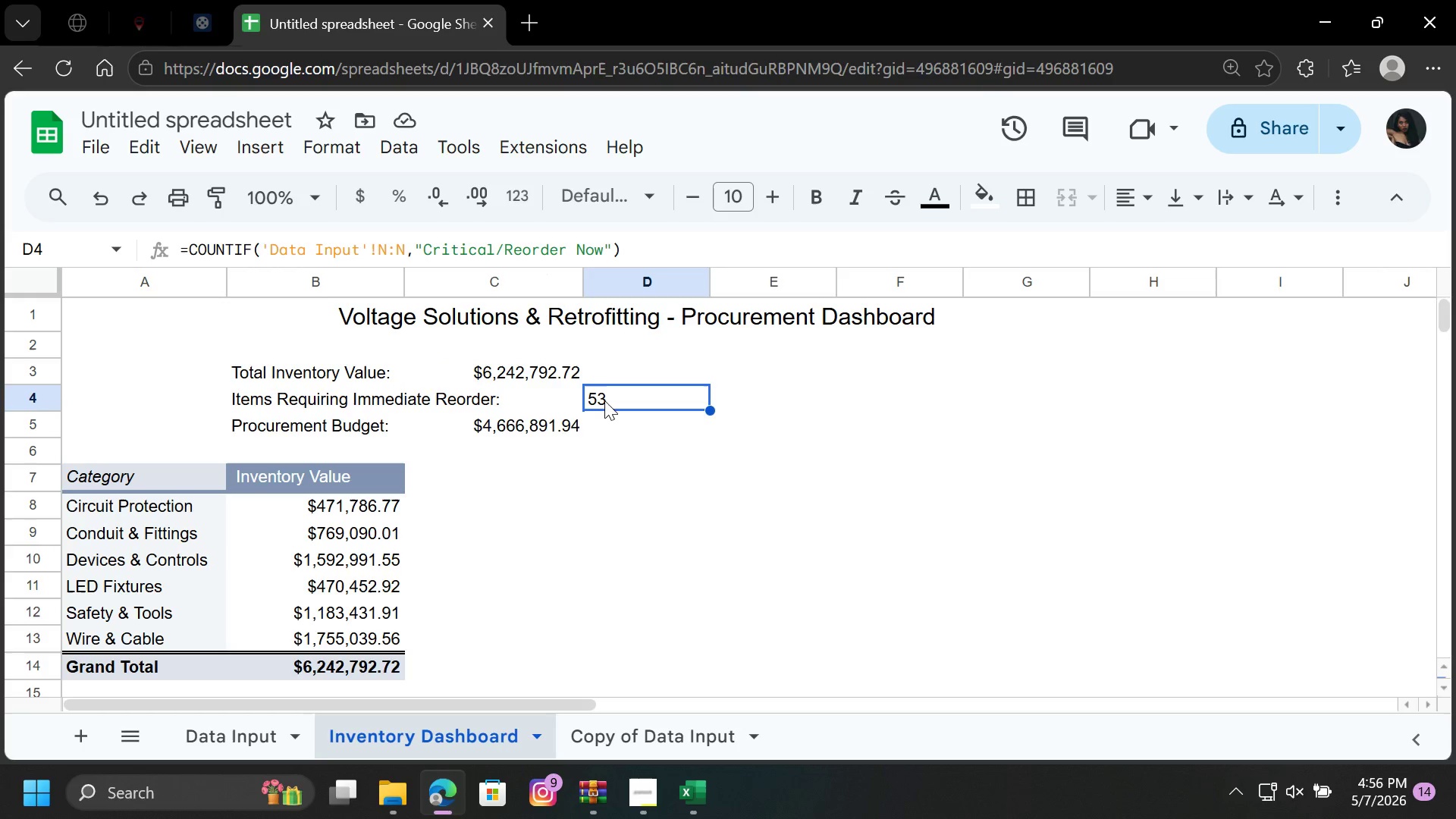 
left_click_drag(start_coordinate=[585, 287], to_coordinate=[543, 288])
 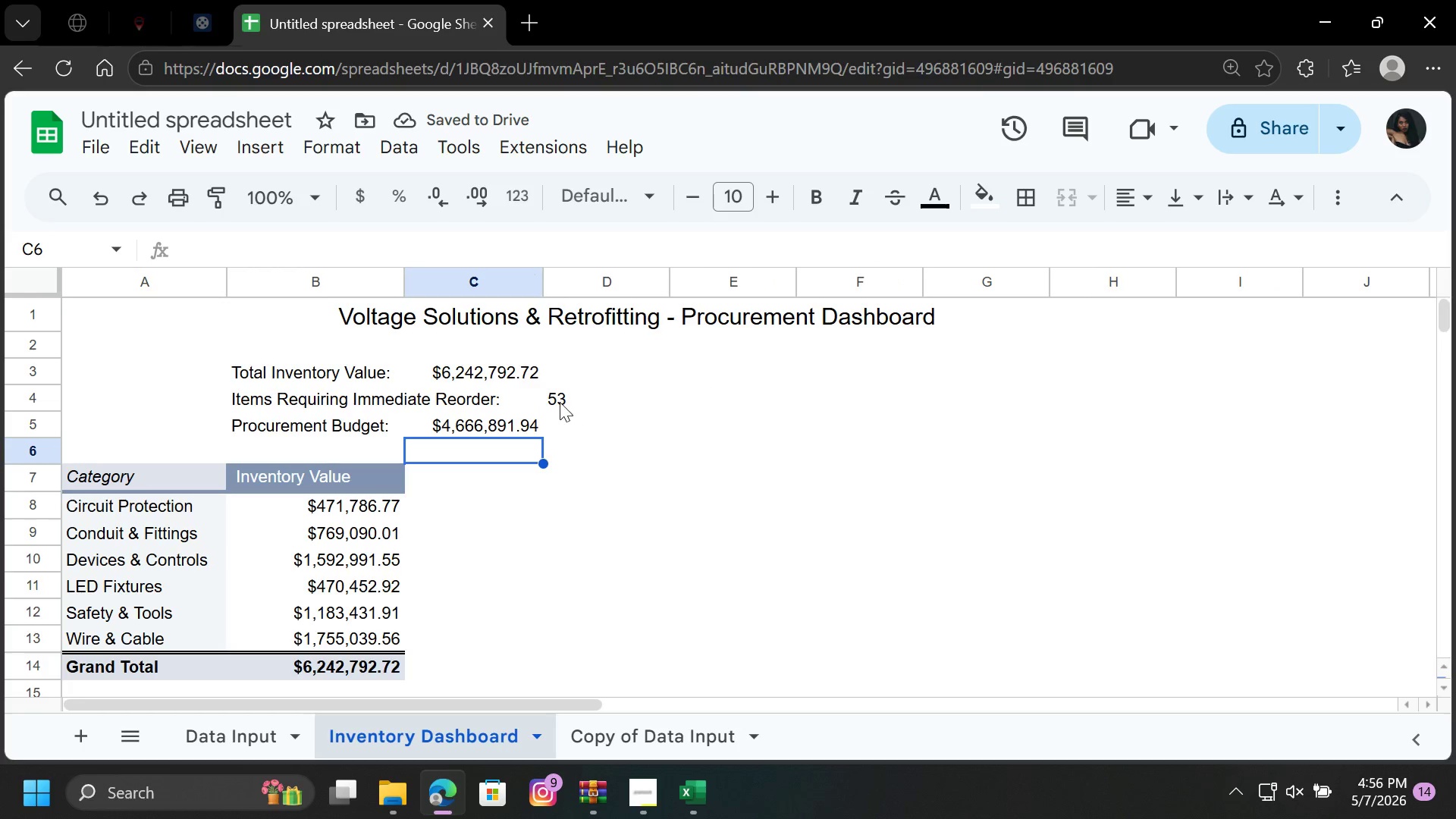 
wait(5.27)
 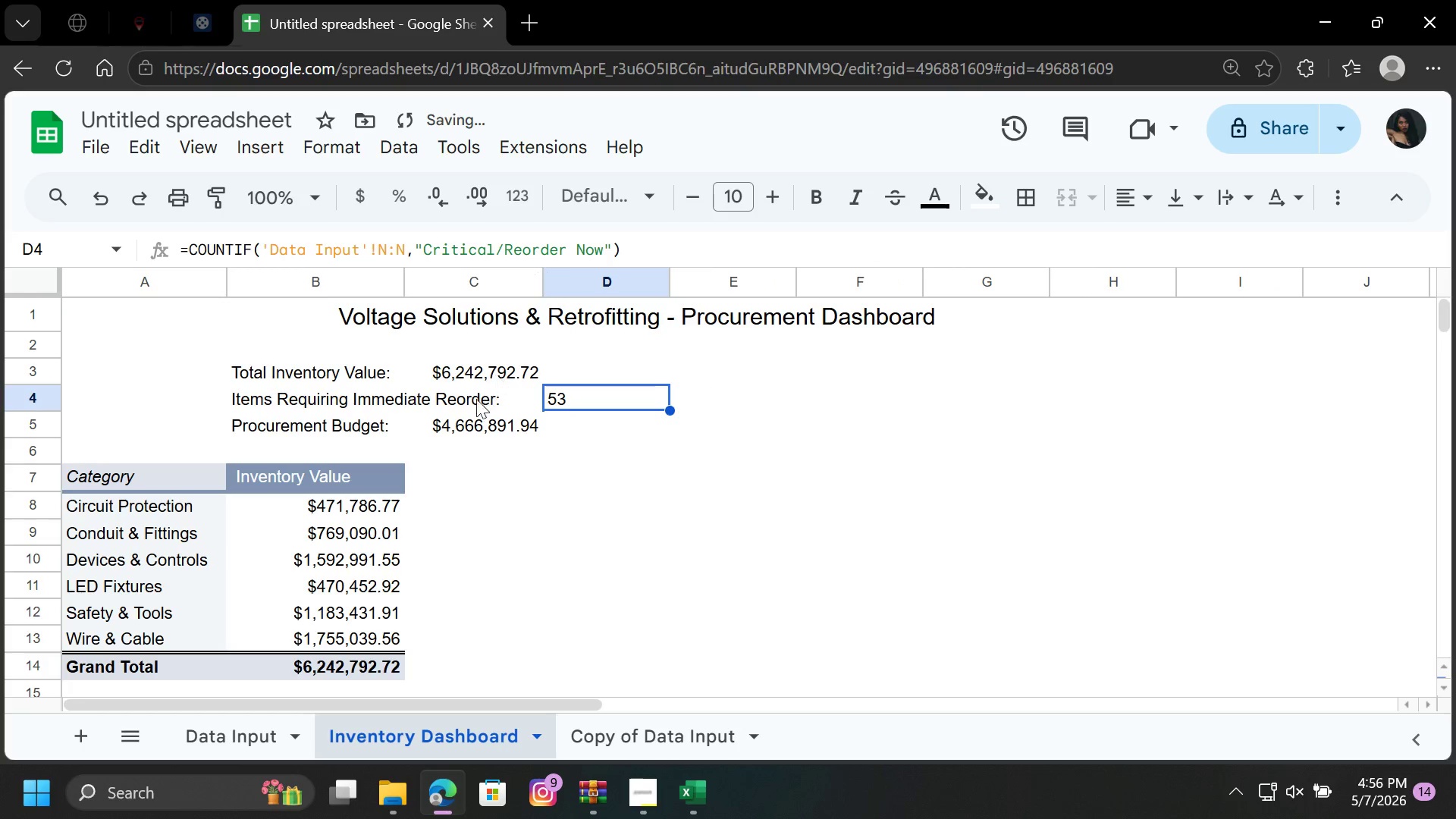 
left_click([493, 368])
 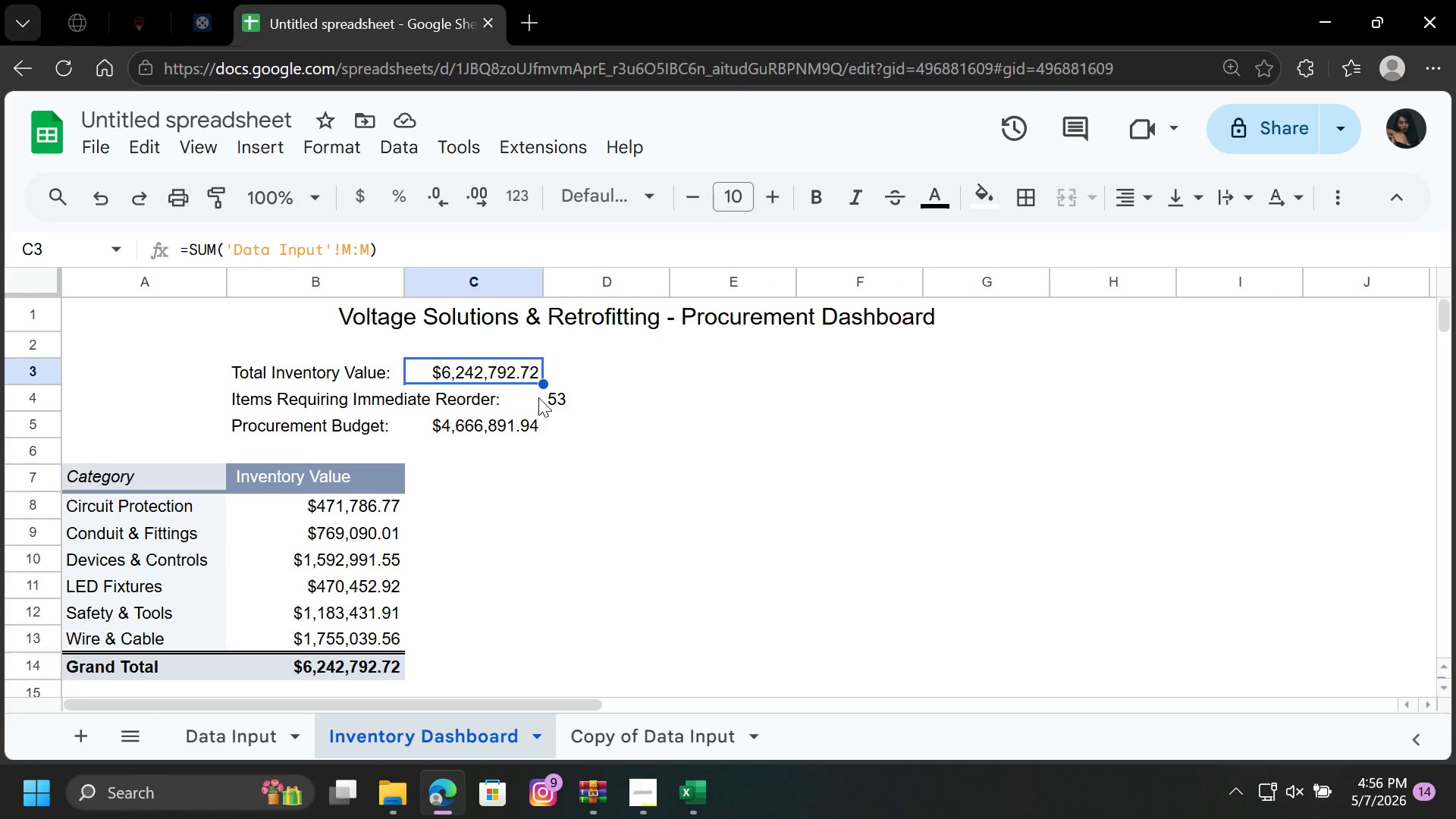 
left_click([538, 397])
 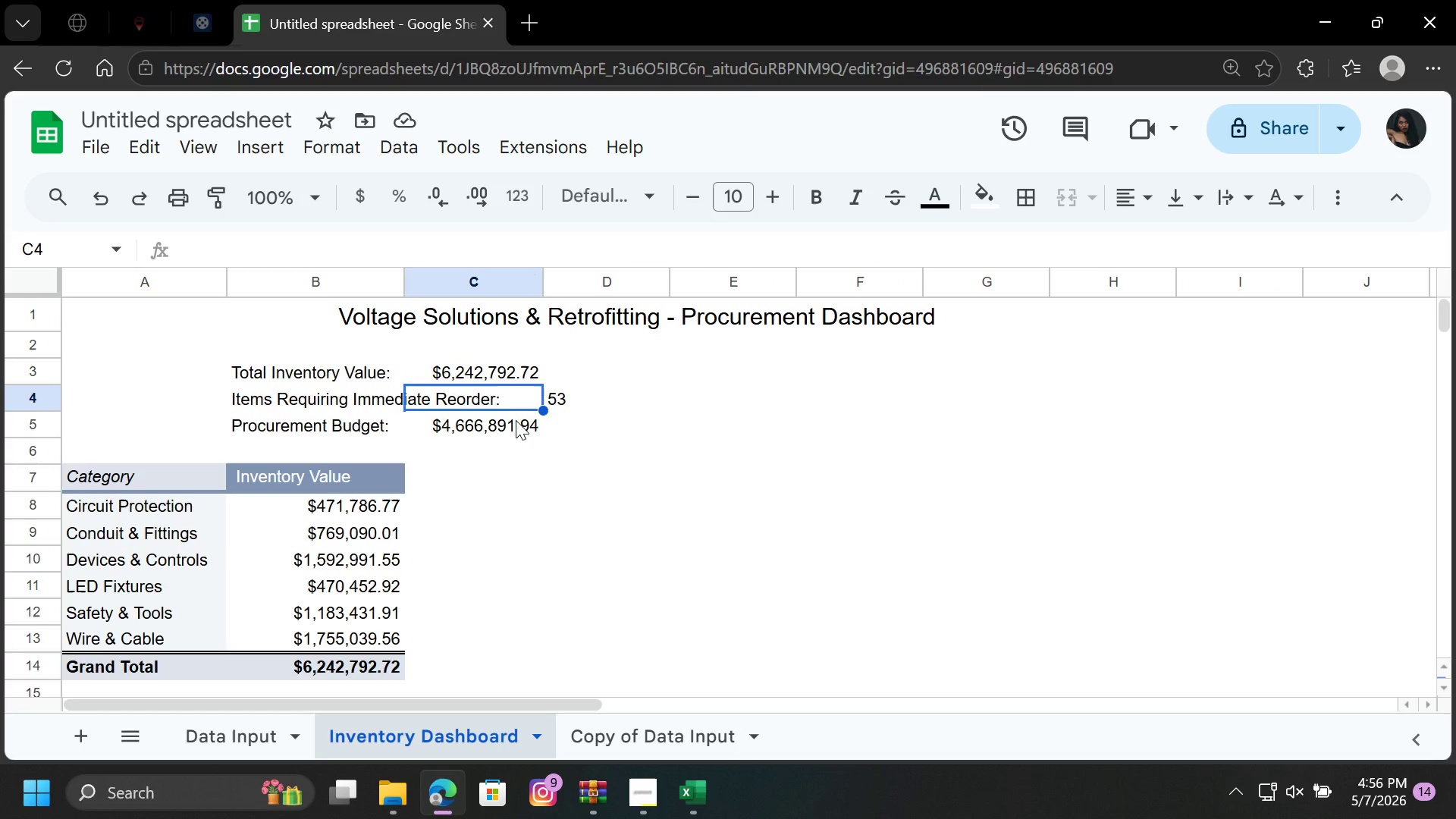 
left_click([516, 420])
 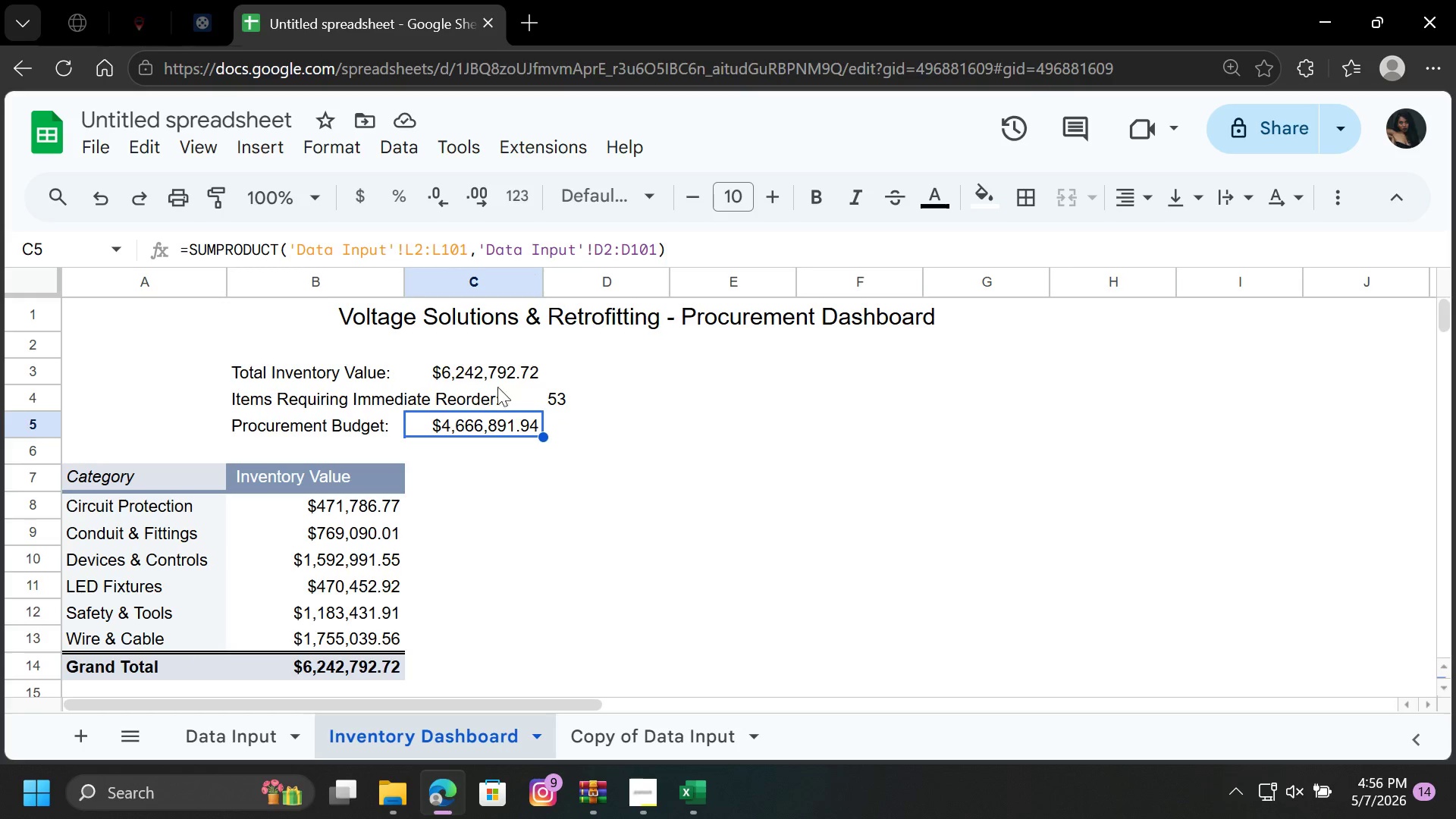 
left_click([551, 392])
 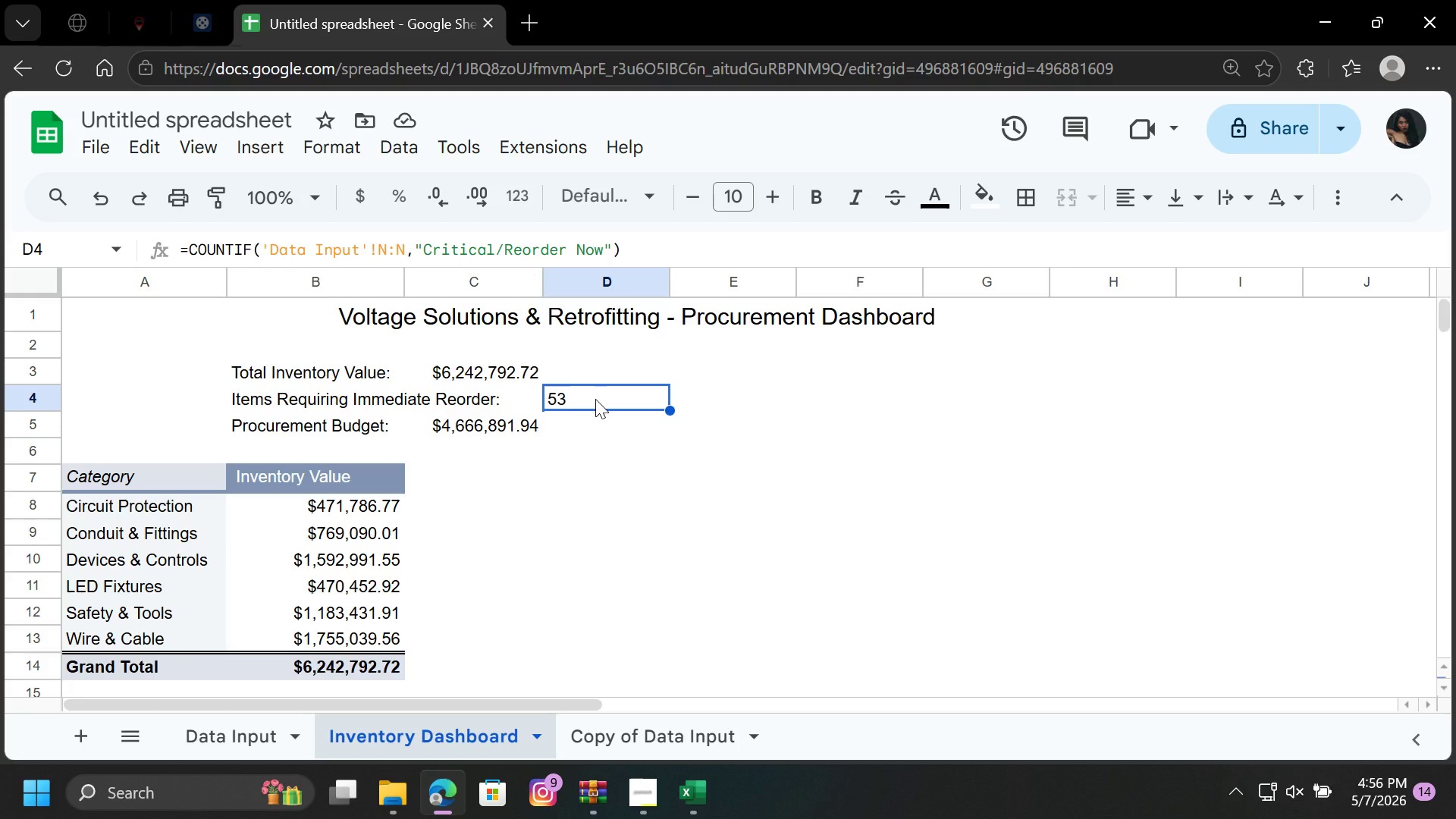 
right_click([595, 399])
 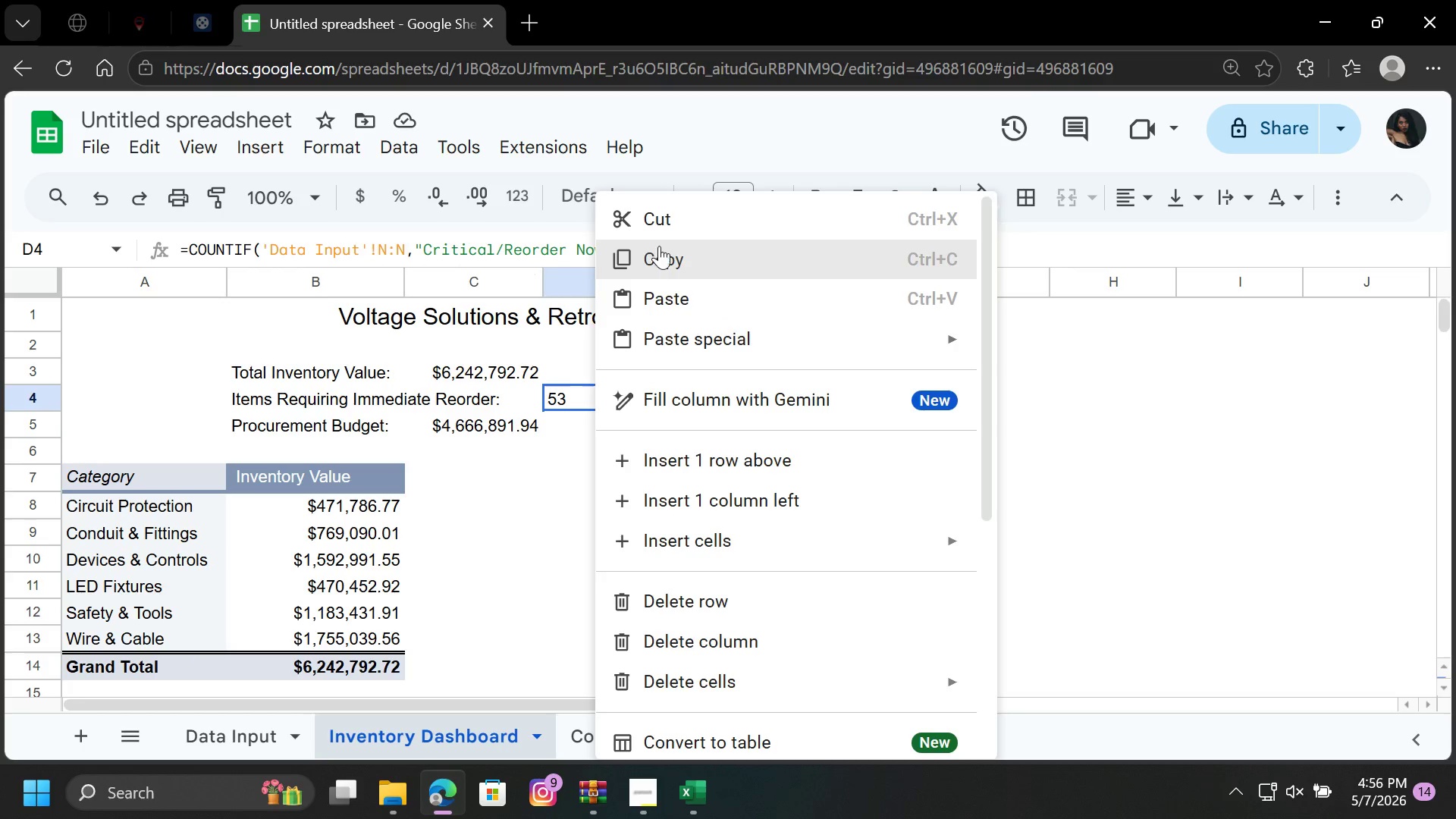 
left_click([663, 224])
 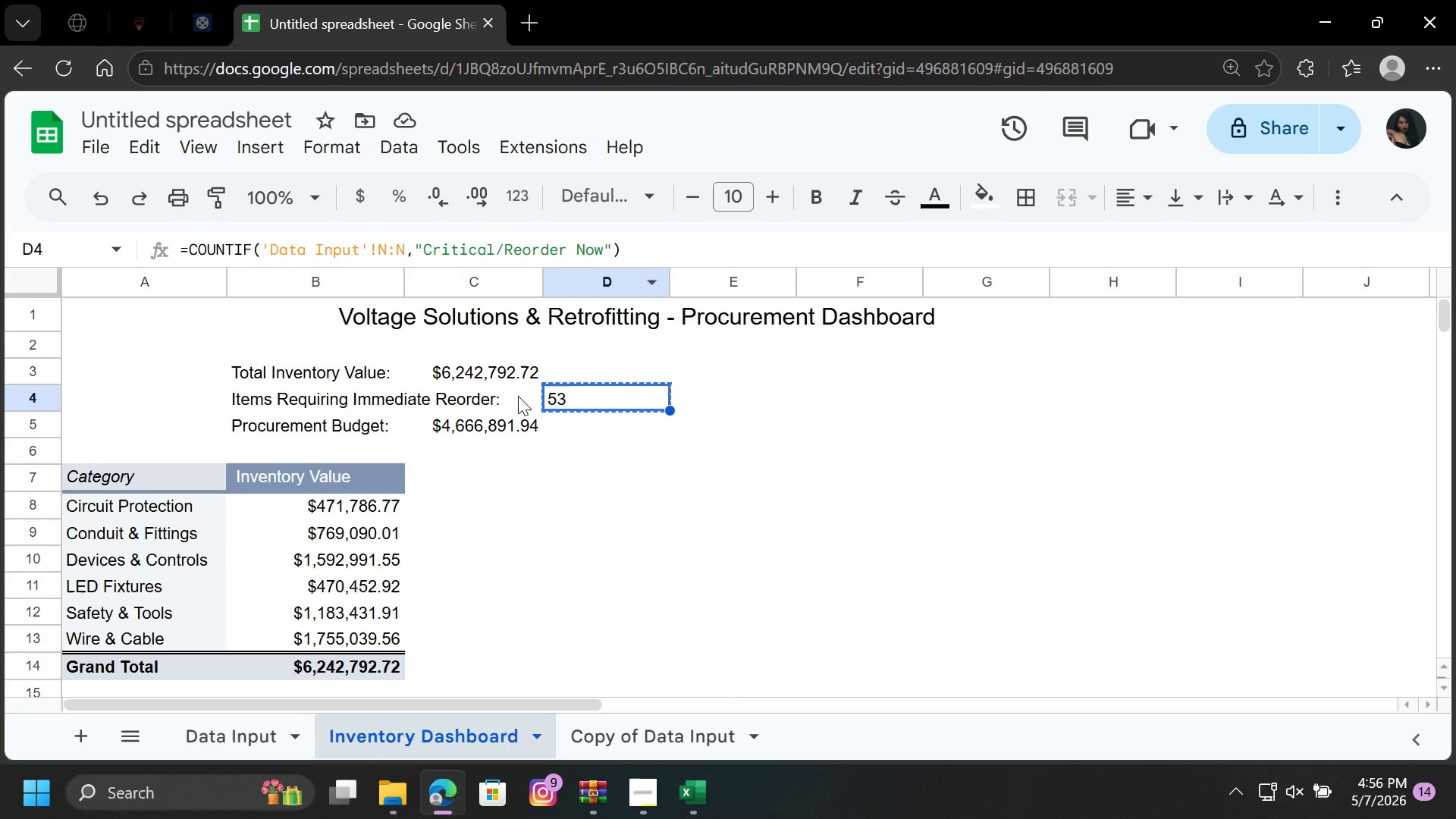 
left_click([508, 403])
 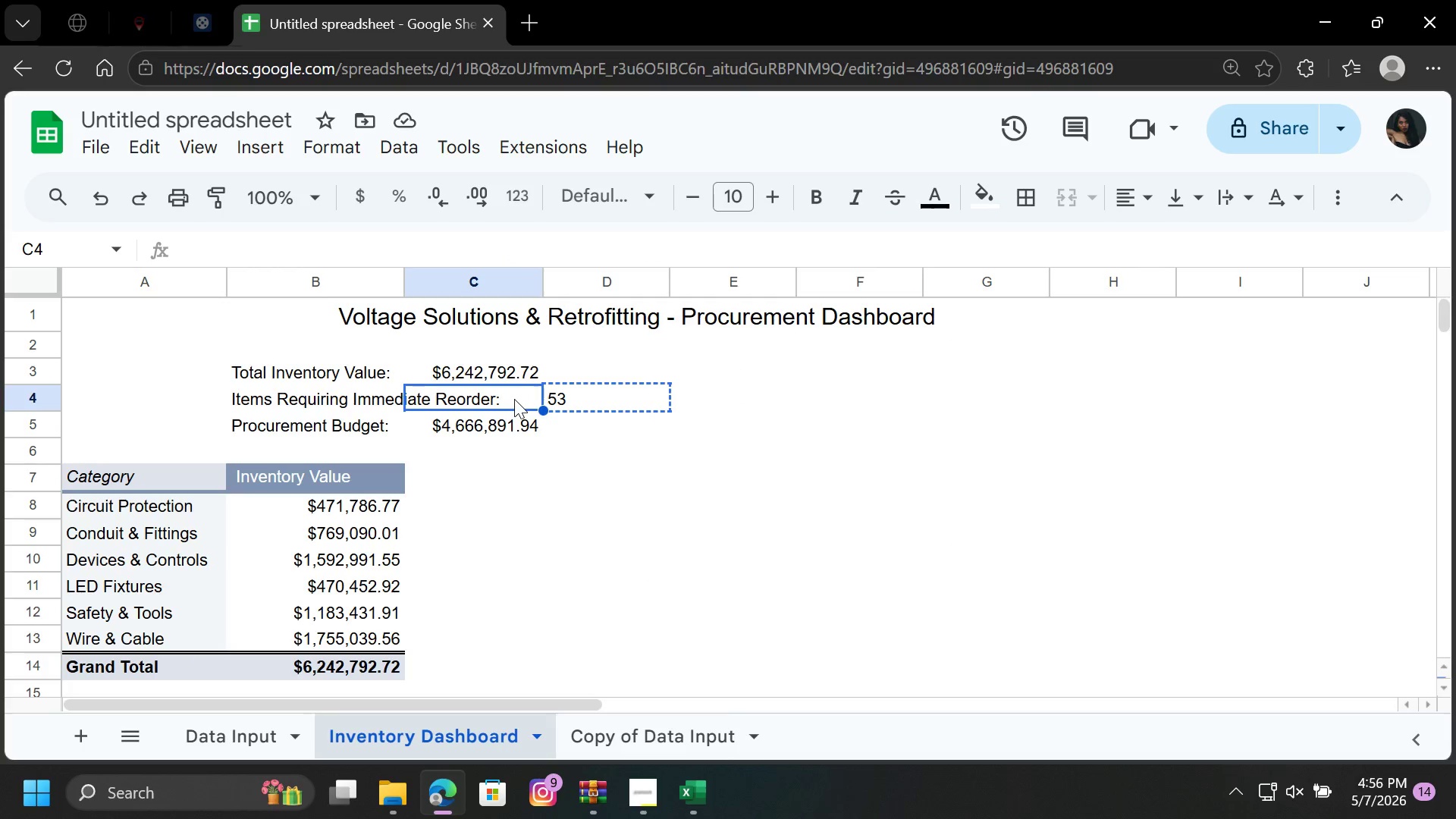 
double_click([514, 399])
 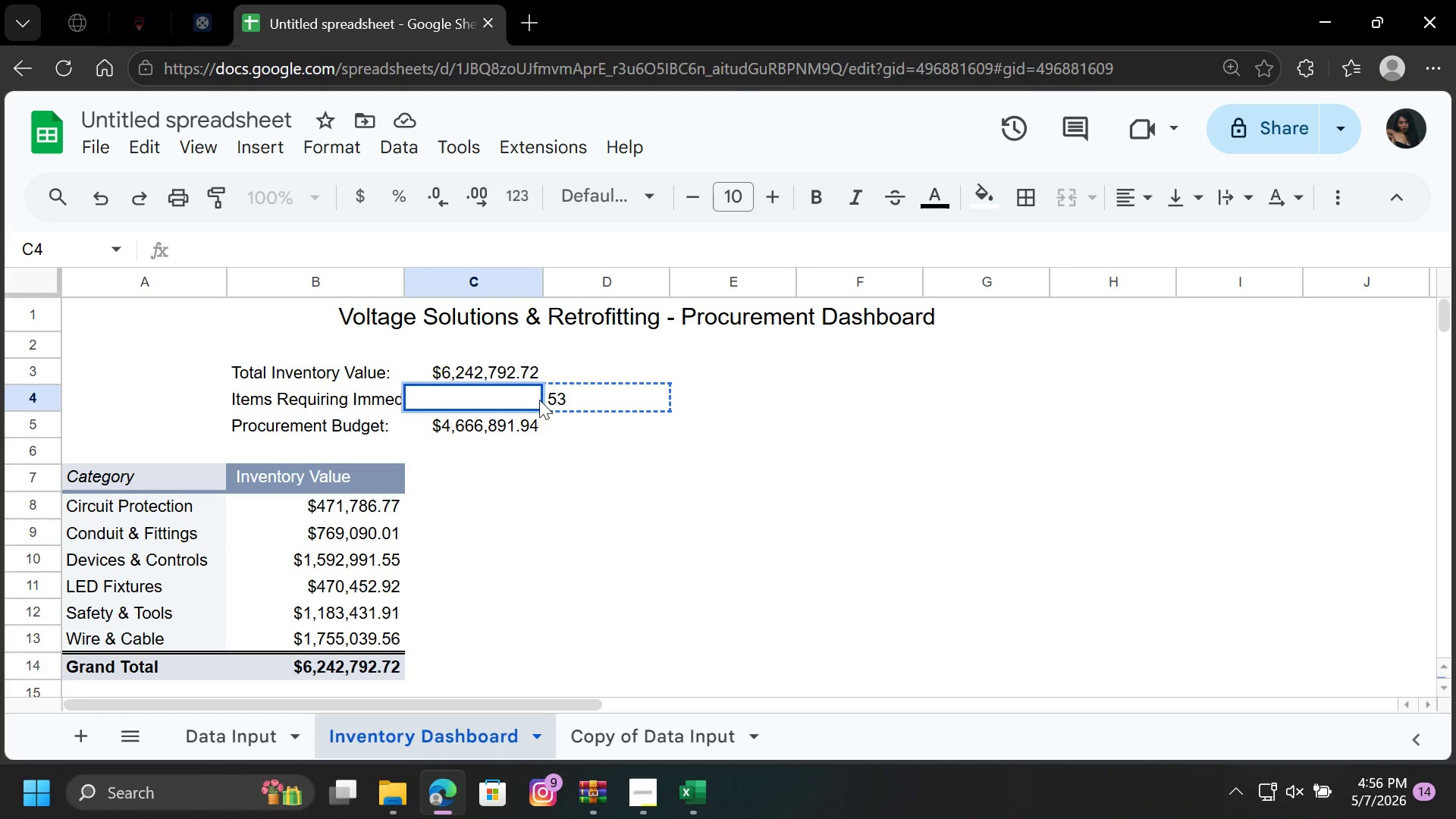 
key(Control+V)
 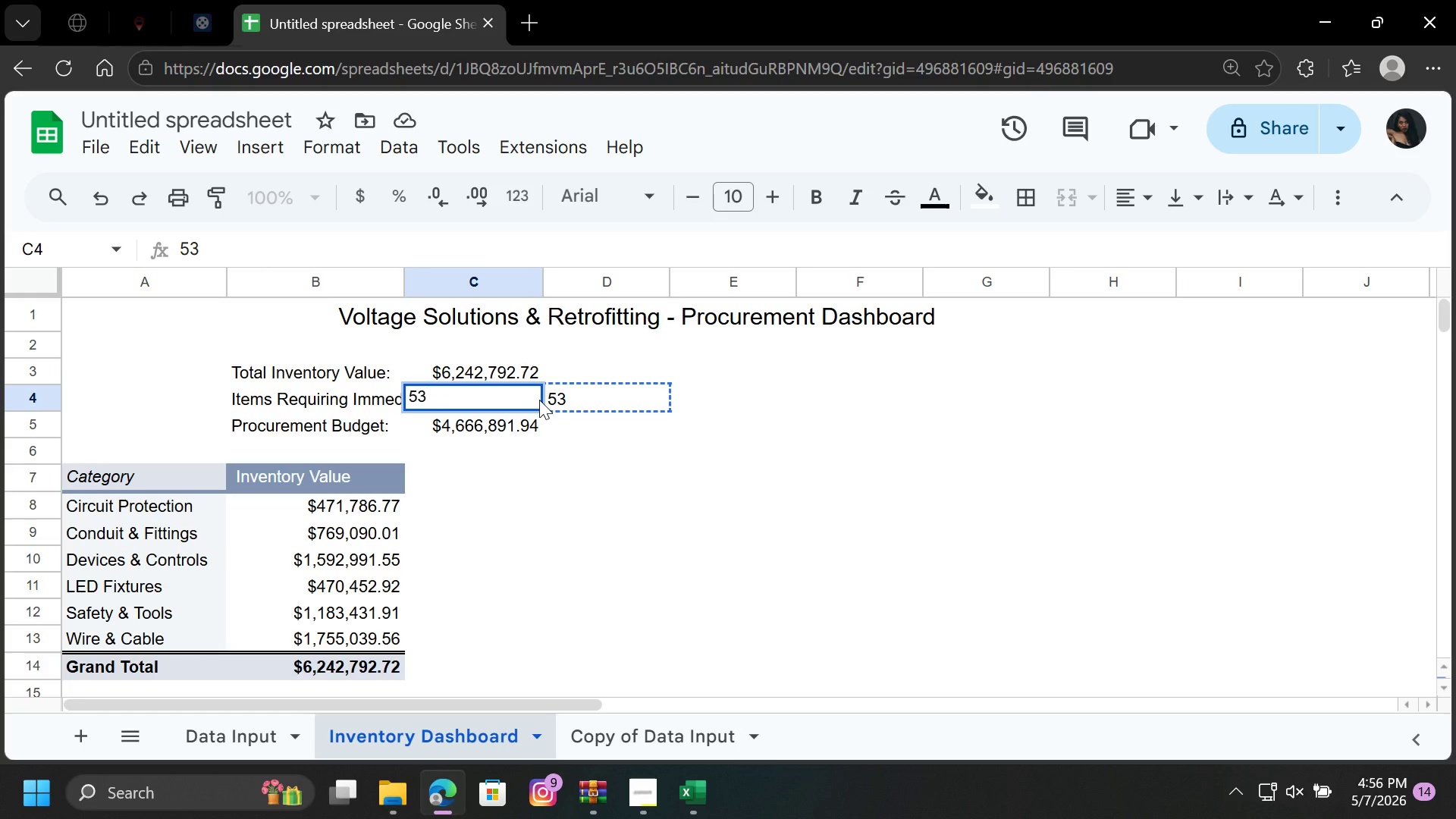 
key(Enter)
 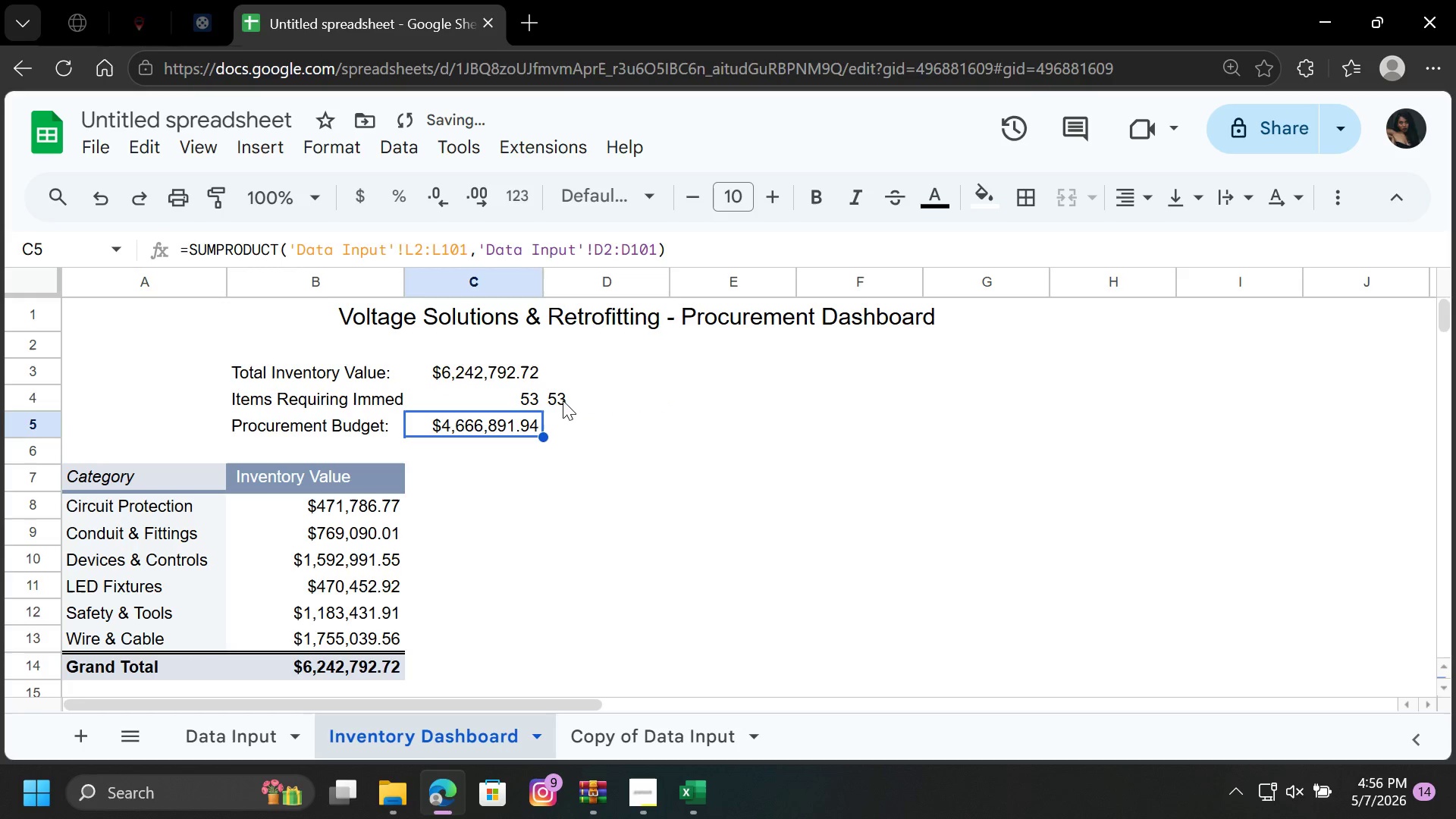 
left_click([566, 398])
 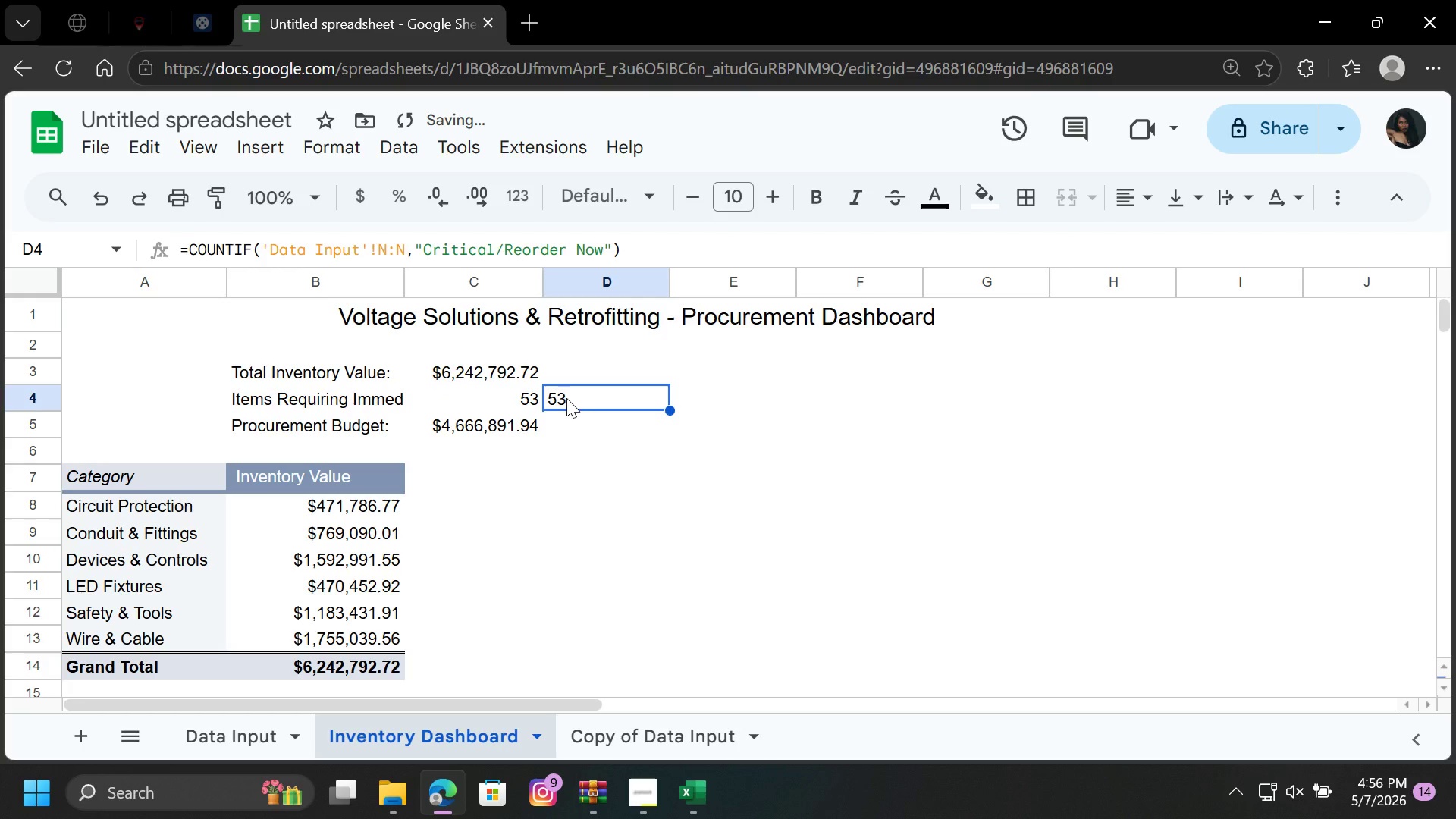 
key(Backspace)
 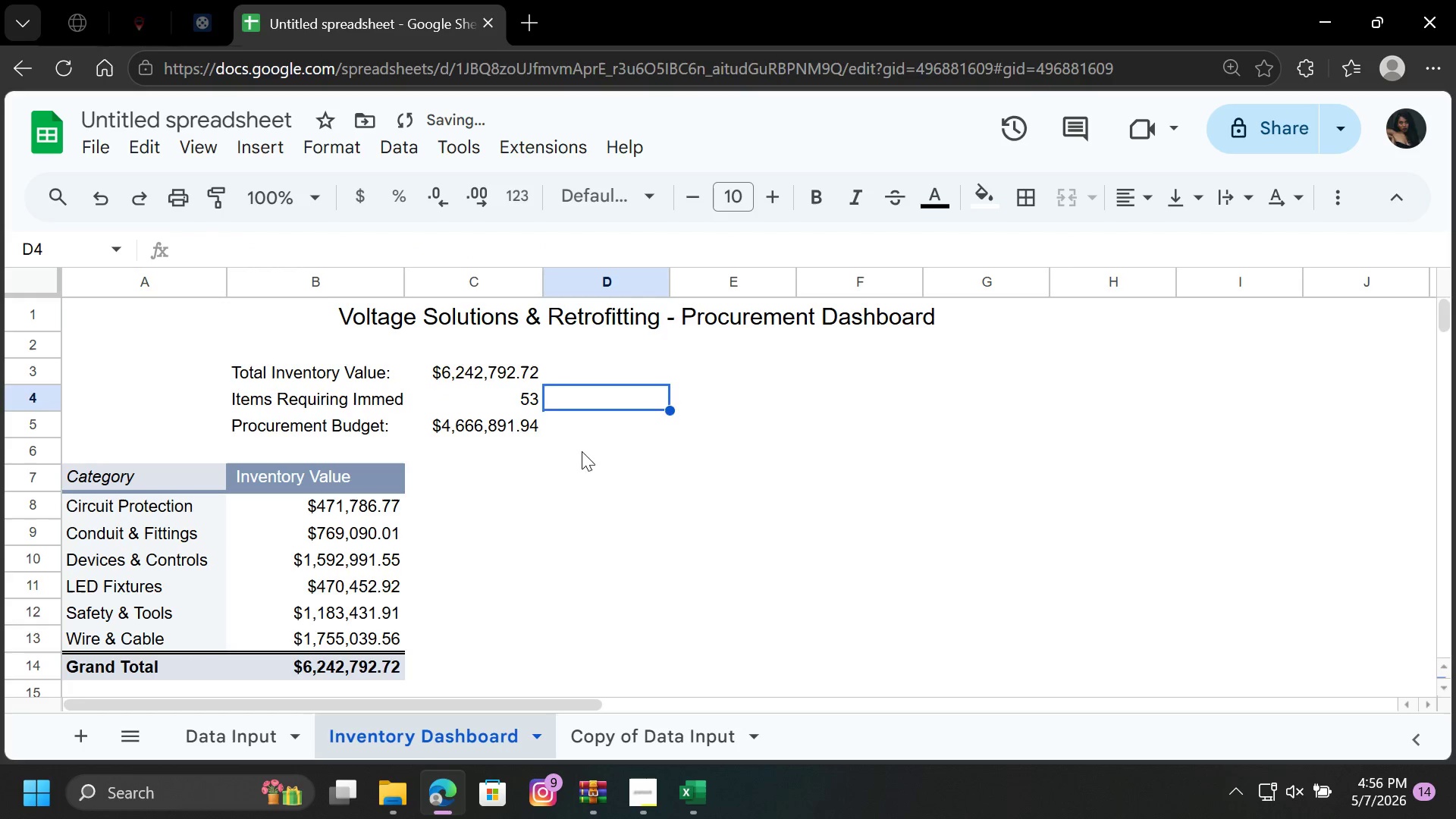 
left_click([588, 468])
 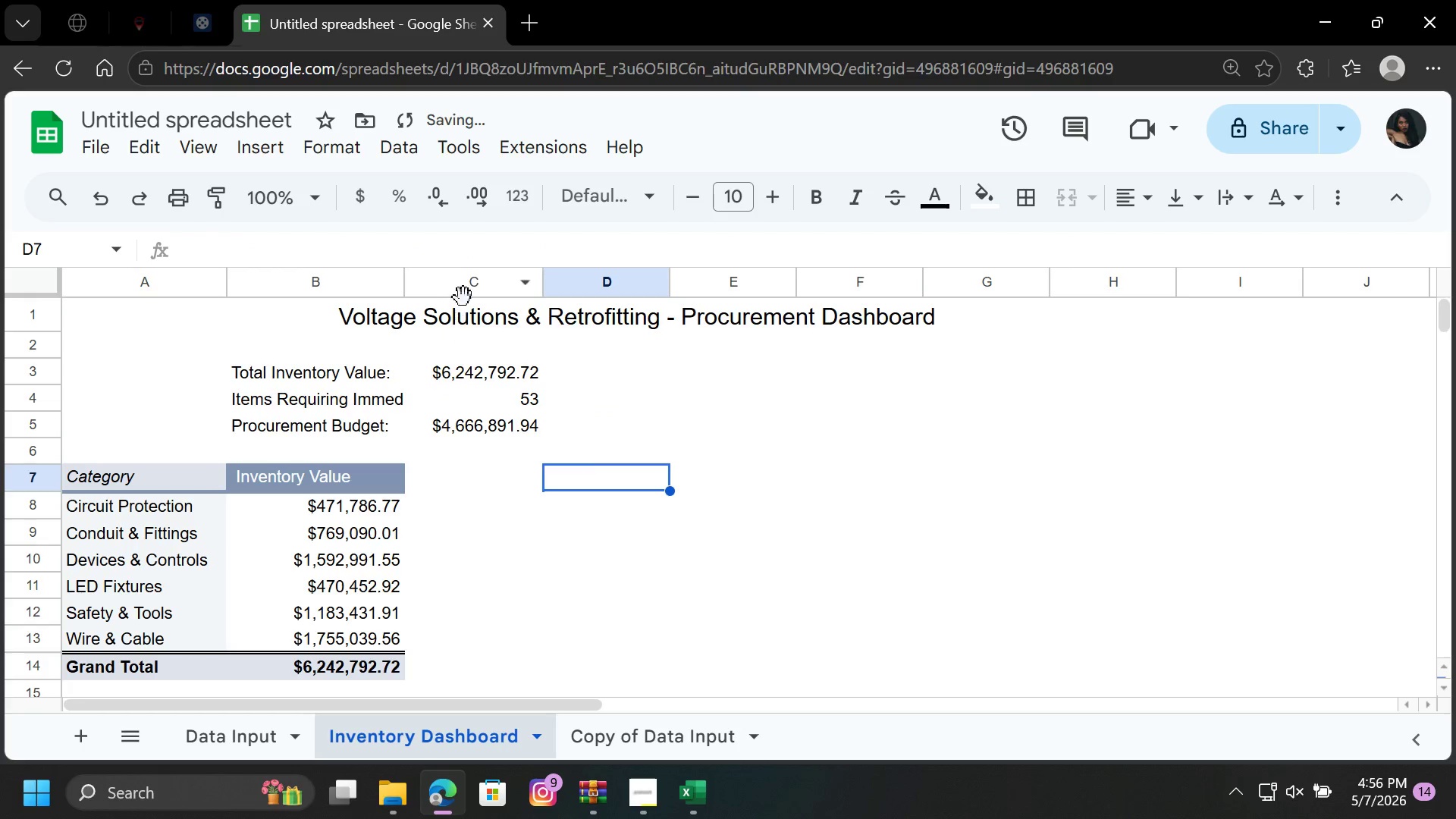 
left_click([466, 292])
 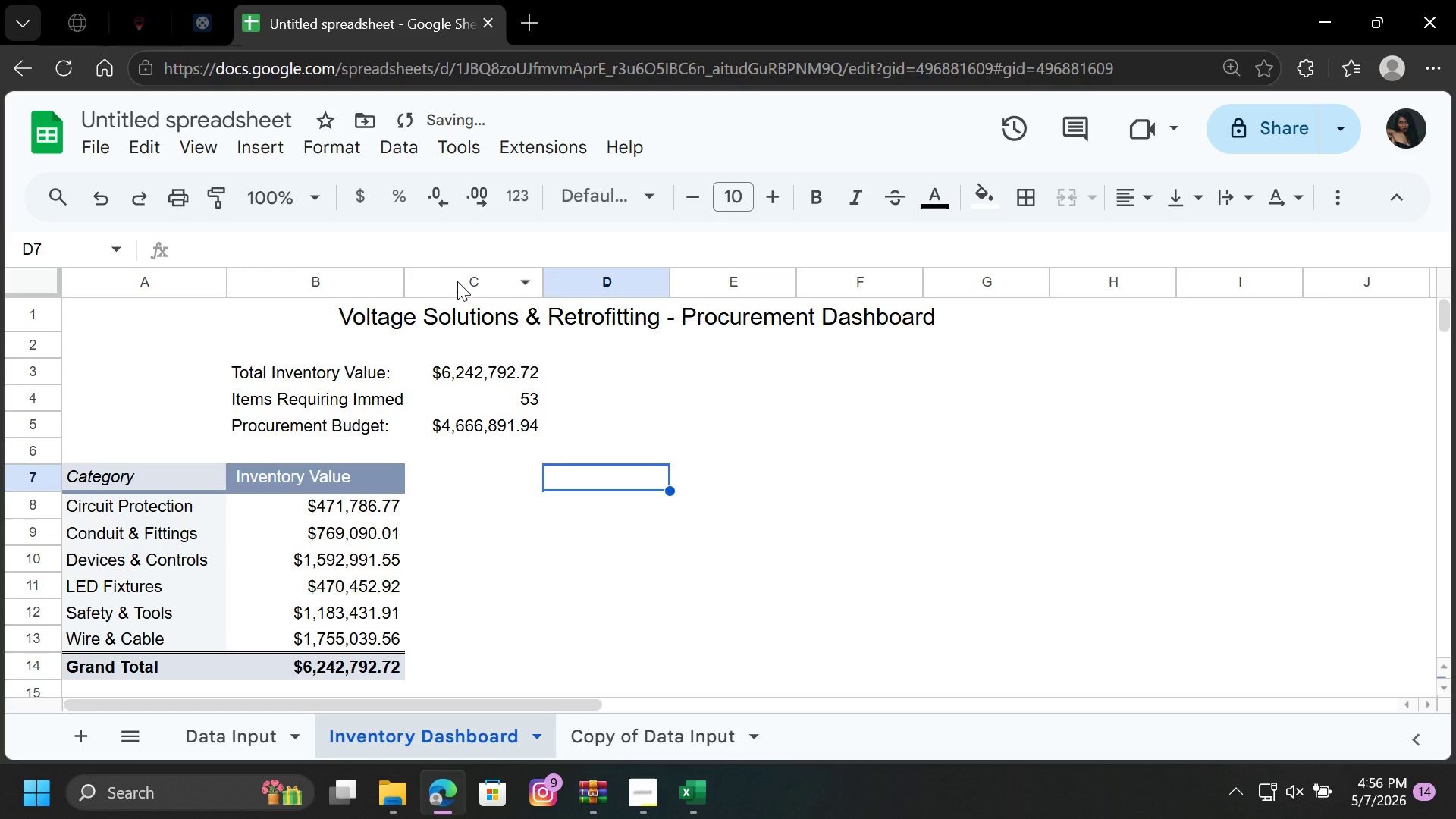 
left_click([456, 280])
 